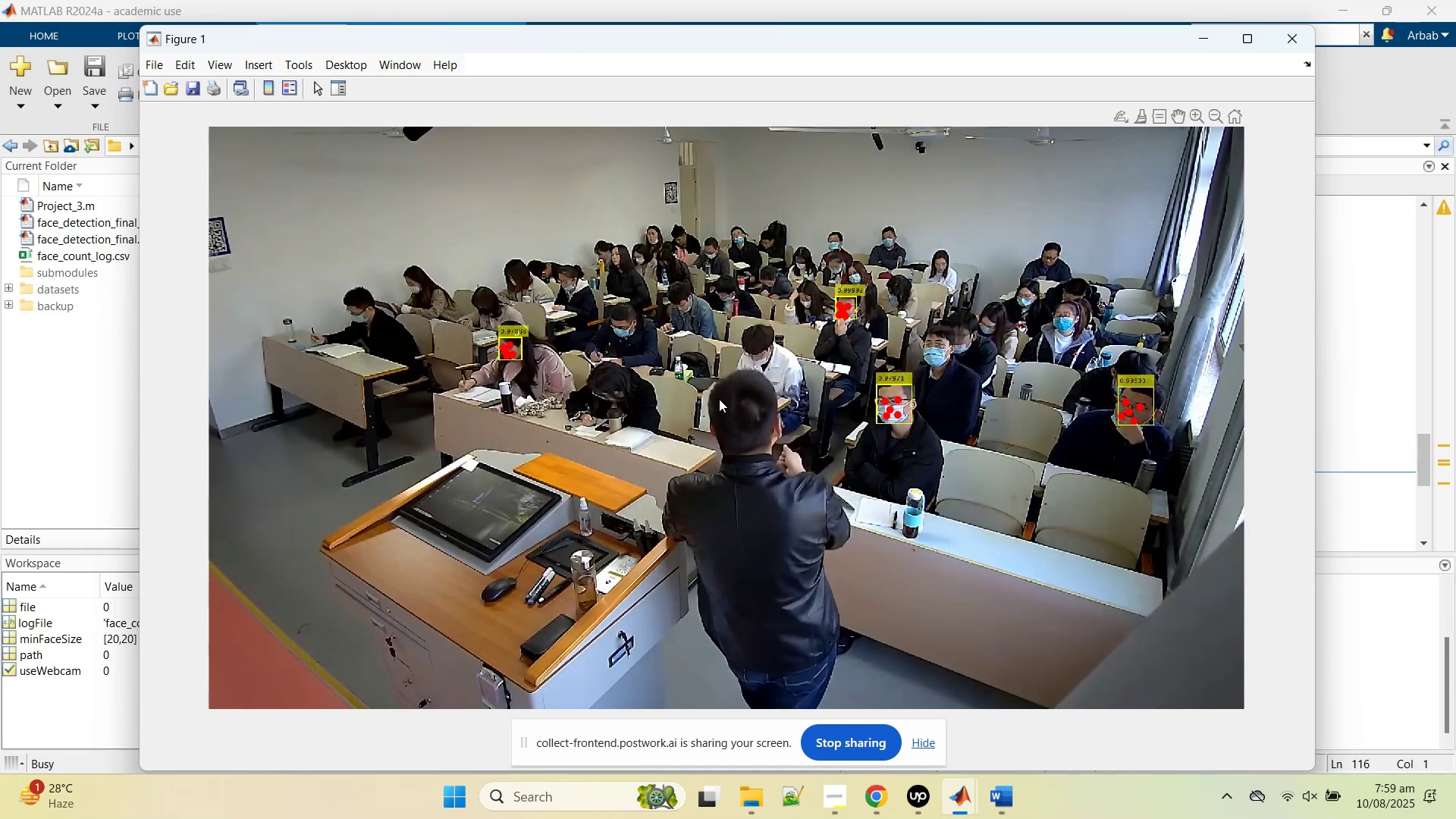 
wait(19.56)
 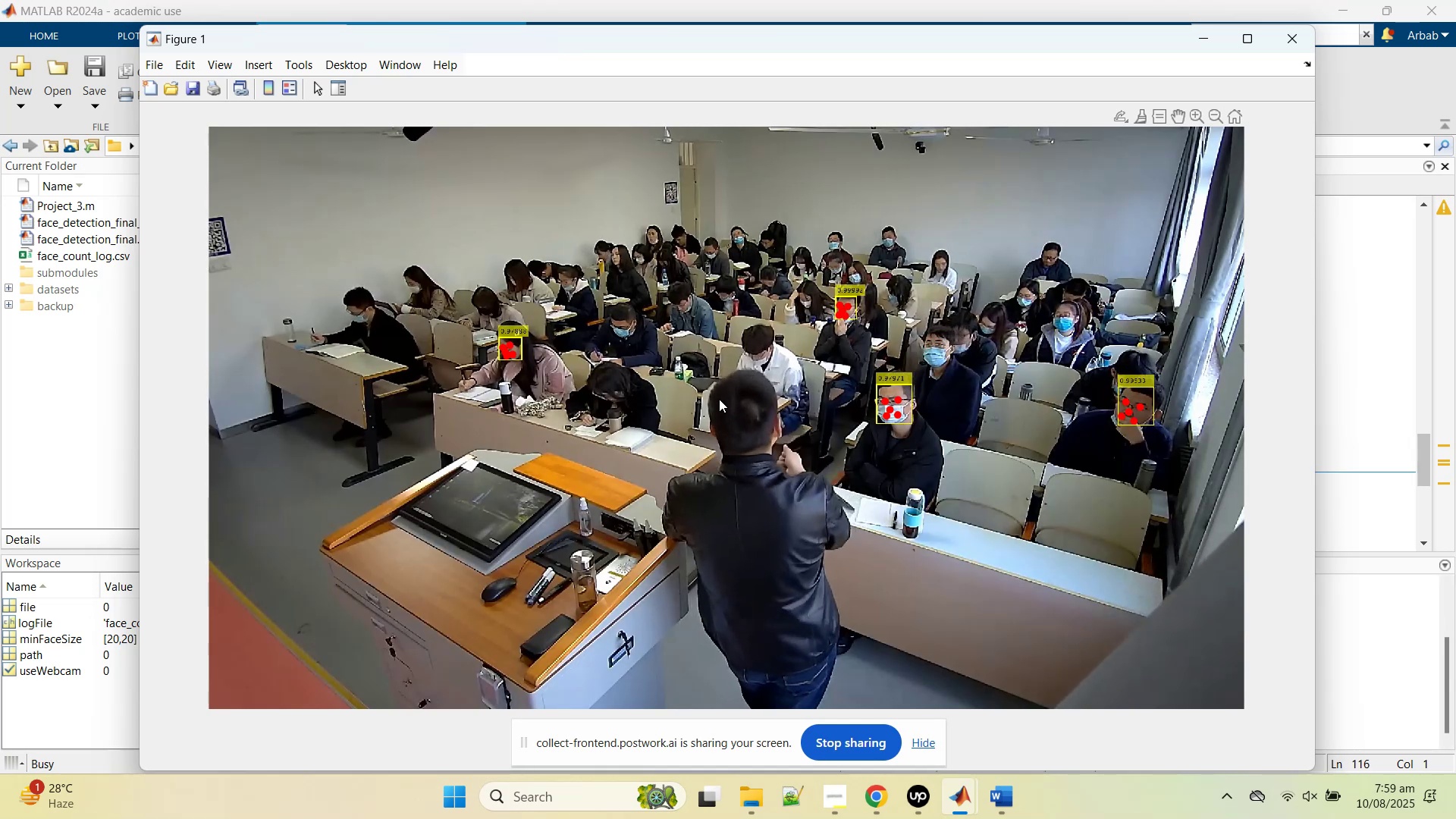 
left_click([1333, 265])
 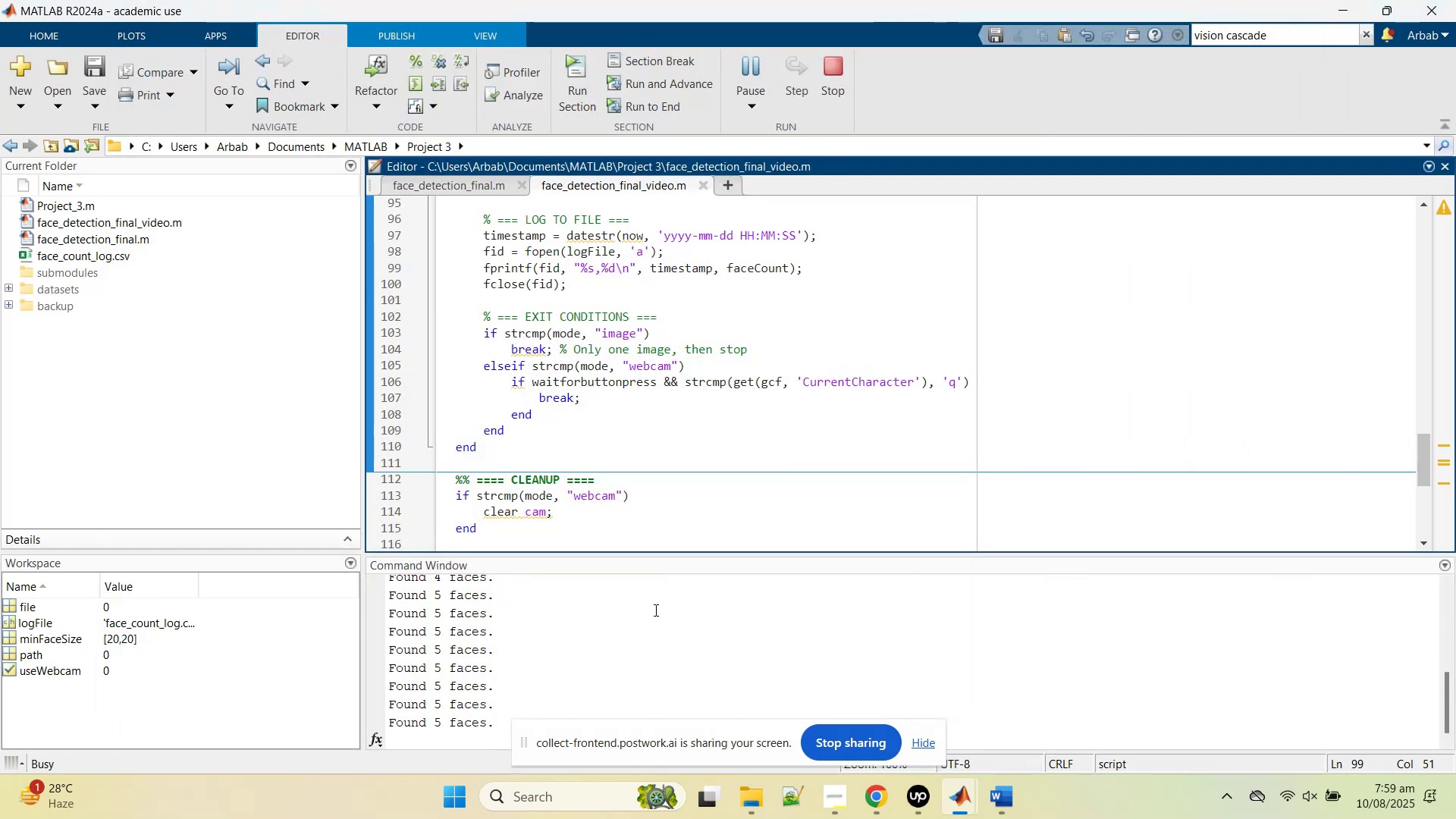 
left_click([601, 654])
 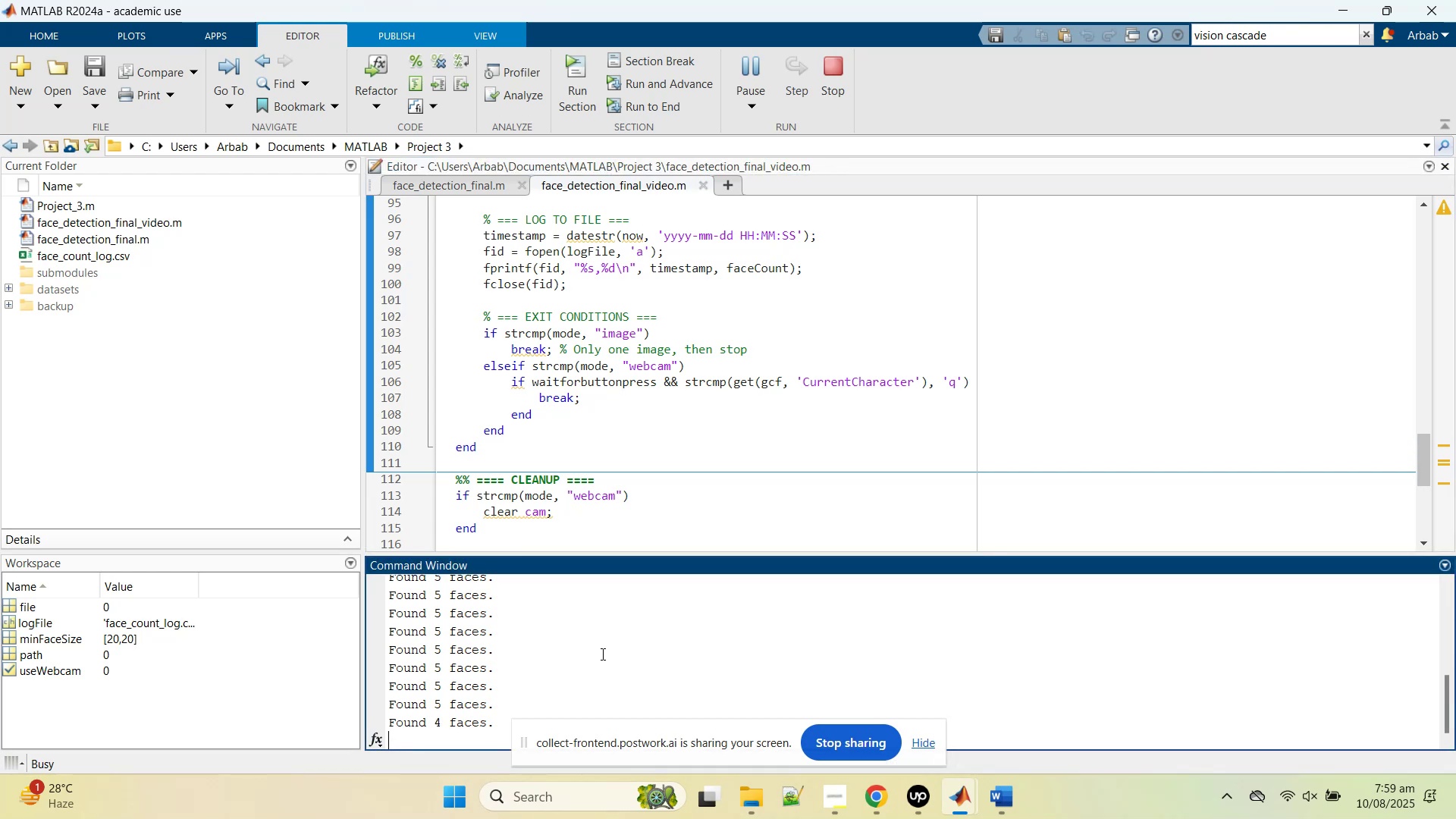 
key(Control+C)
 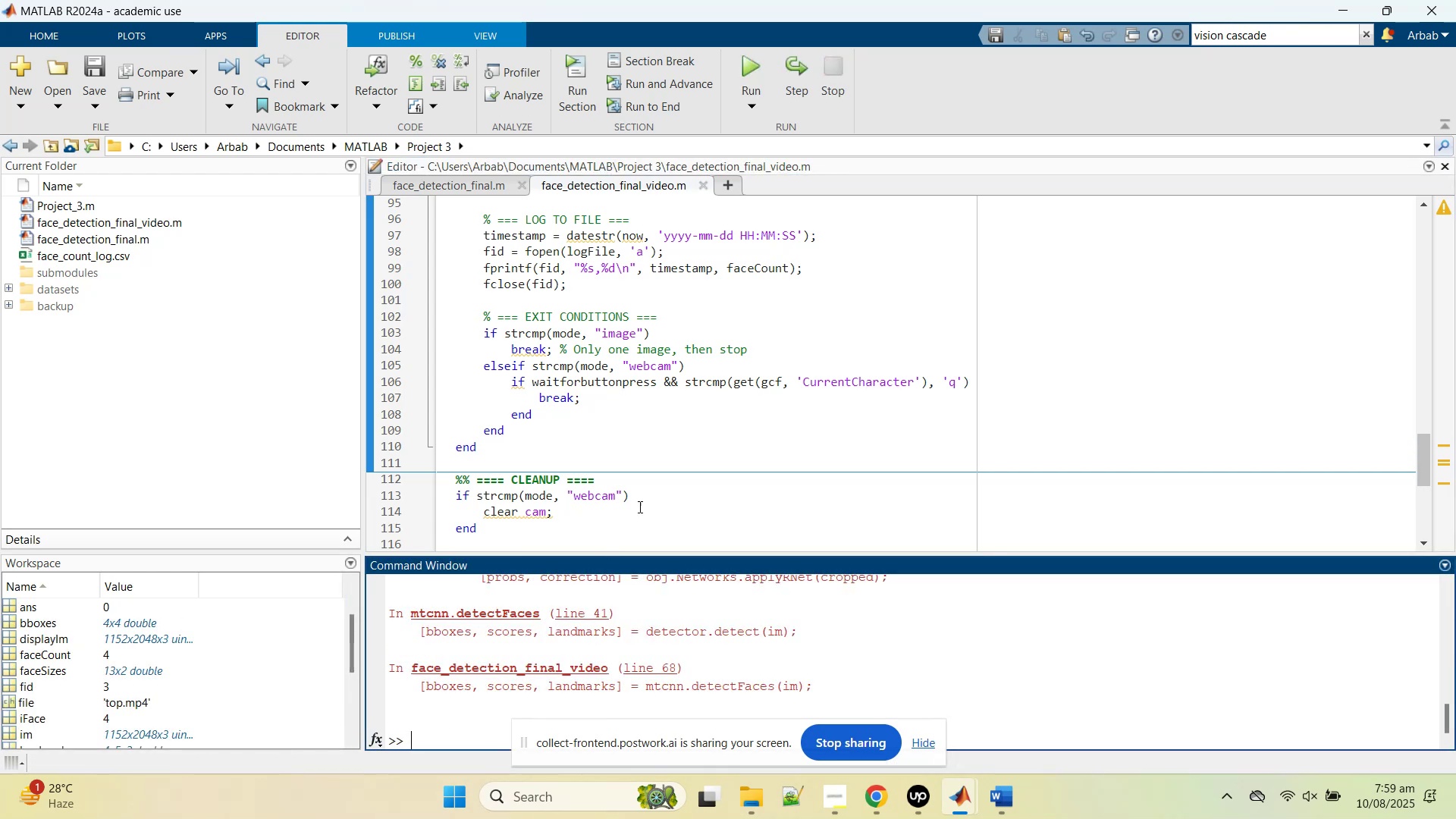 
scroll: coordinate [694, 406], scroll_direction: up, amount: 21.0
 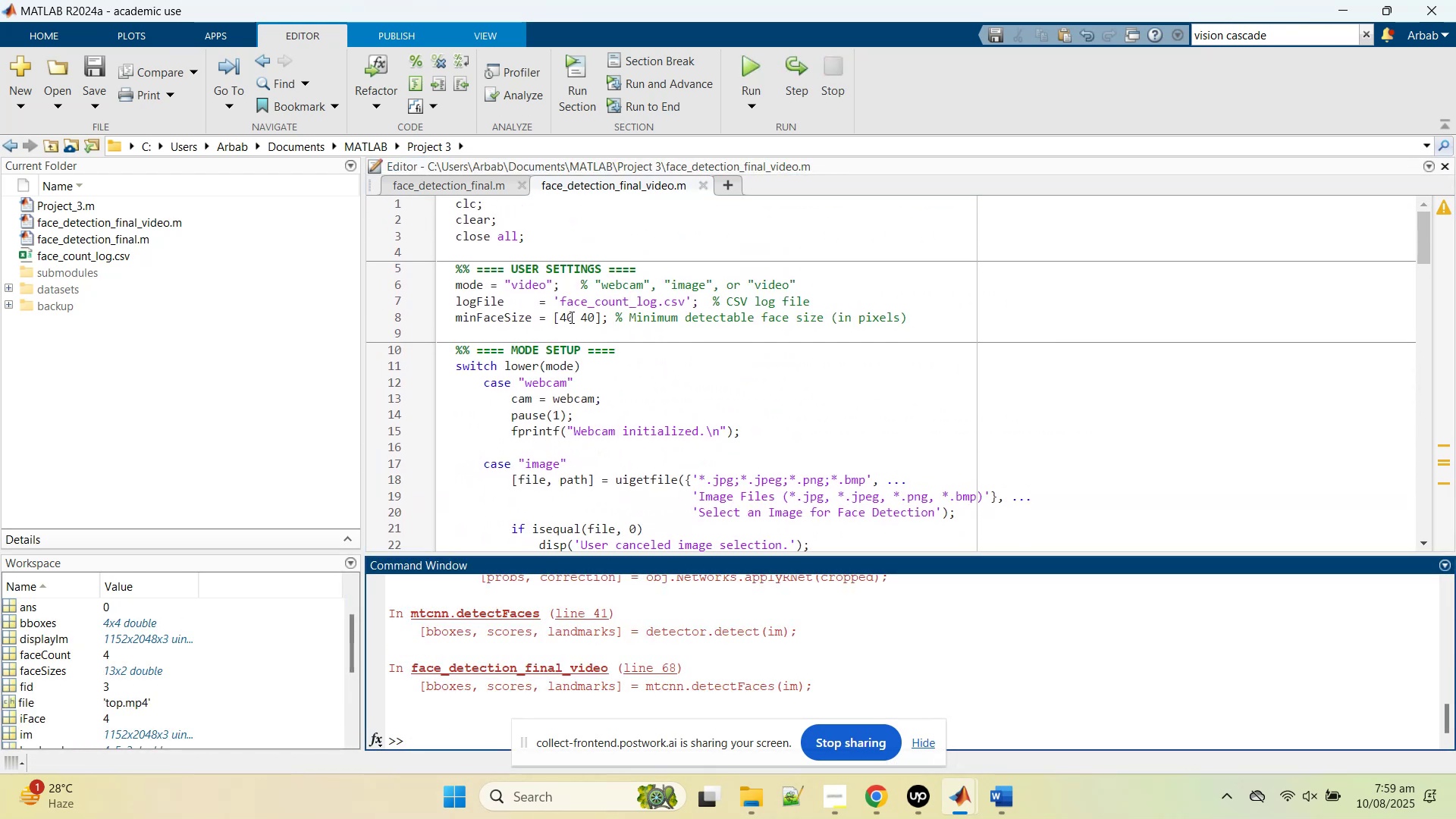 
double_click([569, 317])
 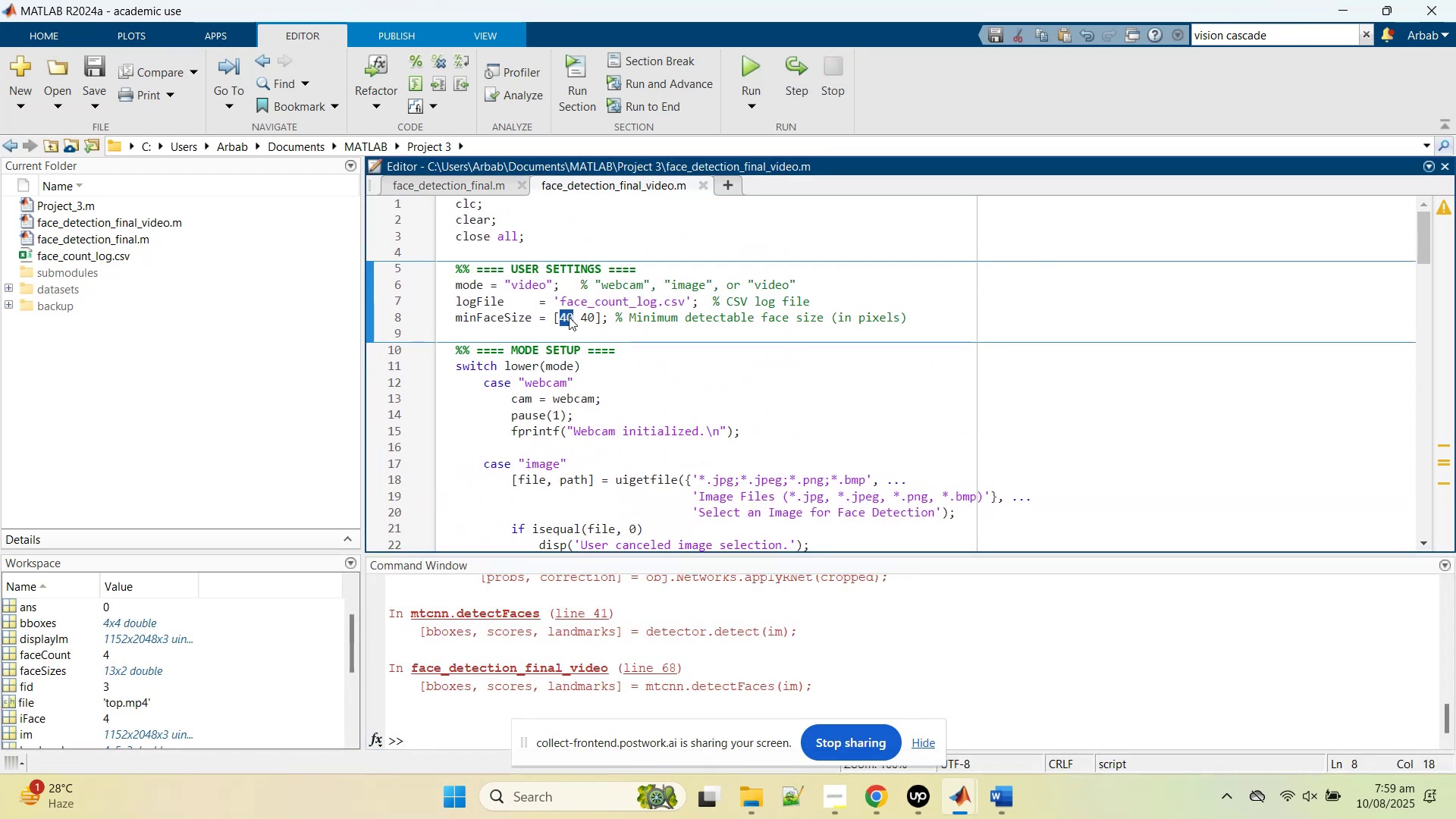 
type(15)
 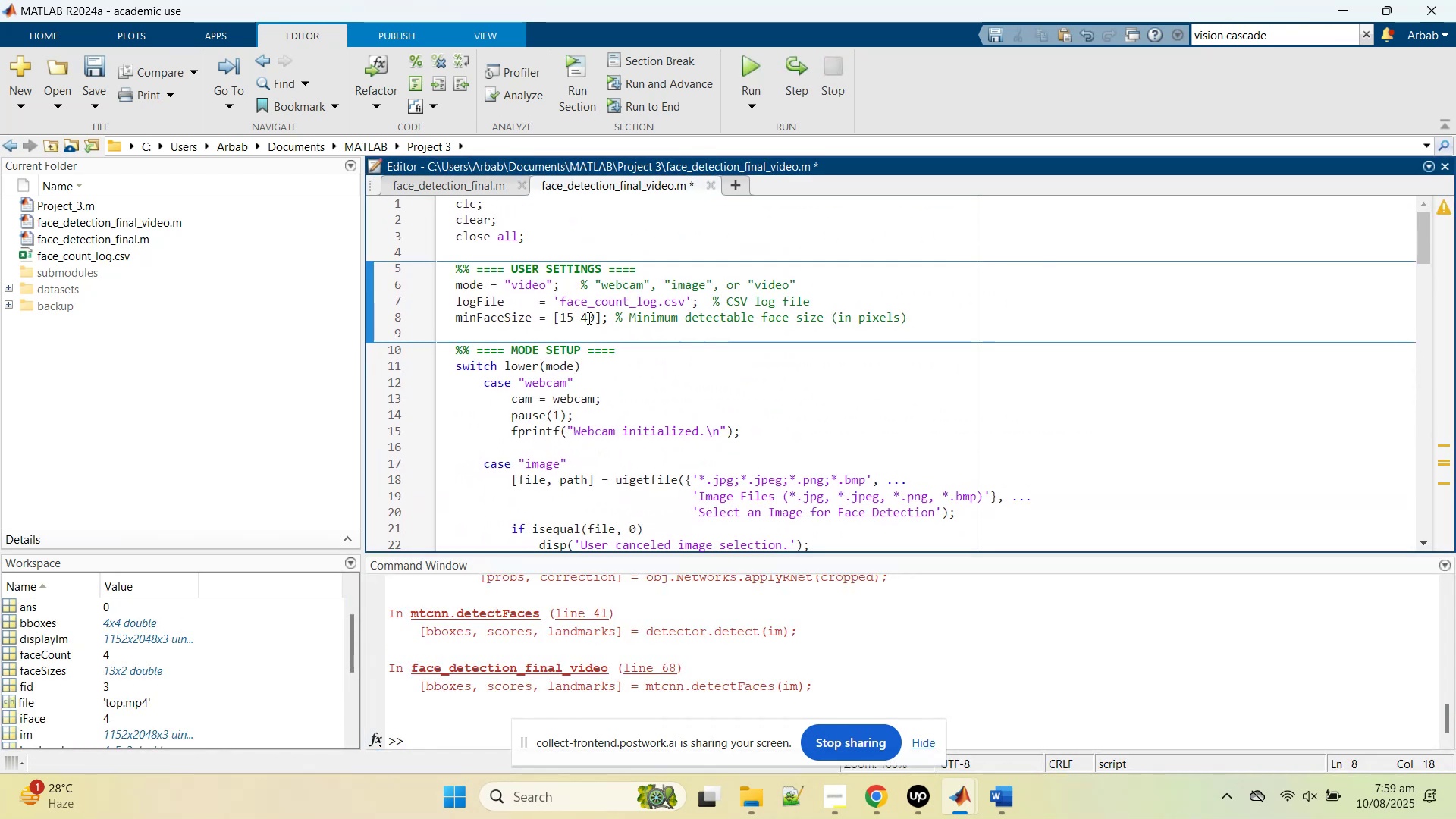 
double_click([588, 318])
 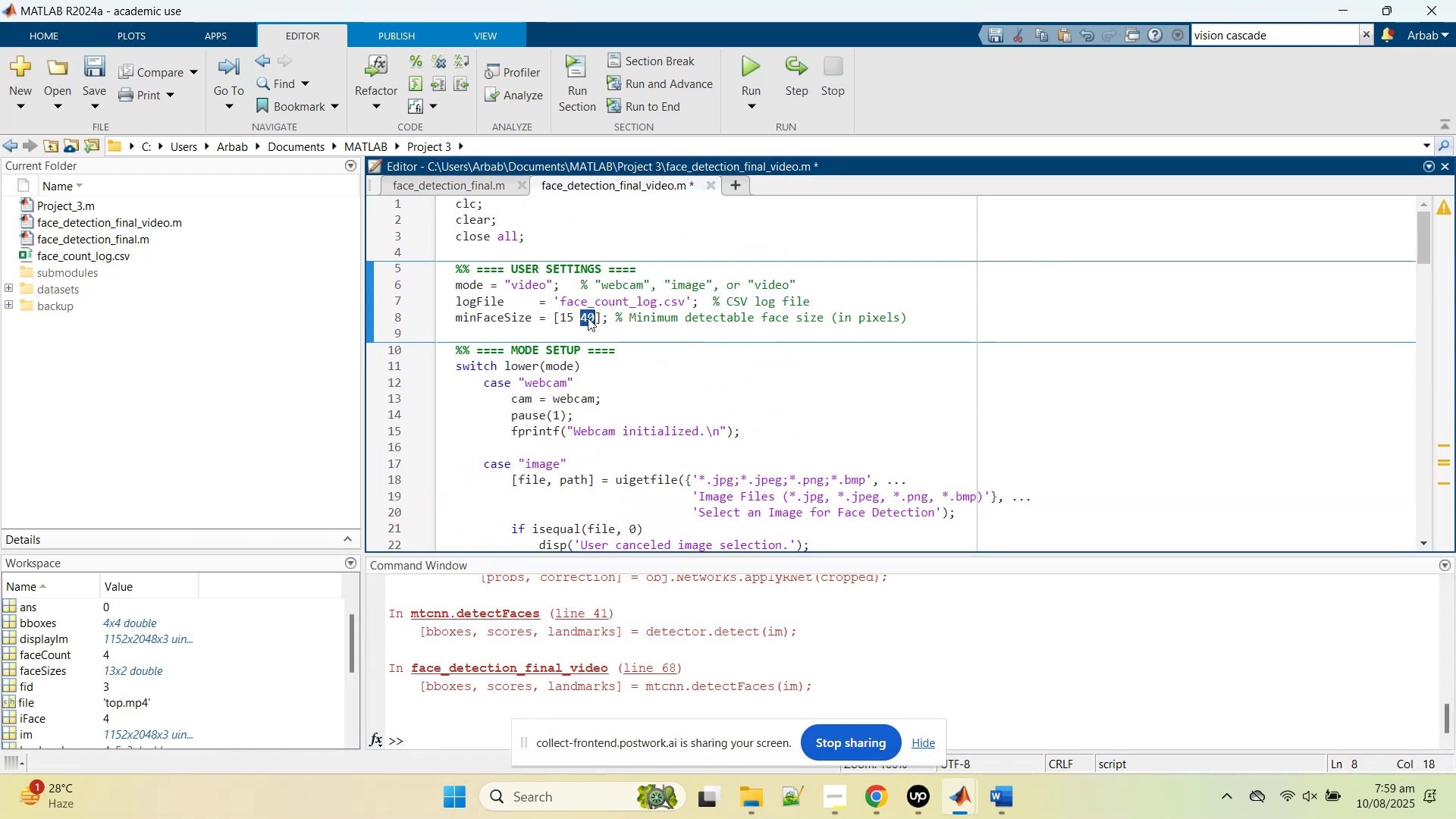 
type(15)
 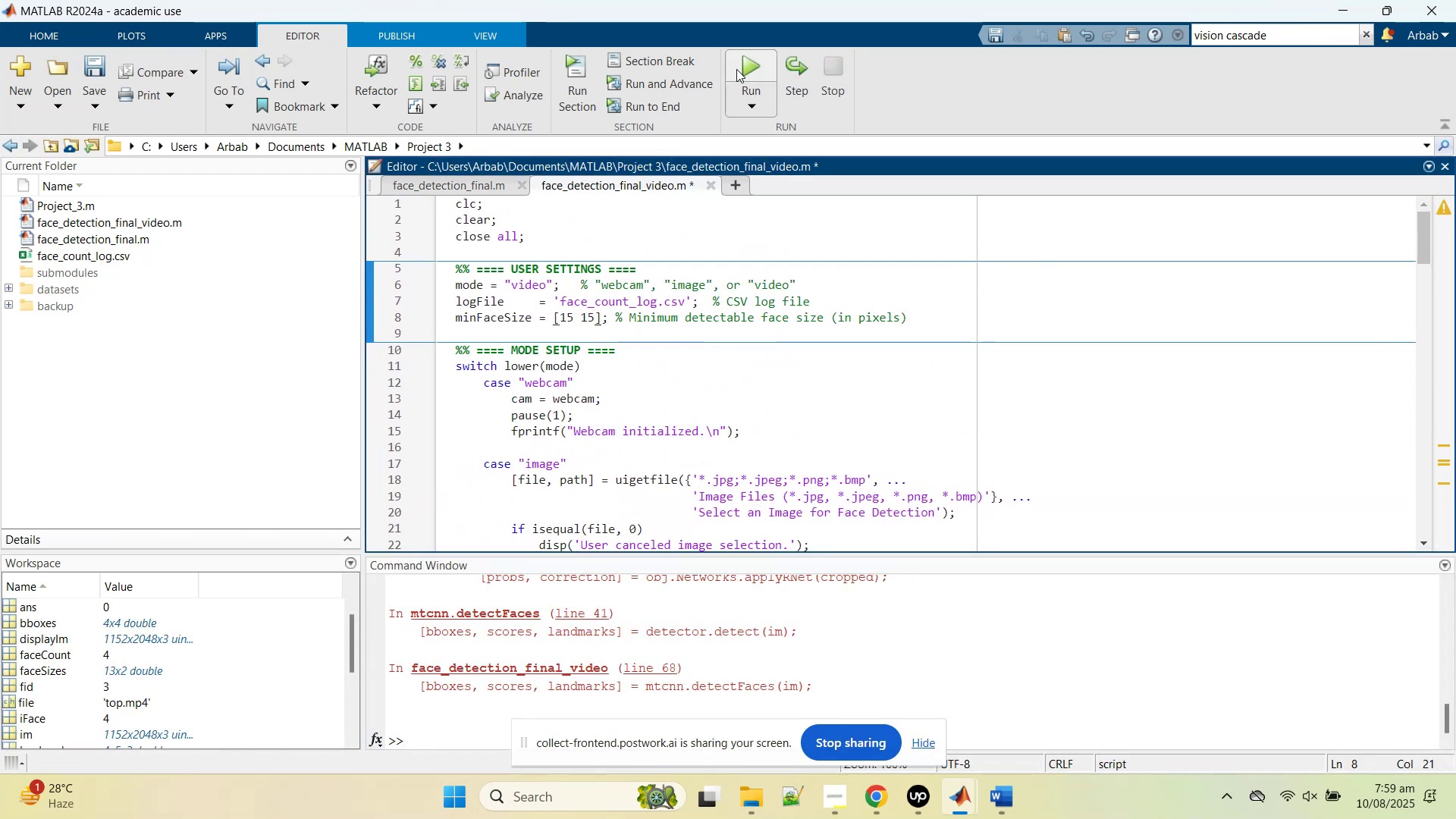 
left_click([736, 68])
 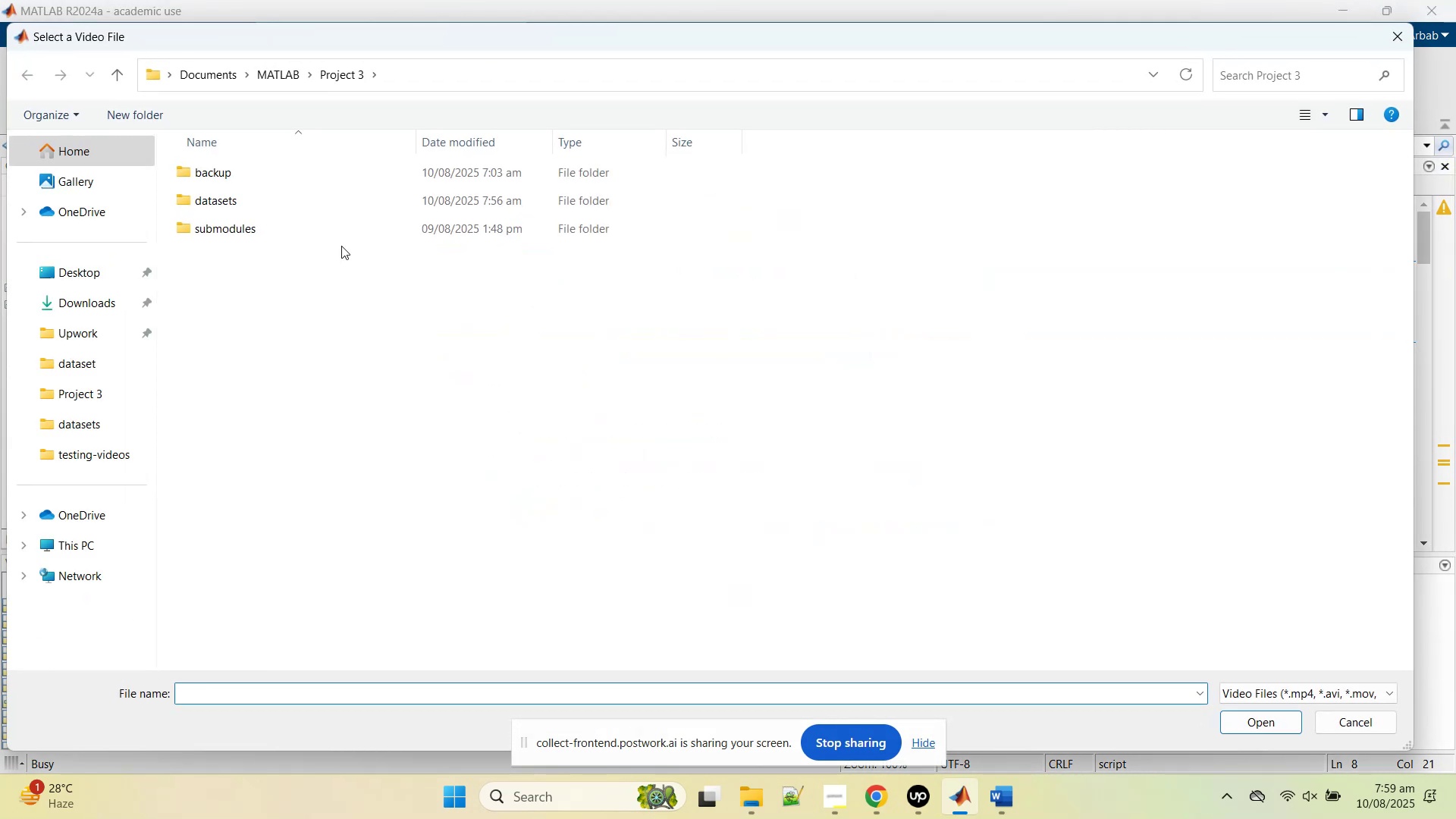 
double_click([278, 202])
 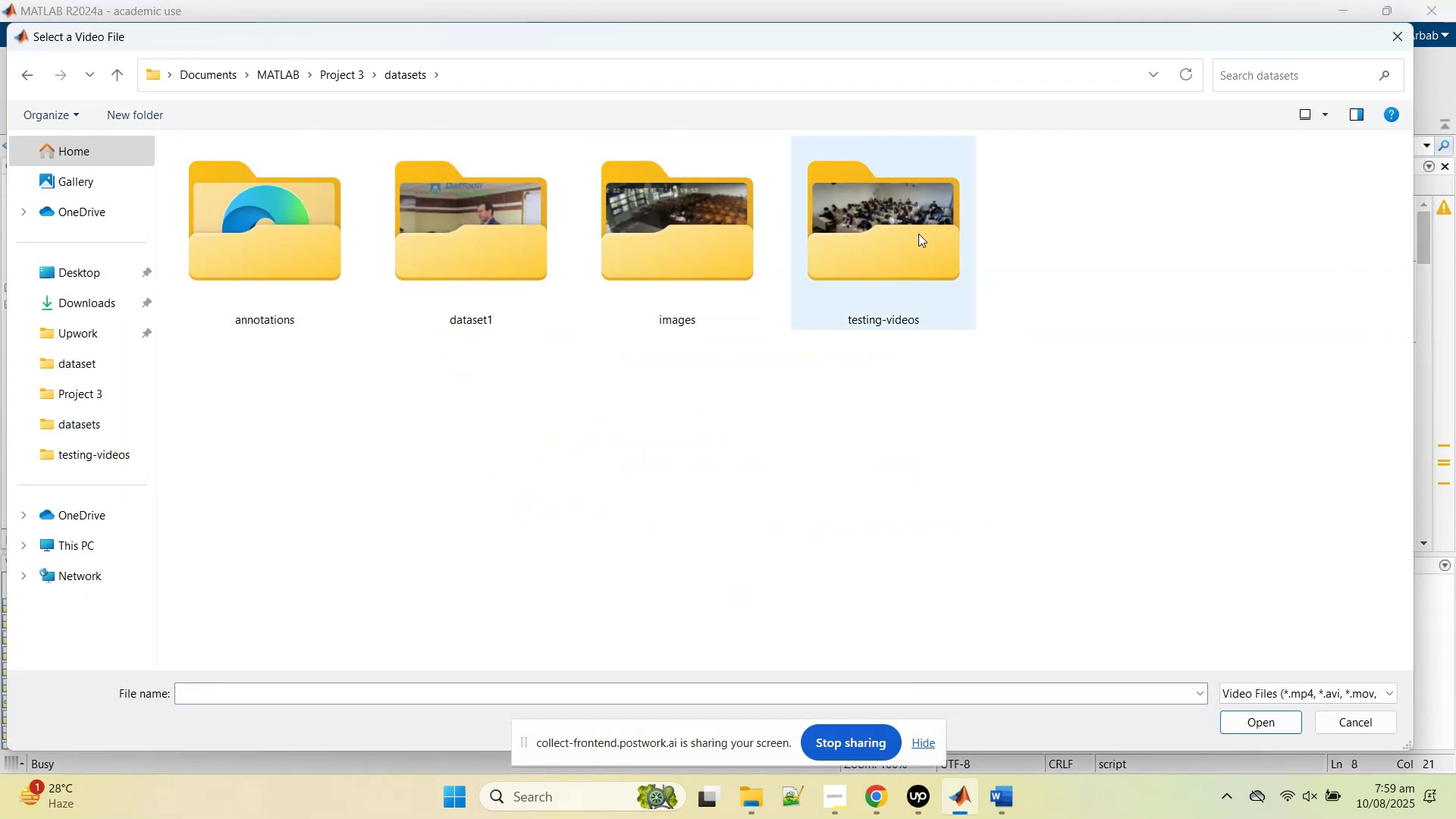 
double_click([918, 234])
 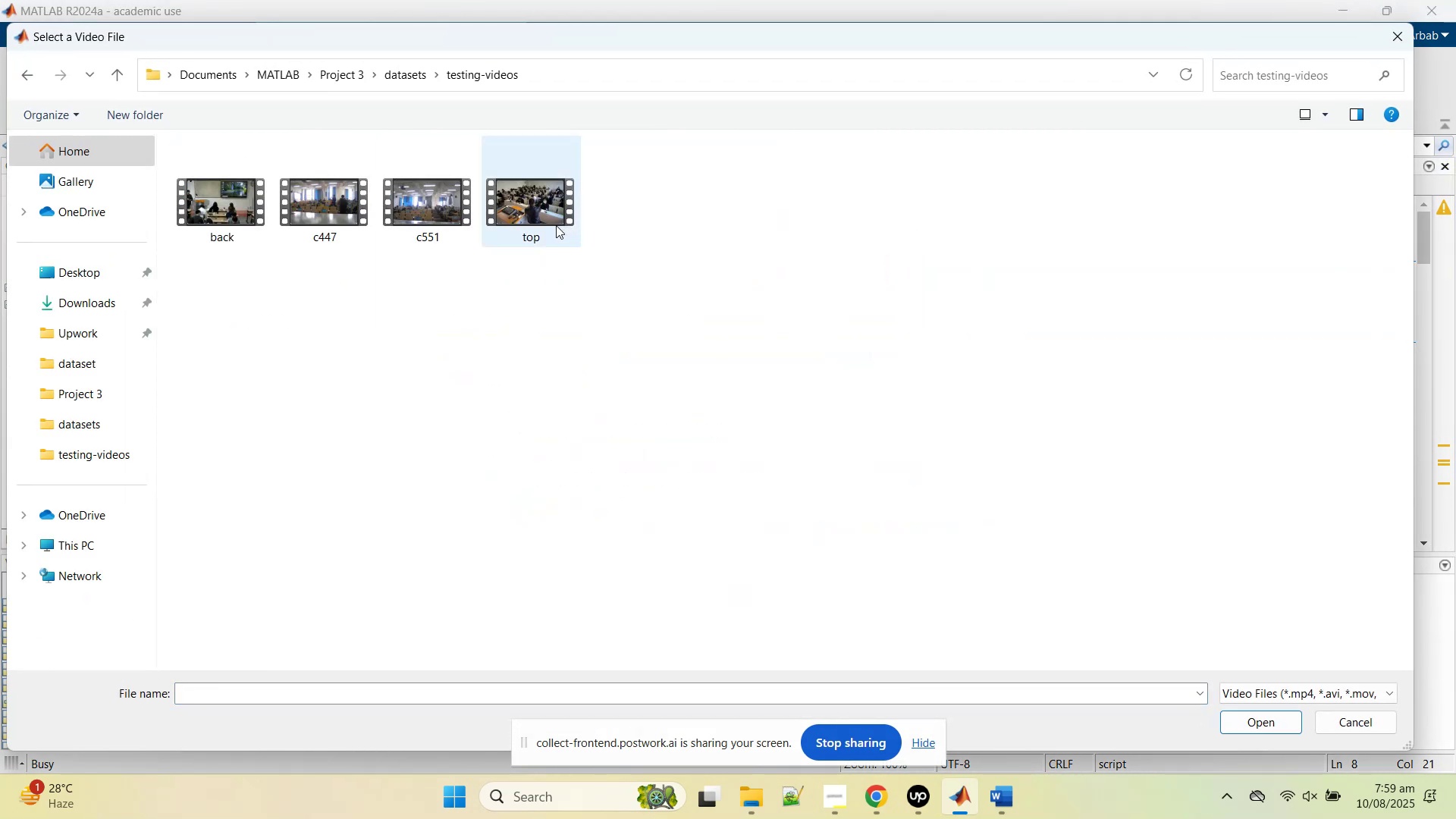 
double_click([556, 225])
 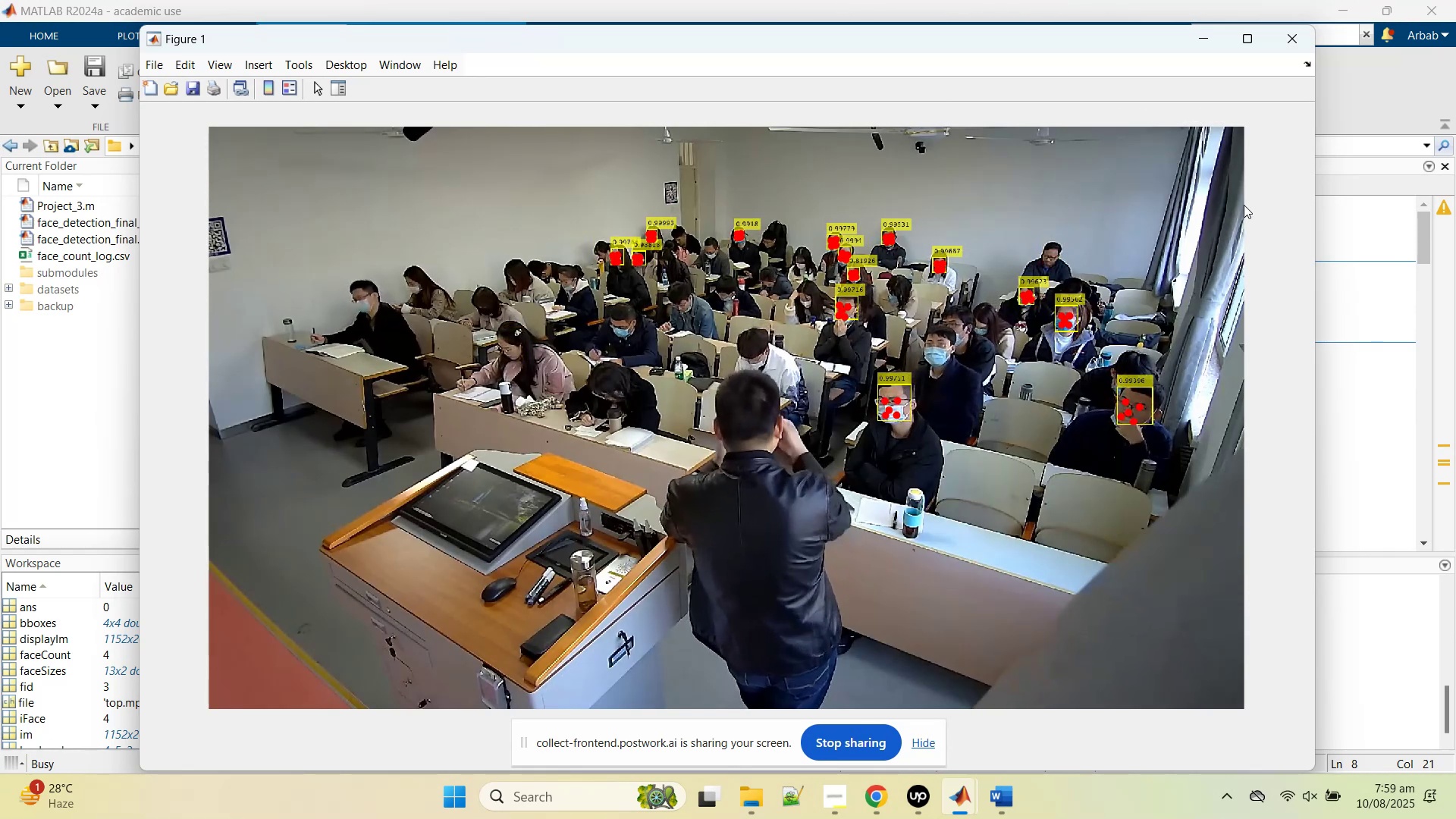 
wait(30.5)
 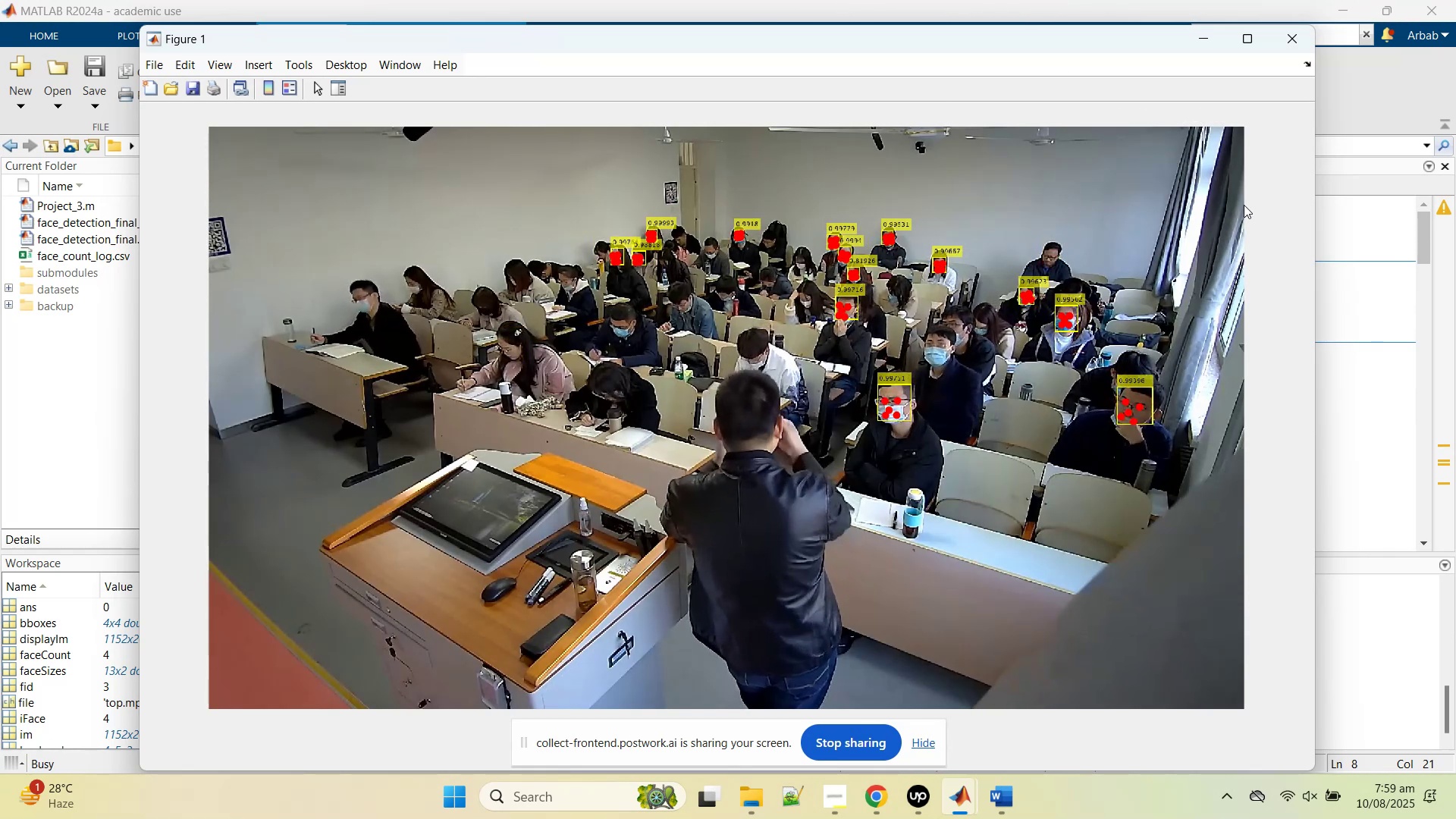 
left_click([1283, 43])
 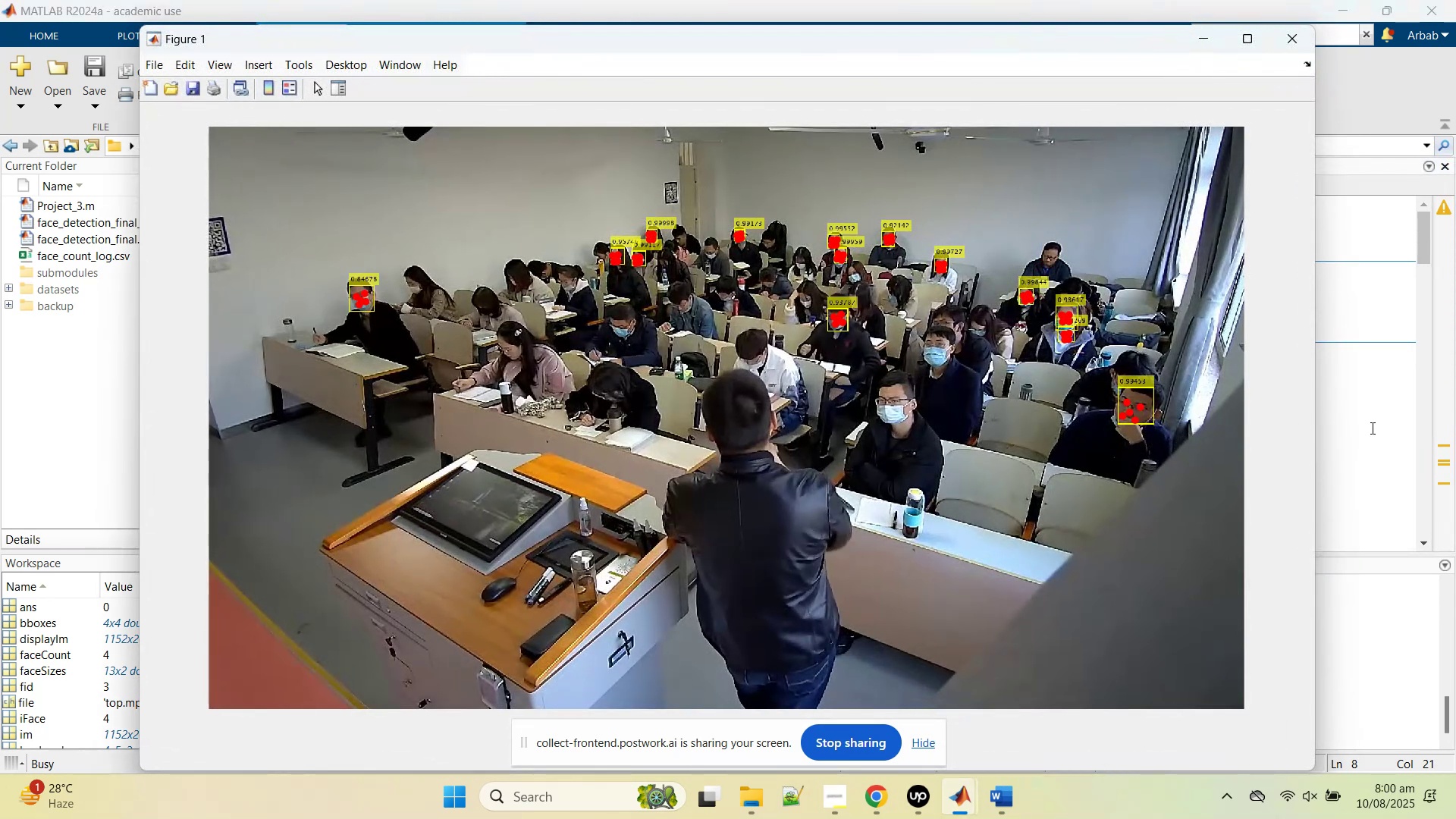 
left_click([1367, 677])
 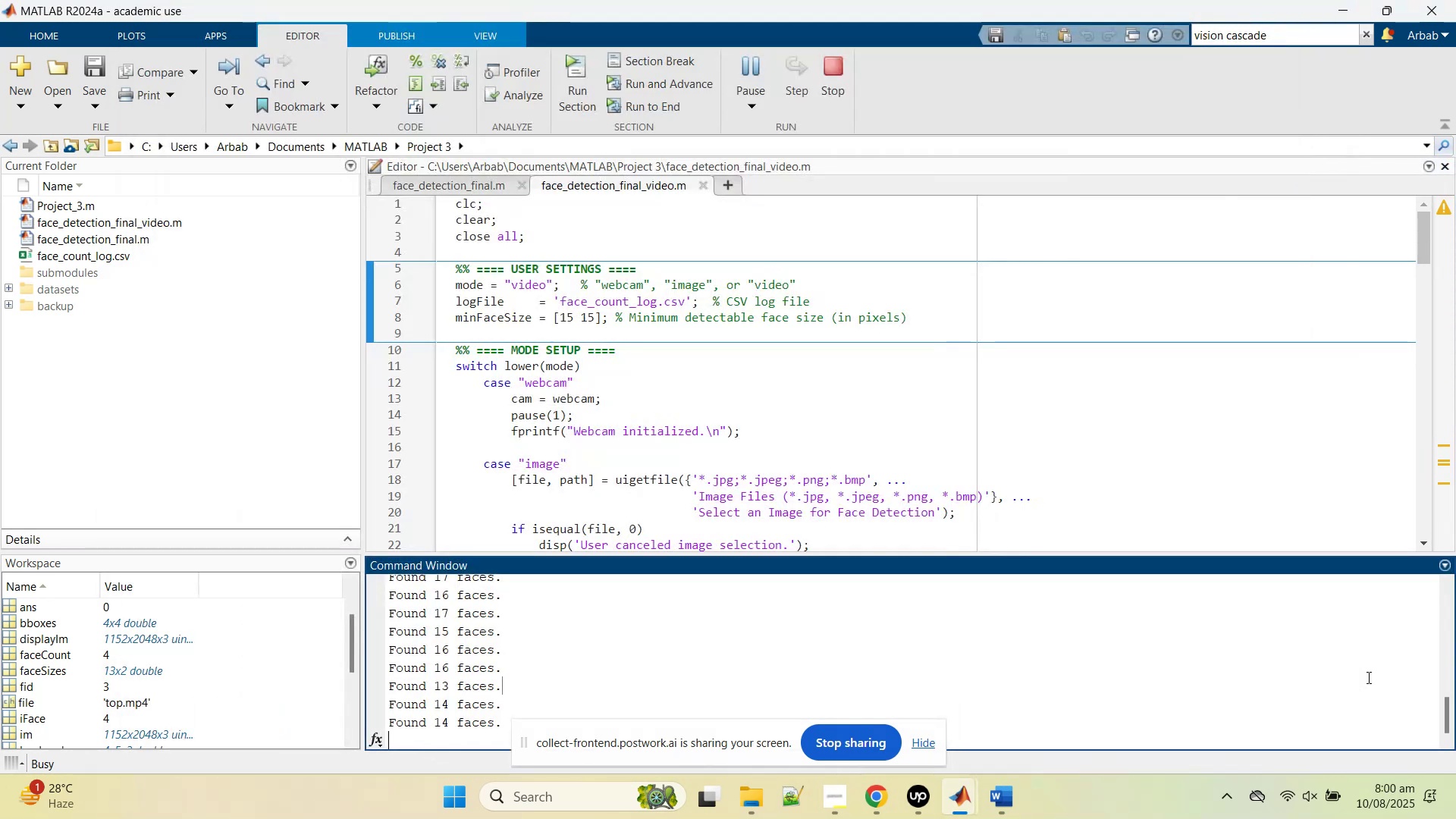 
key(Control+C)
 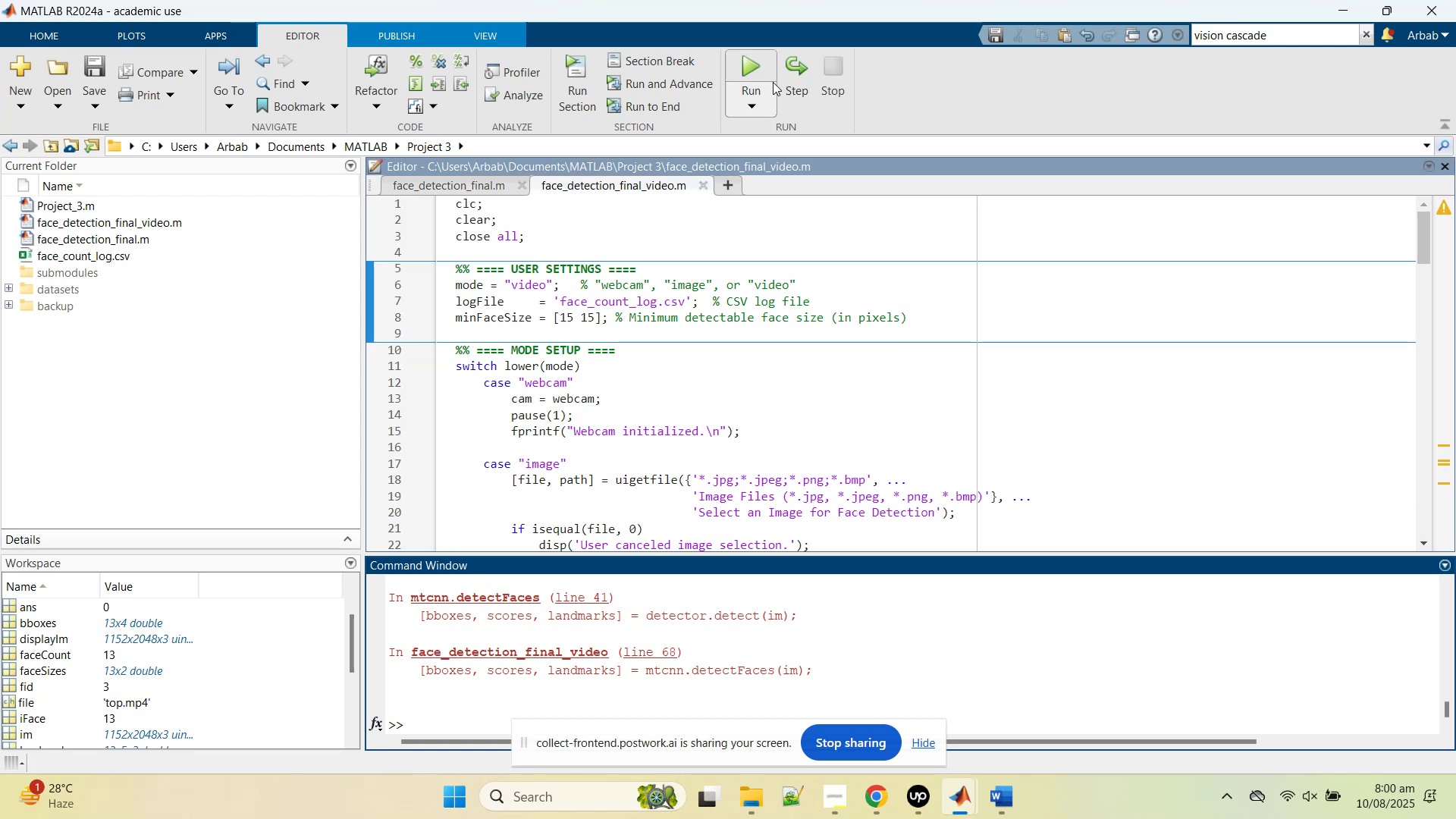 
left_click([751, 61])
 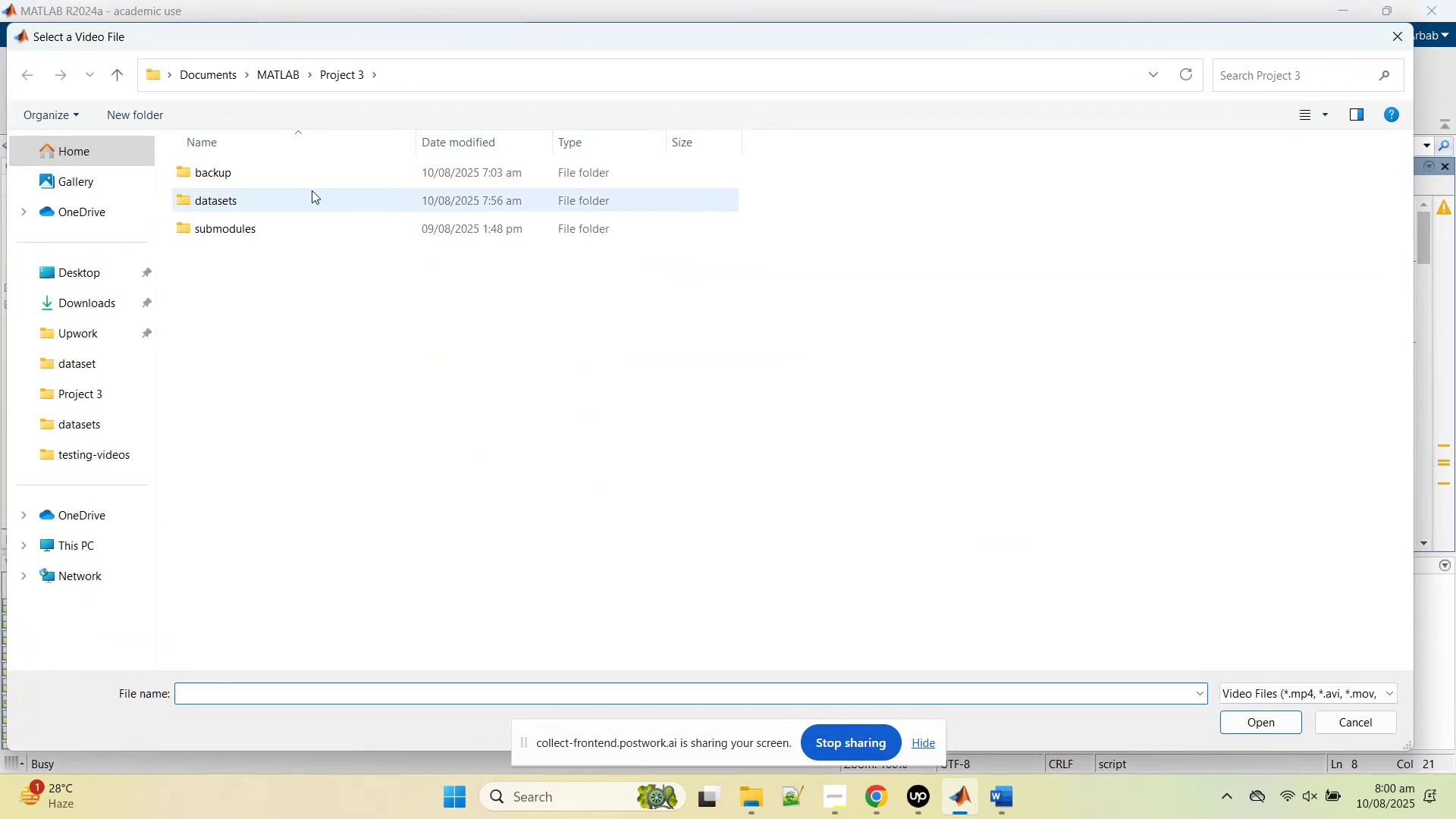 
double_click([291, 201])
 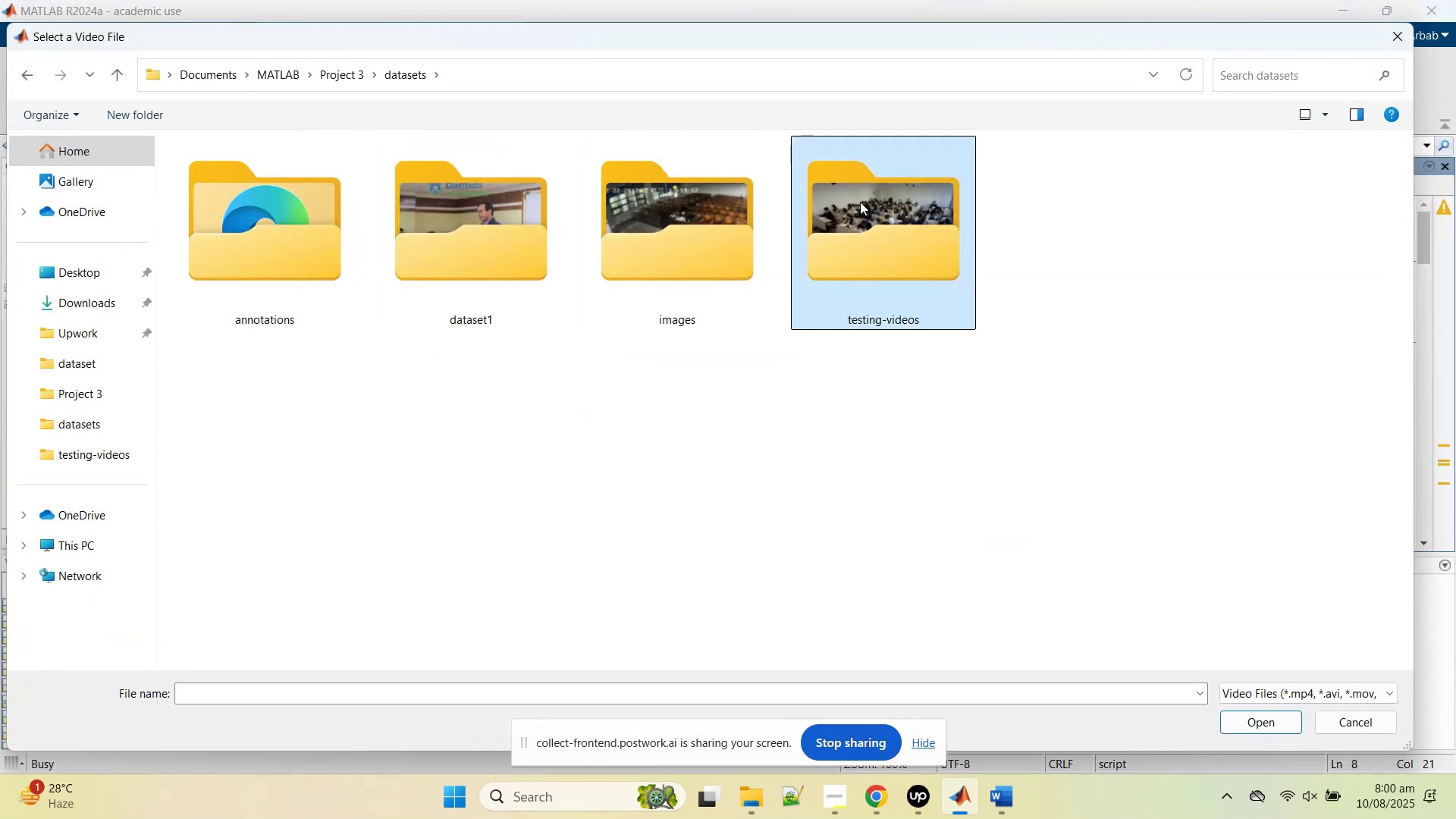 
double_click([860, 202])
 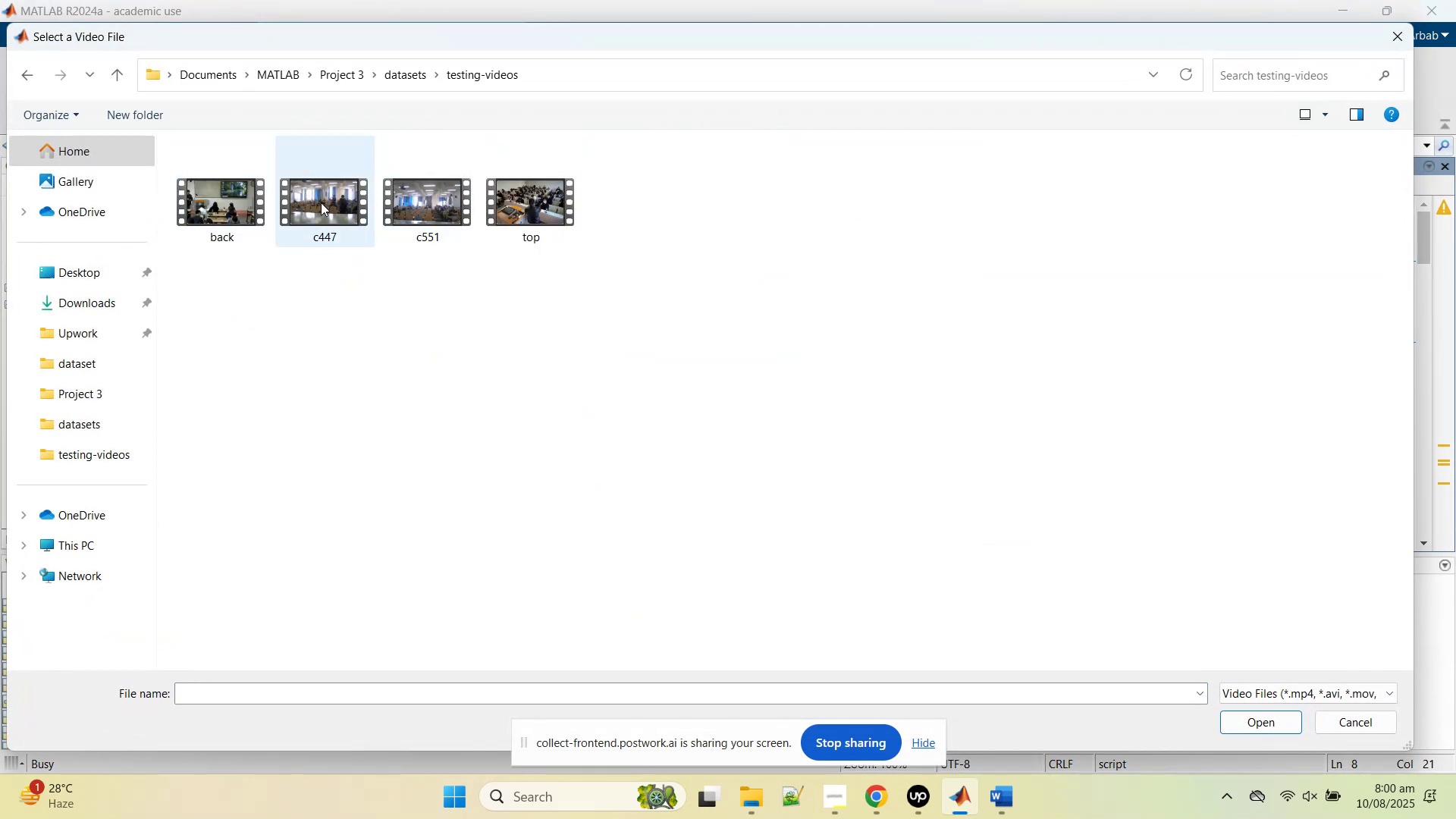 
double_click([321, 202])
 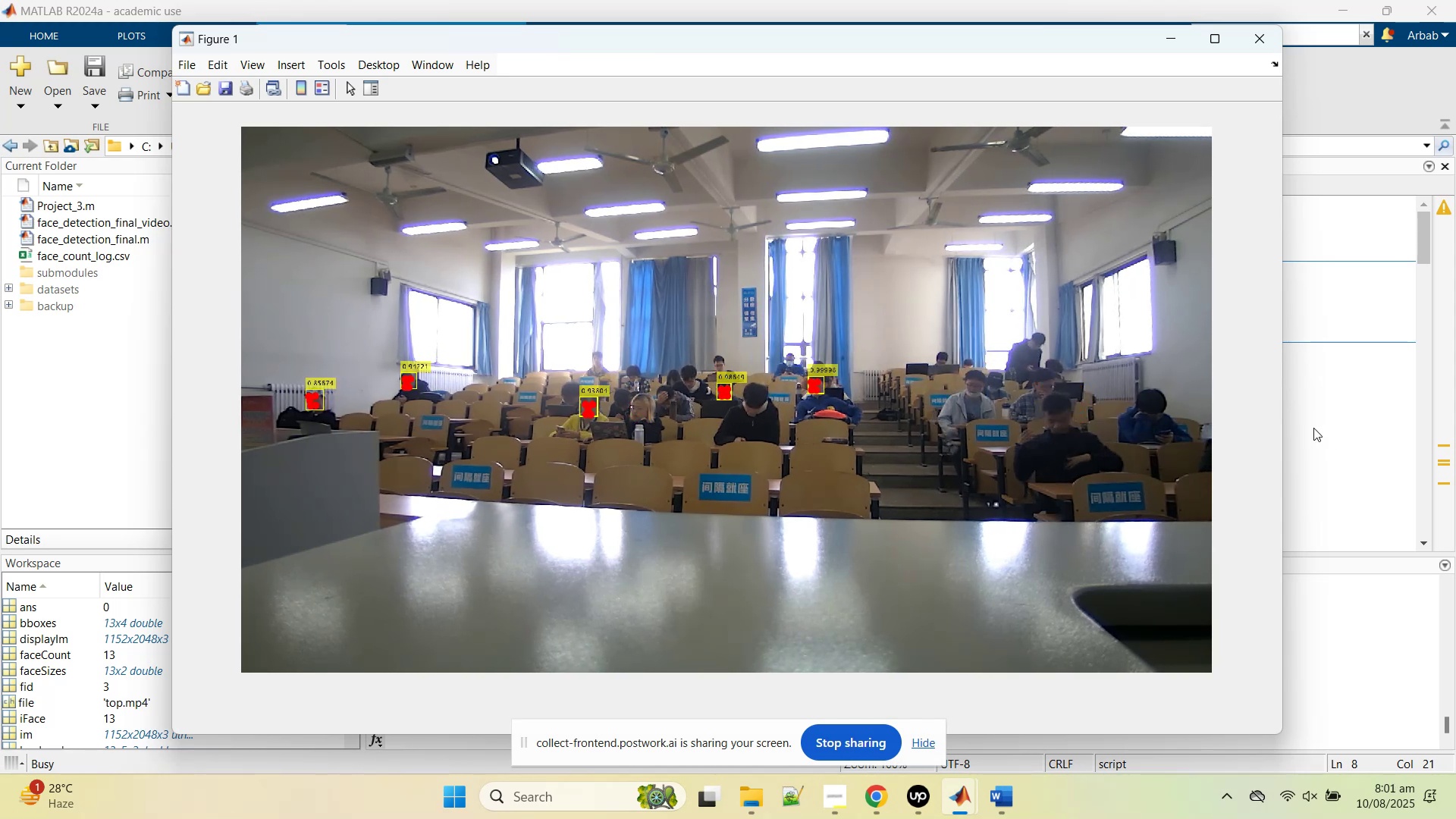 
wait(55.53)
 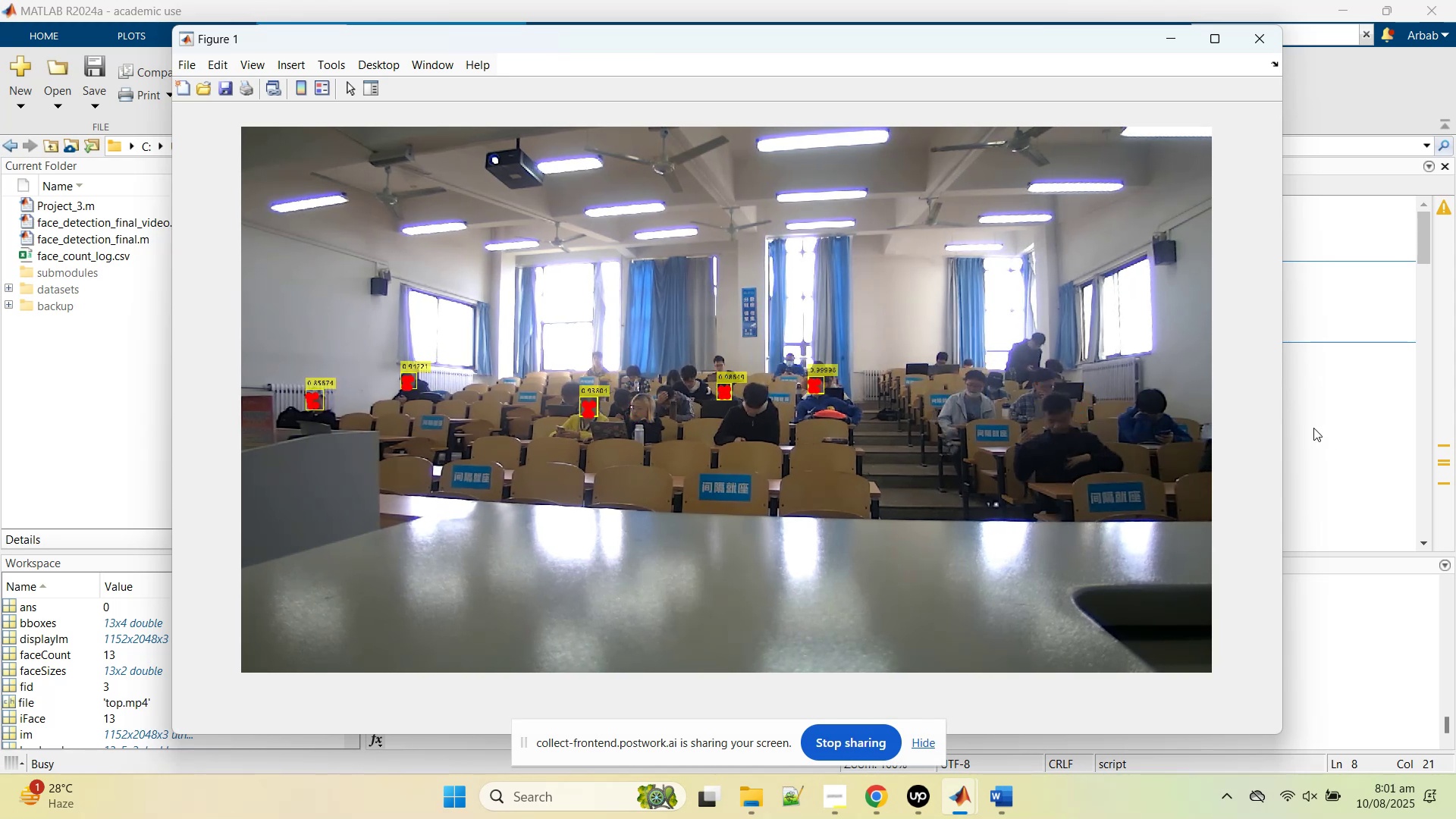 
left_click([1320, 370])
 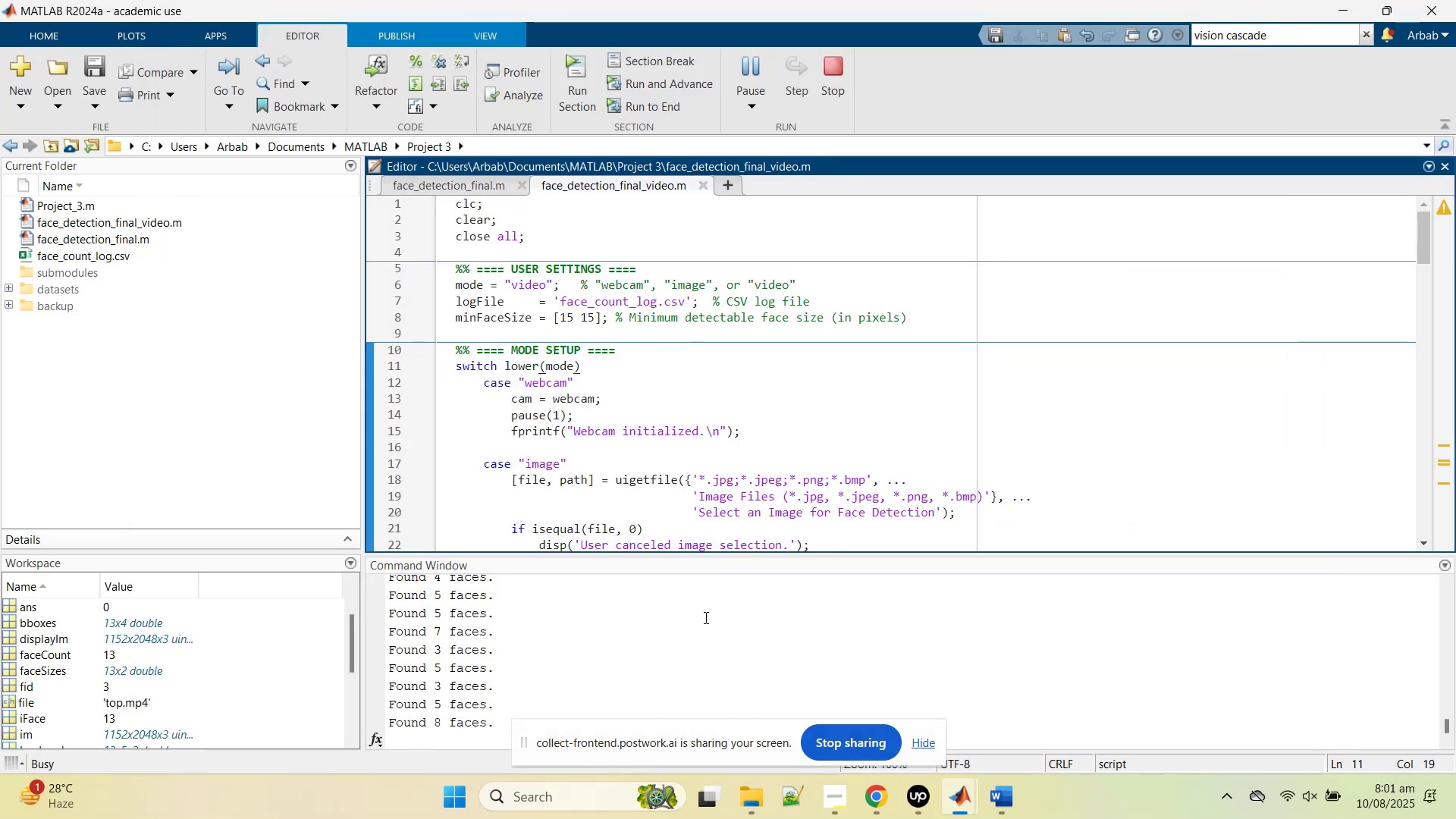 
scroll: coordinate [690, 657], scroll_direction: up, amount: 11.0
 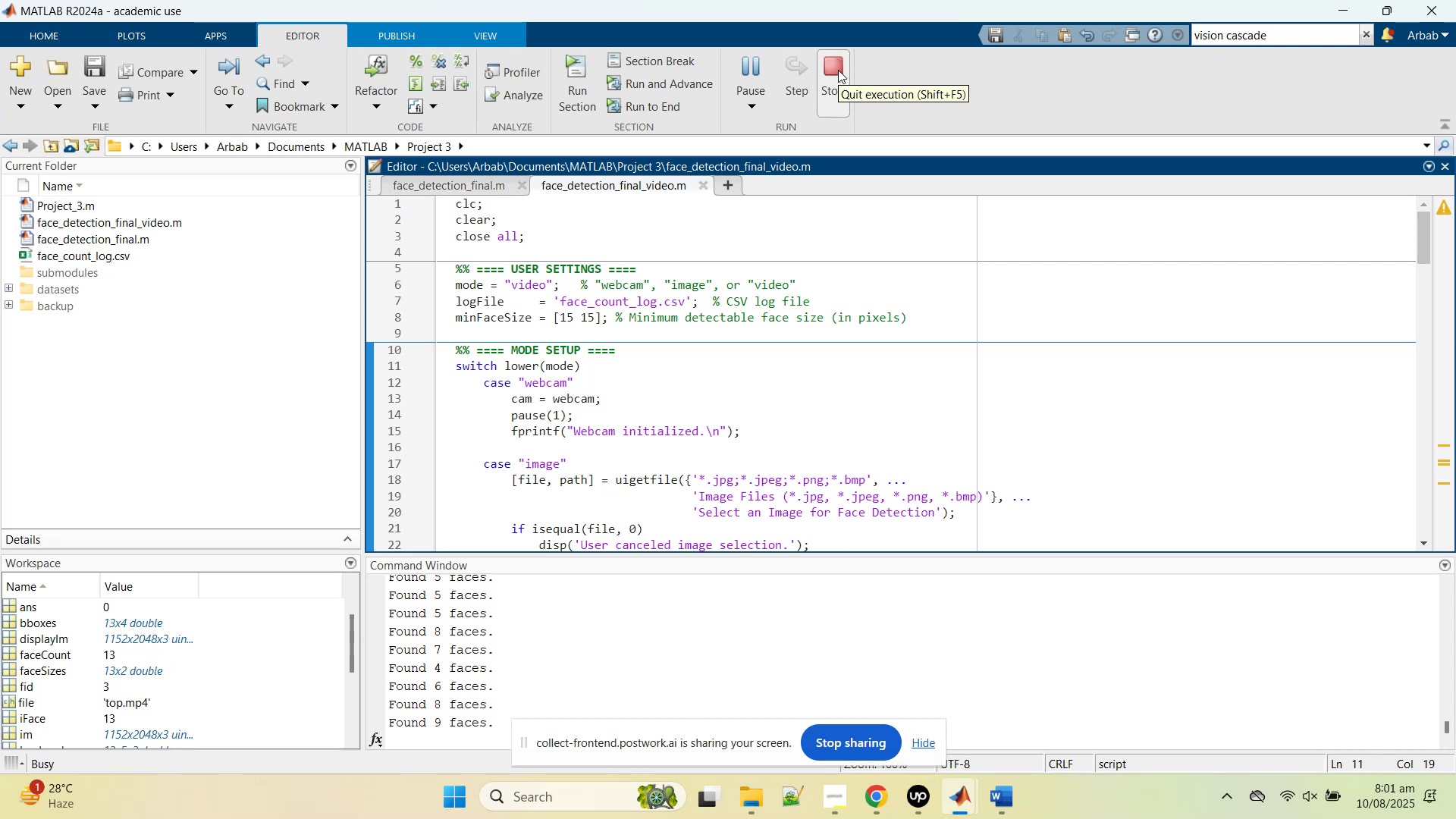 
wait(12.34)
 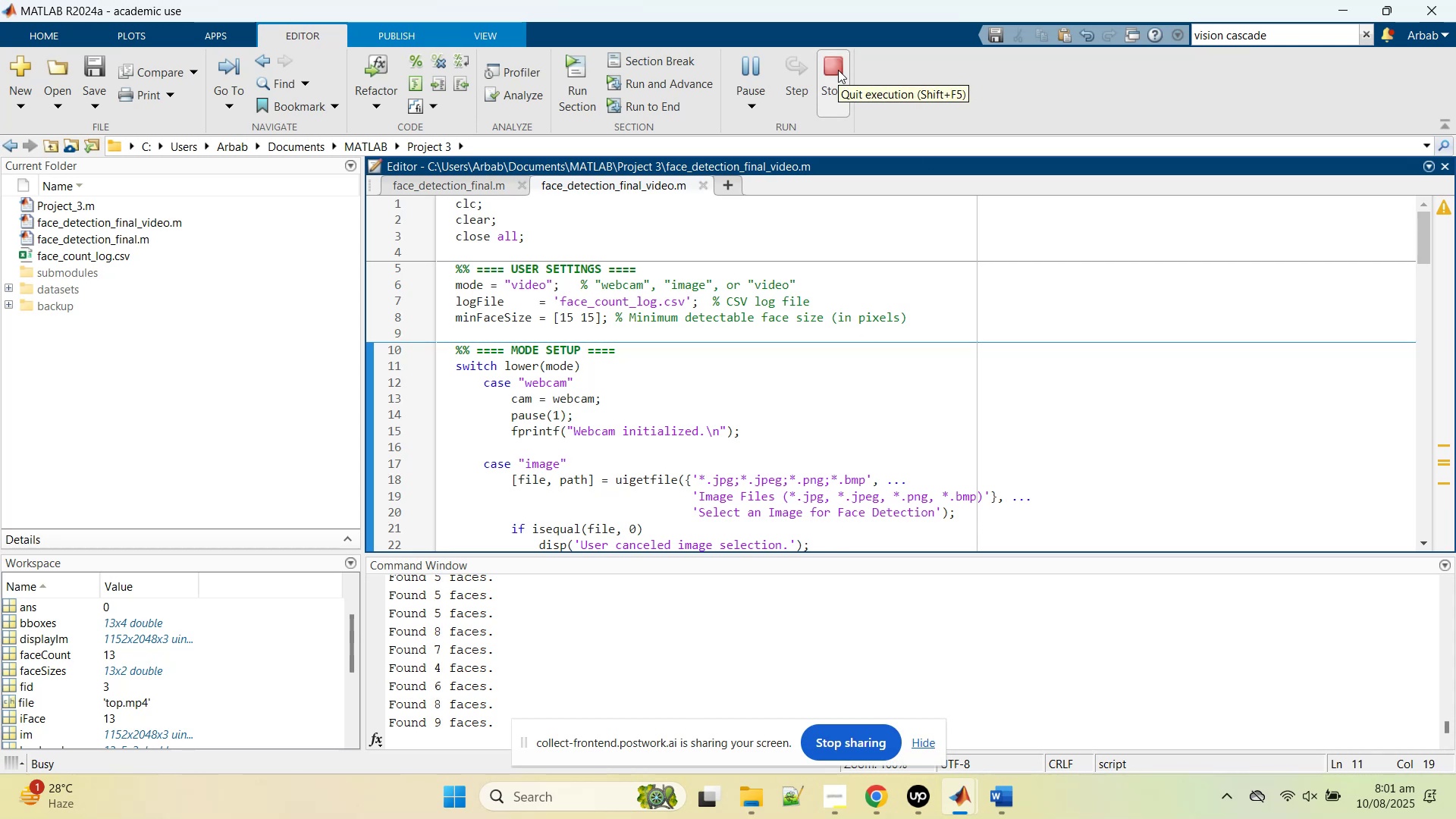 
left_click([838, 70])
 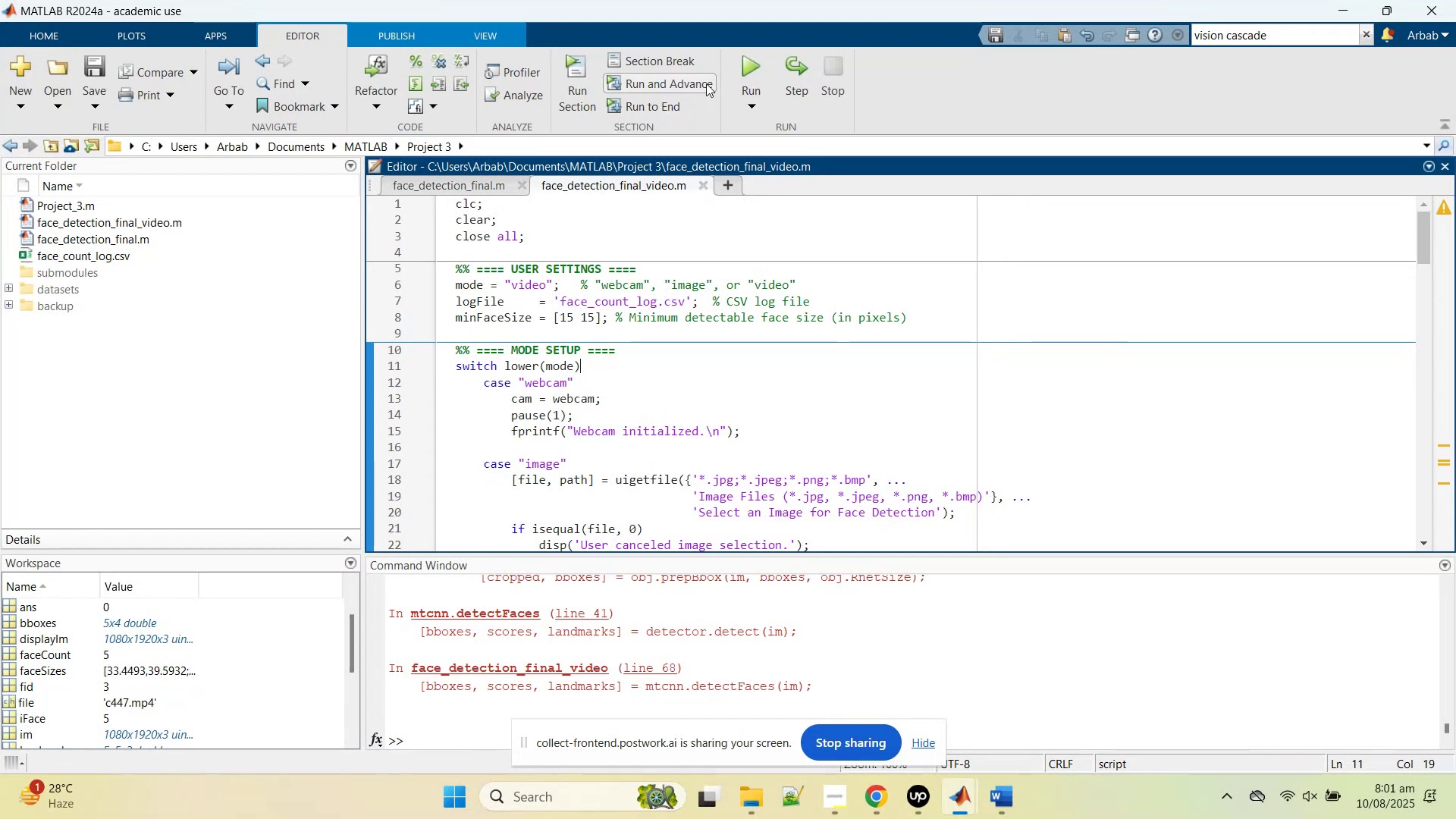 
left_click([740, 64])
 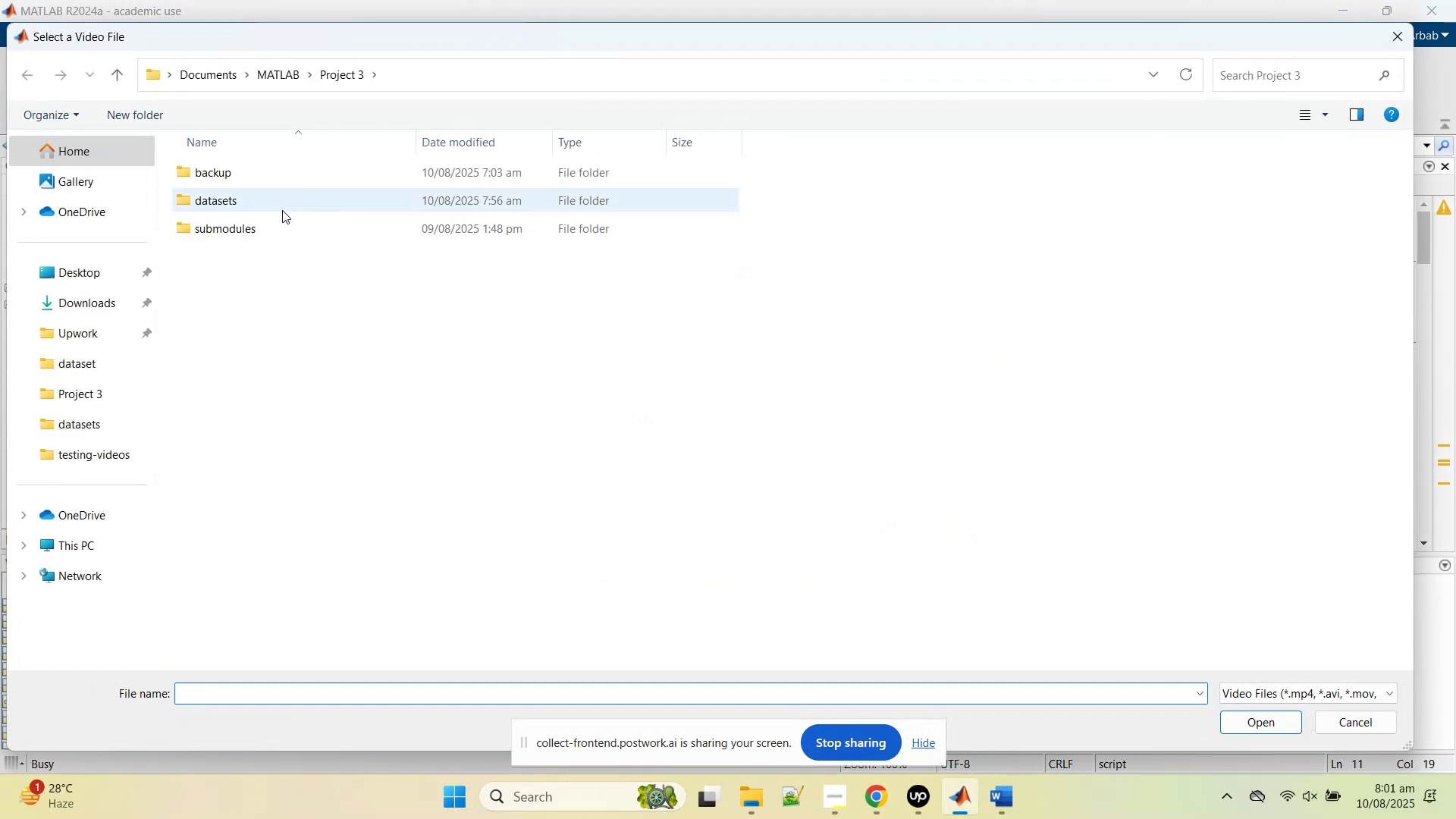 
double_click([280, 209])
 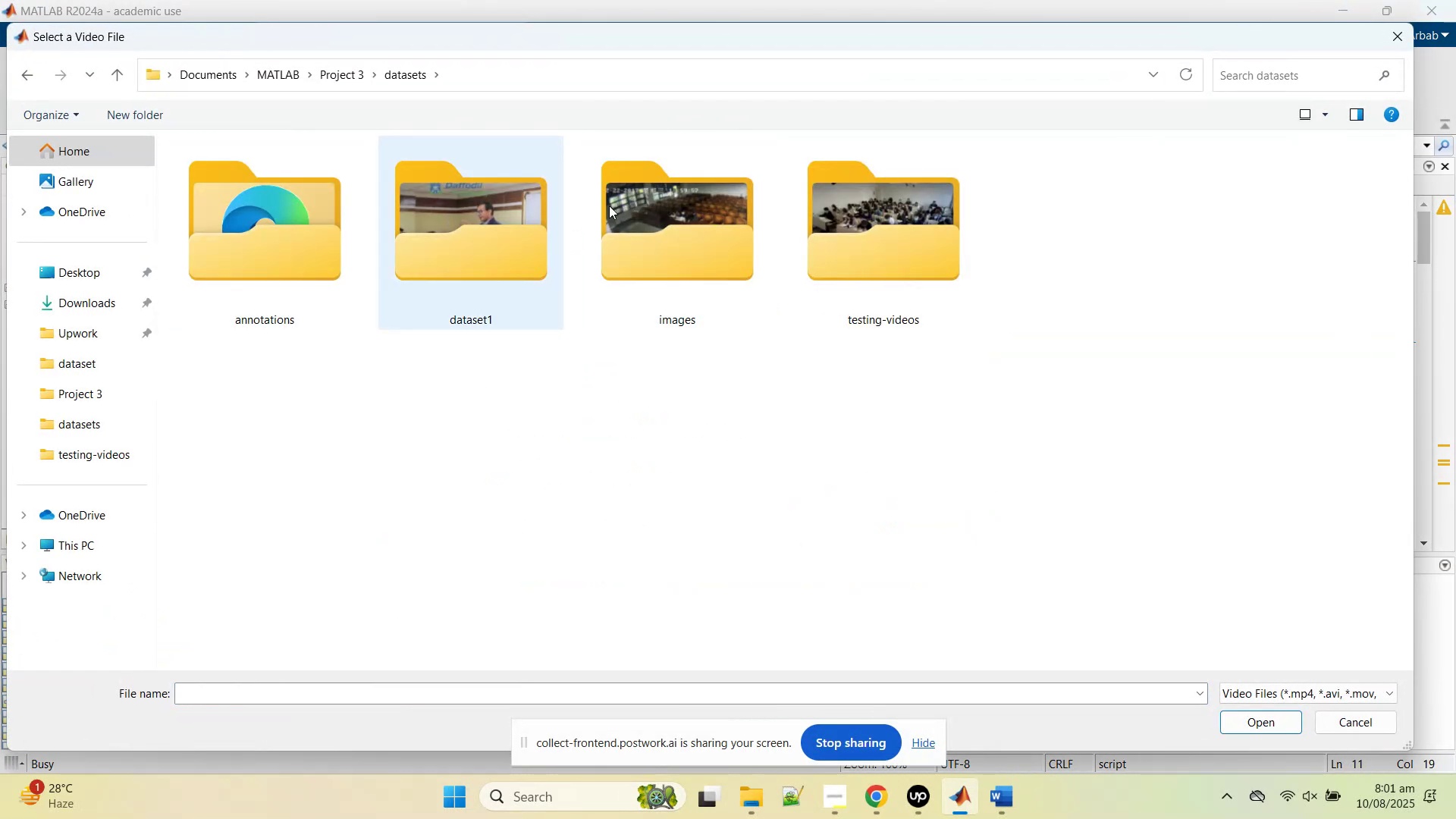 
double_click([672, 197])
 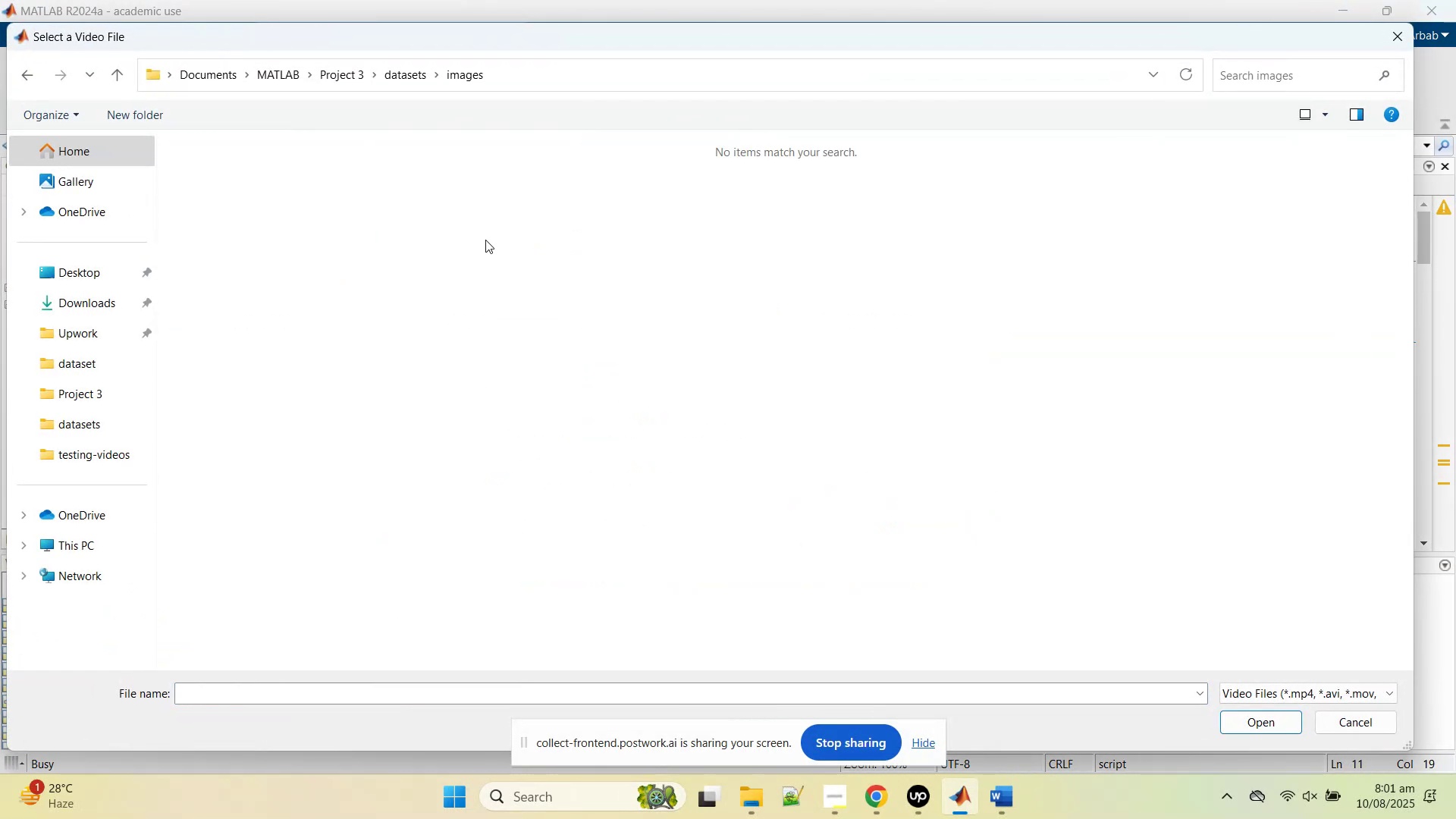 
left_click([403, 72])
 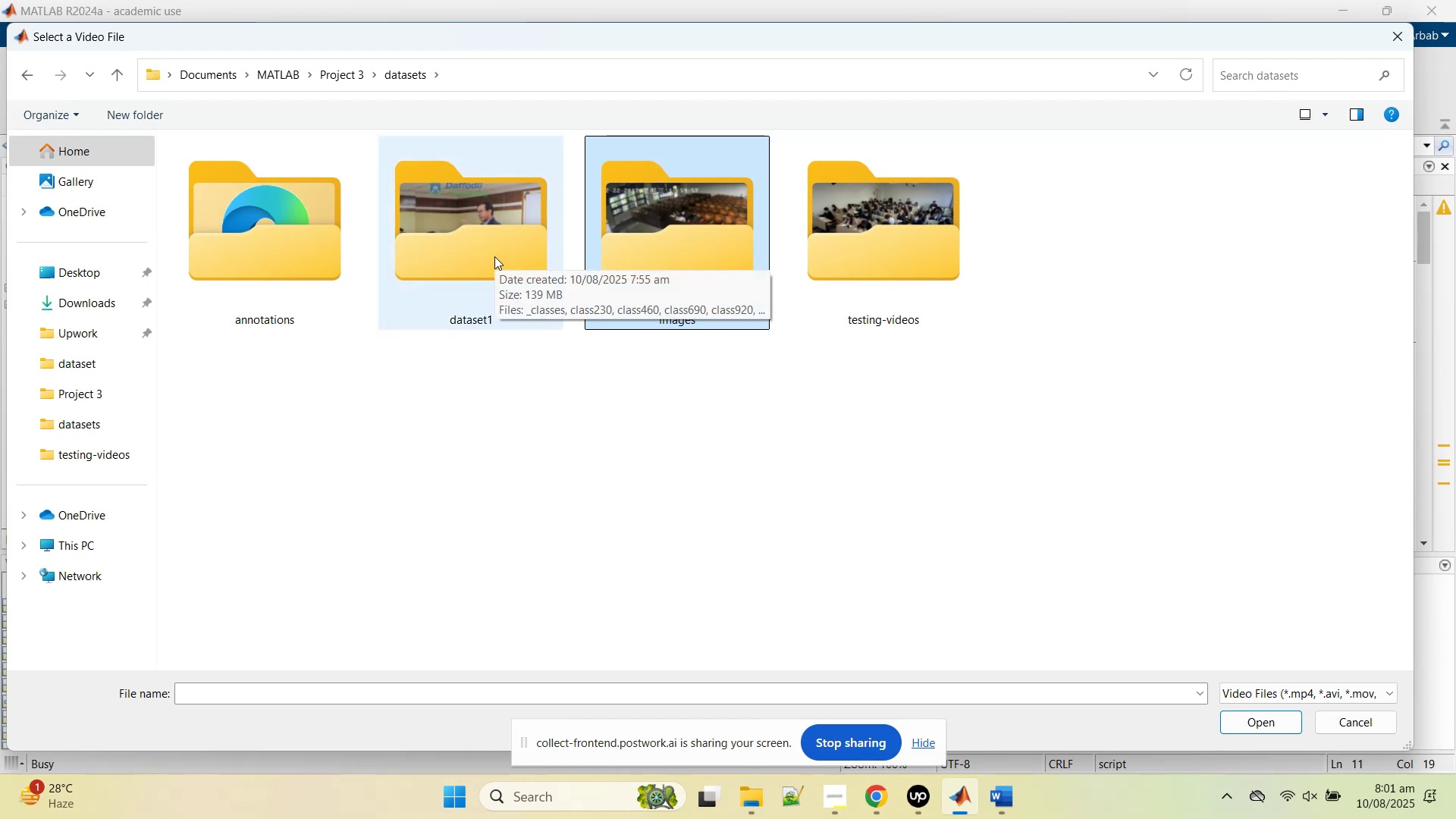 
left_click([494, 256])
 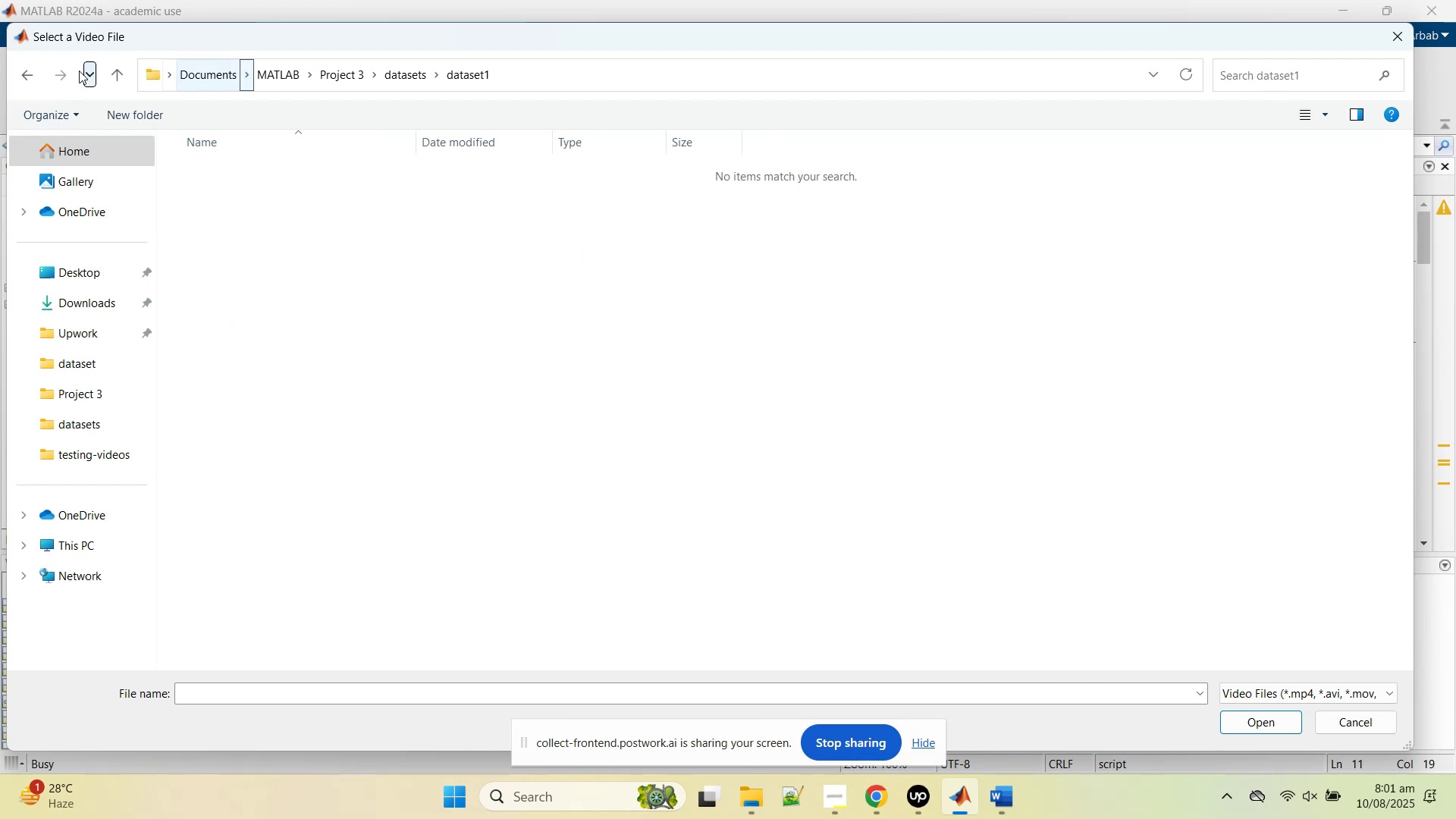 
left_click([111, 78])
 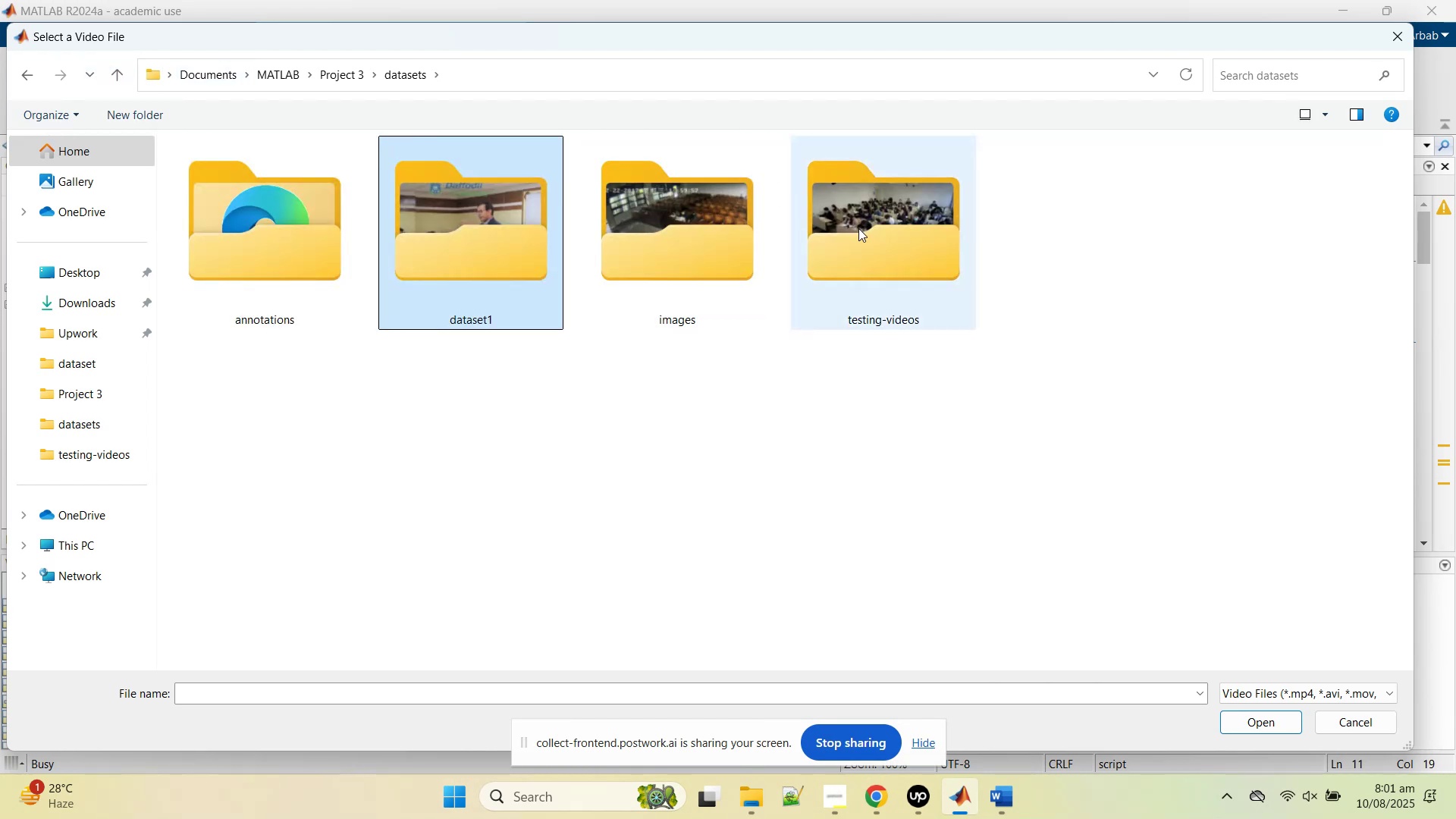 
double_click([858, 228])
 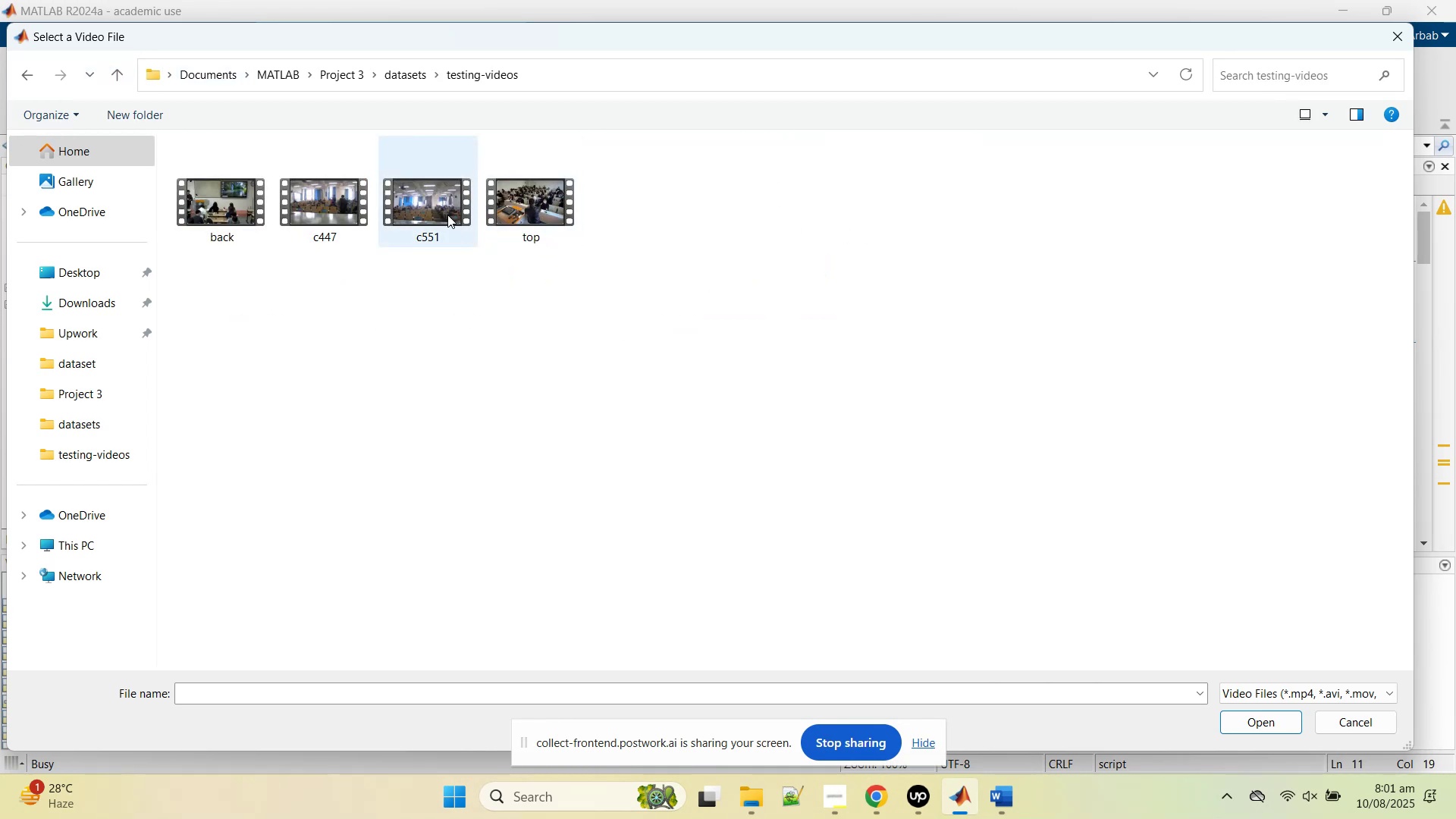 
left_click([447, 215])
 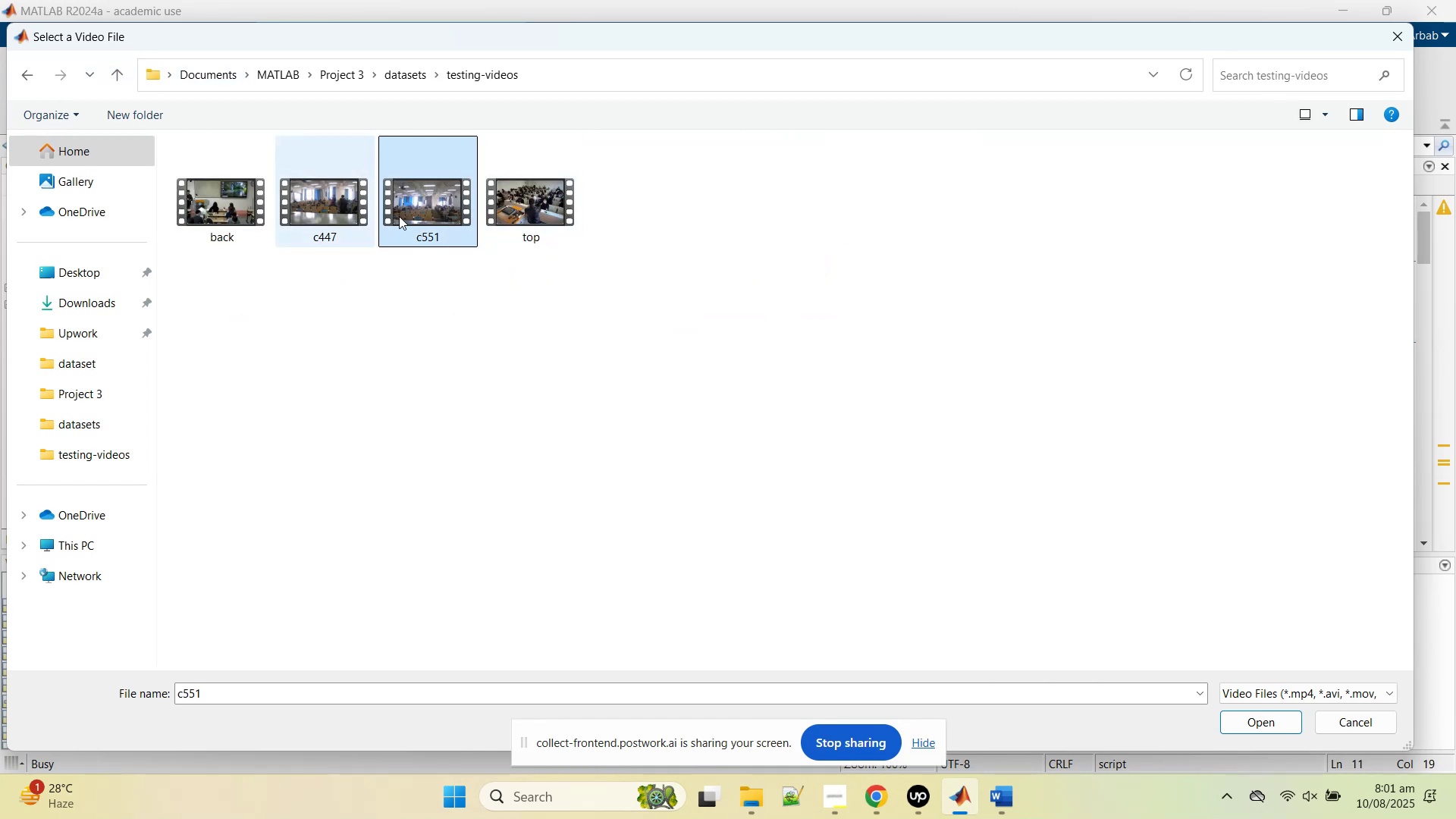 
double_click([429, 212])
 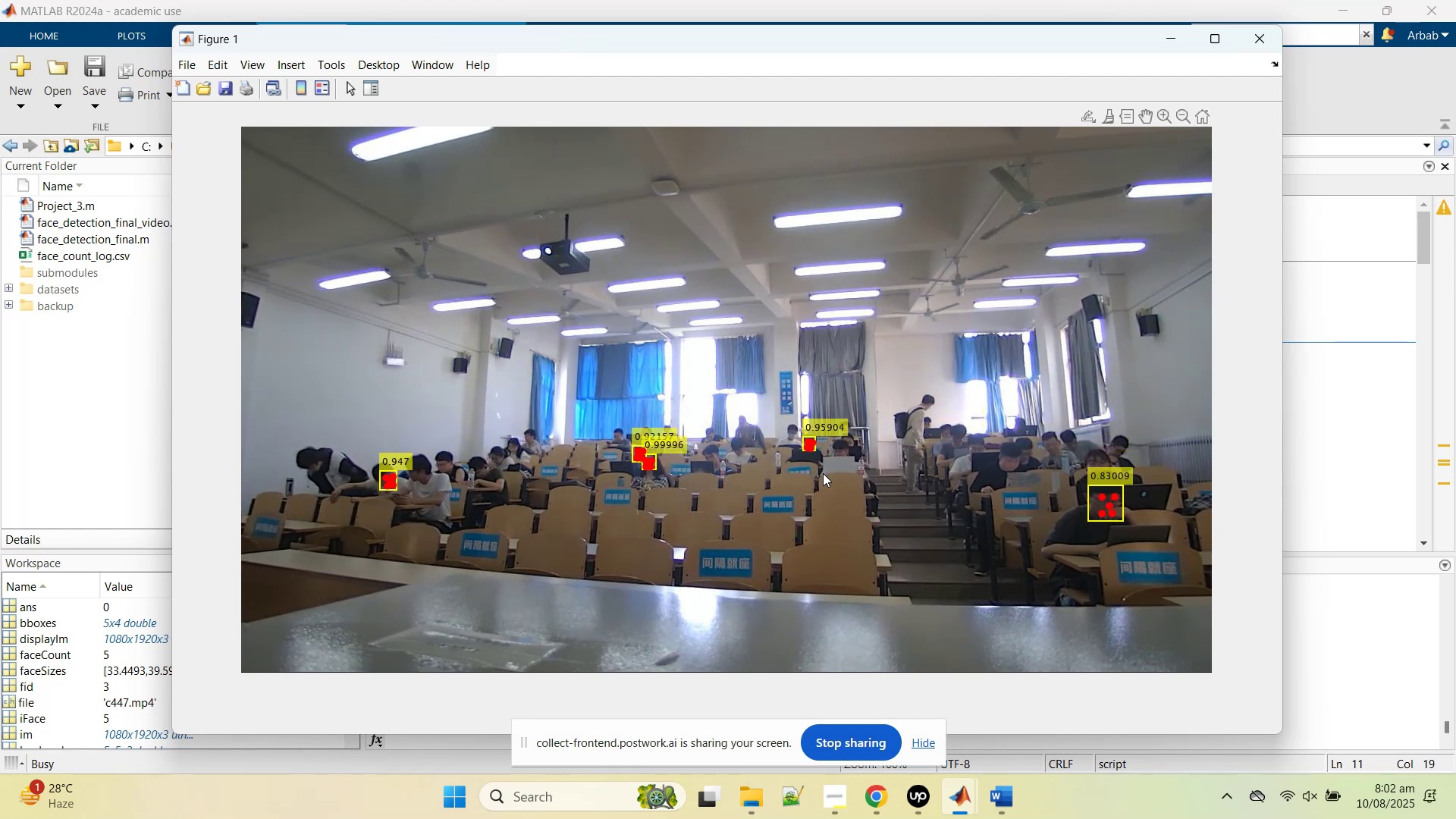 
wait(41.61)
 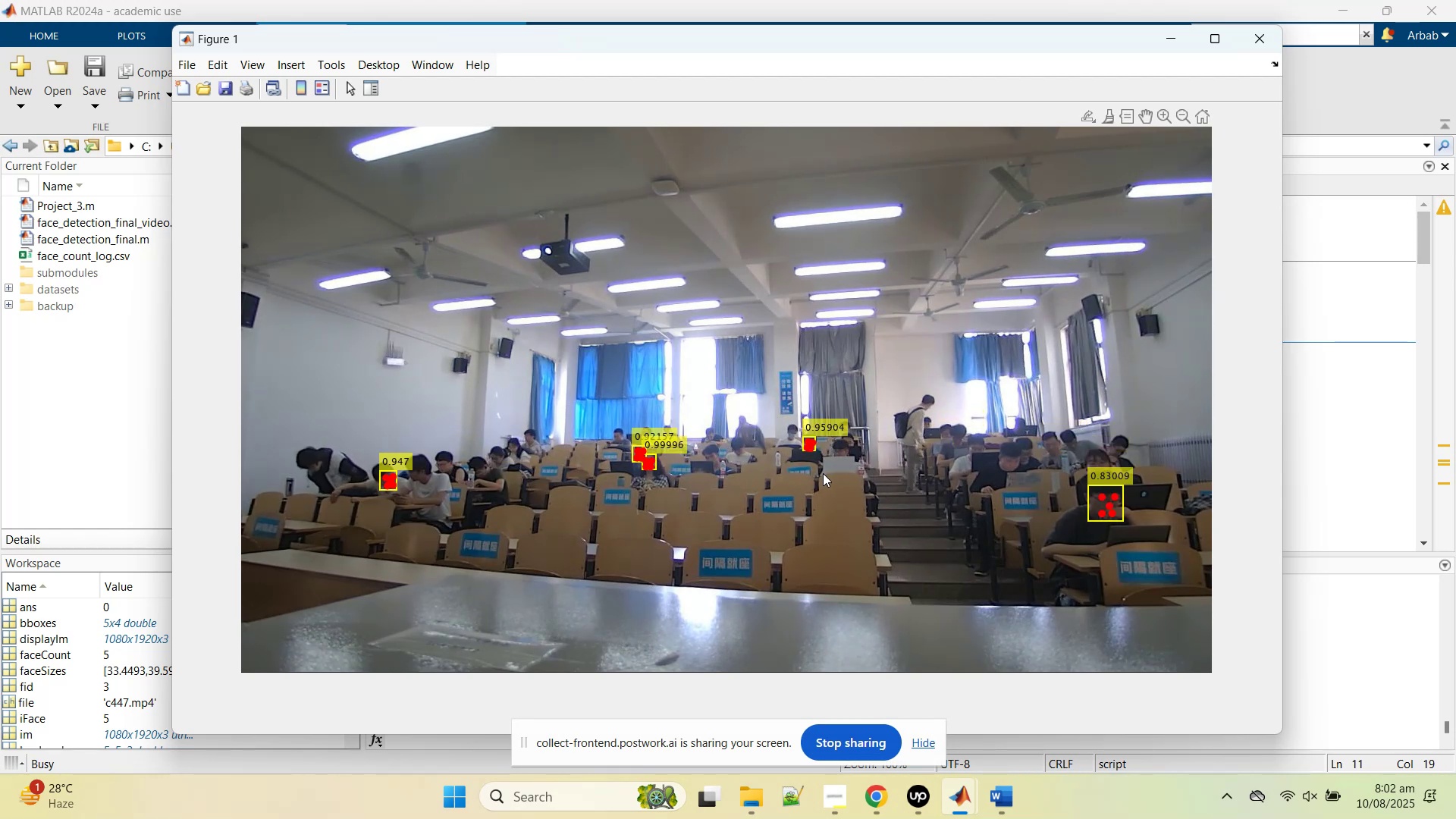 
left_click([1321, 320])
 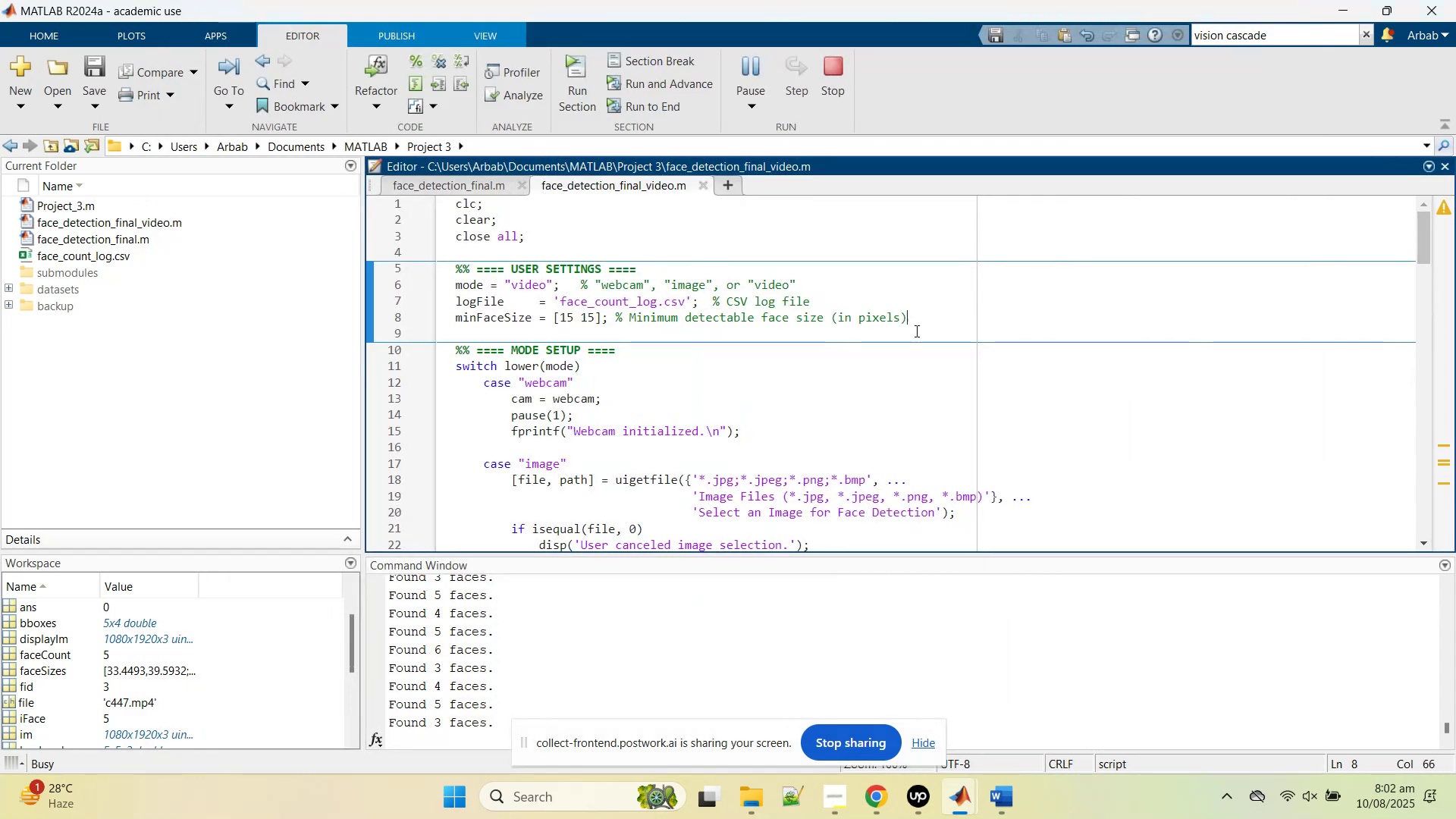 
key(Control+C)
 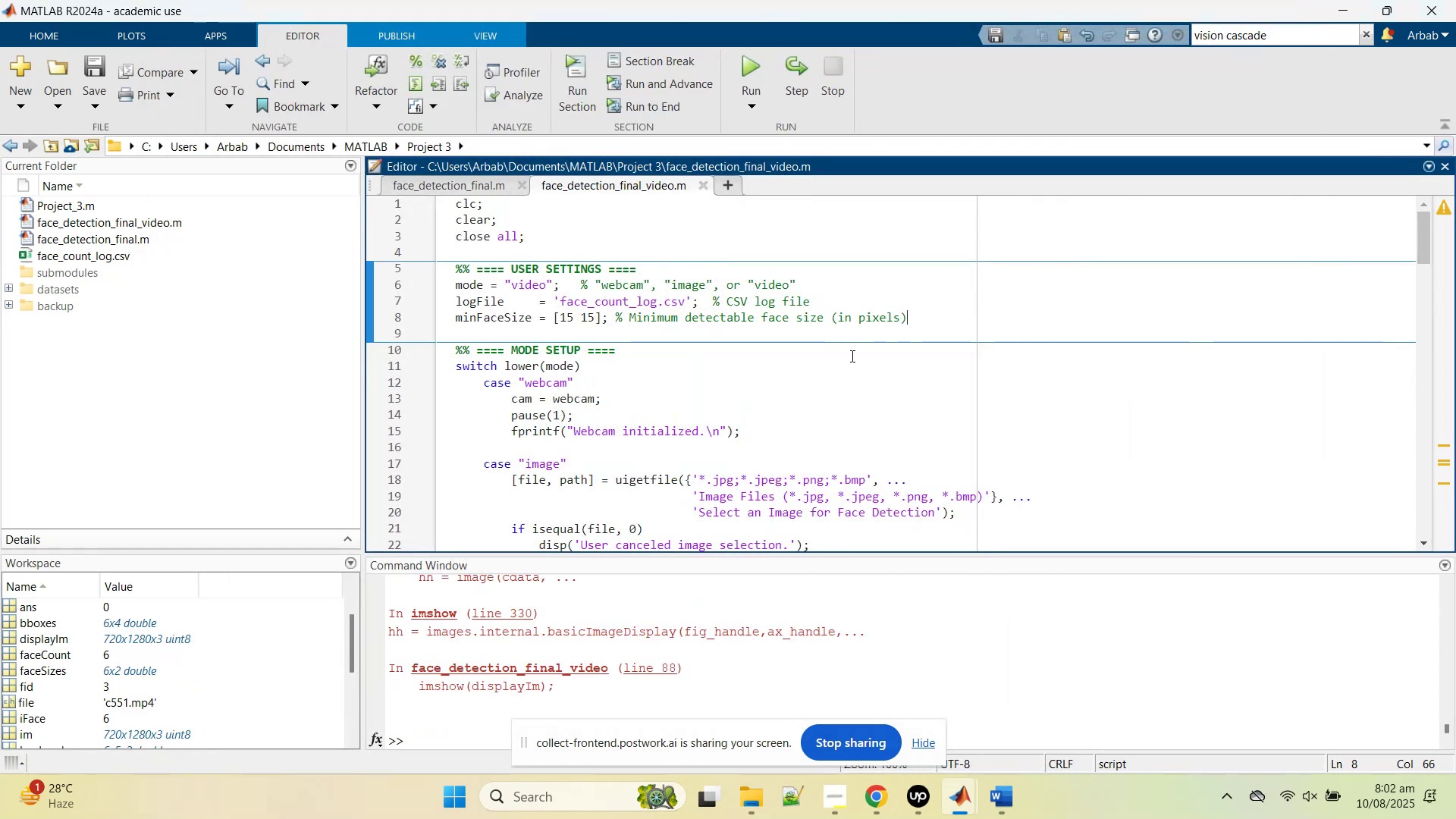 
wait(8.34)
 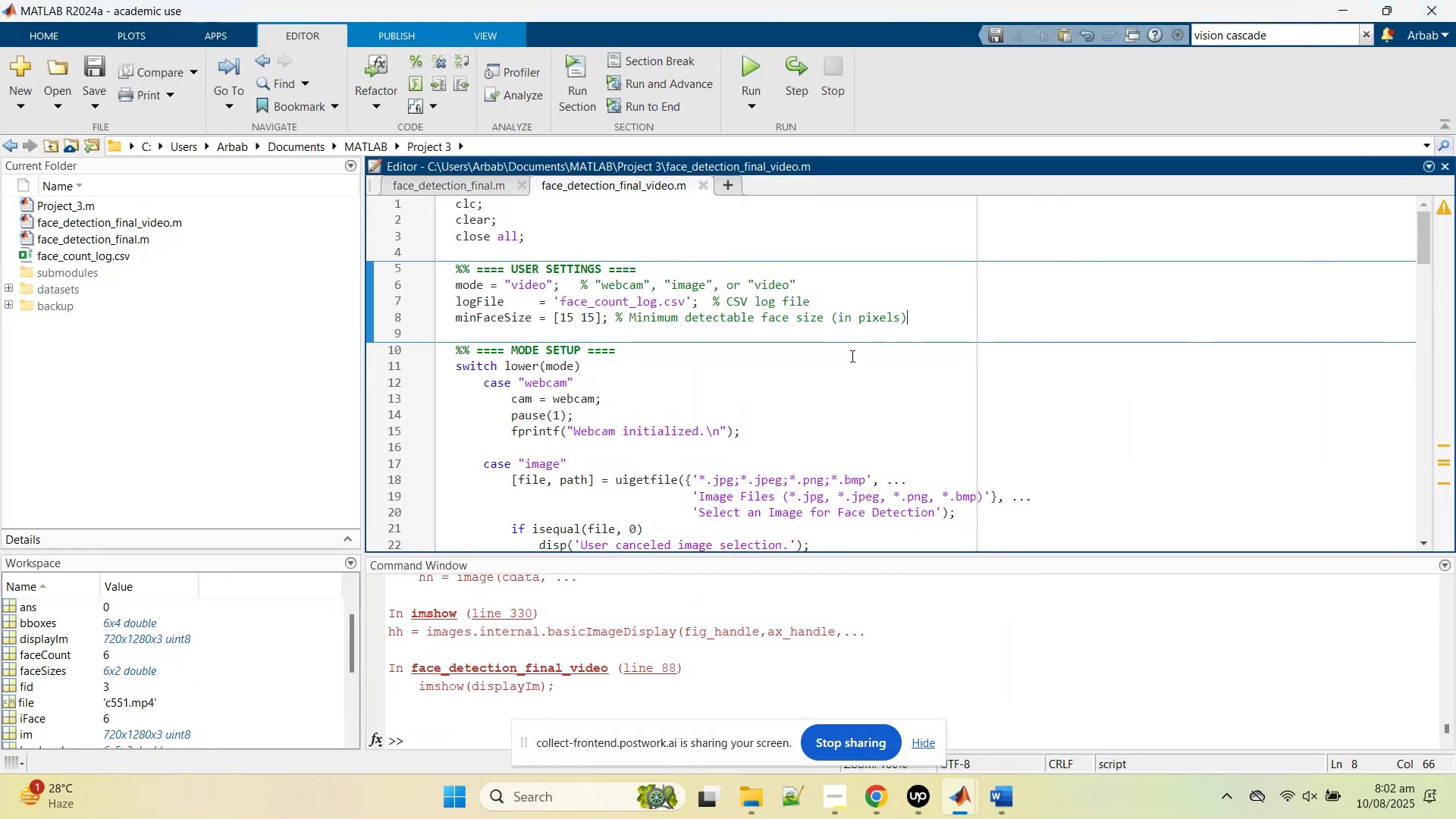 
left_click([608, 709])
 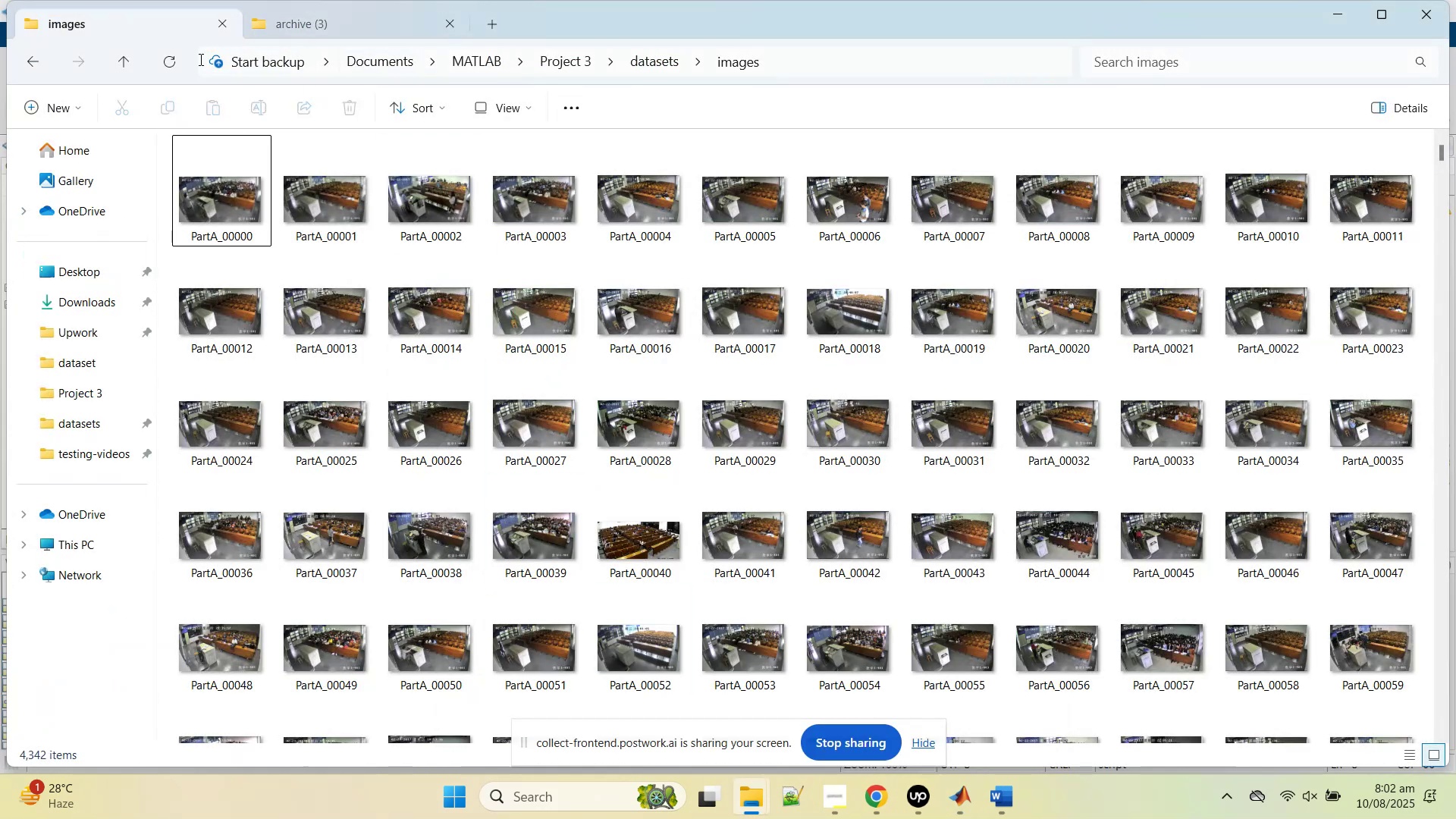 
mouse_move([123, 54])
 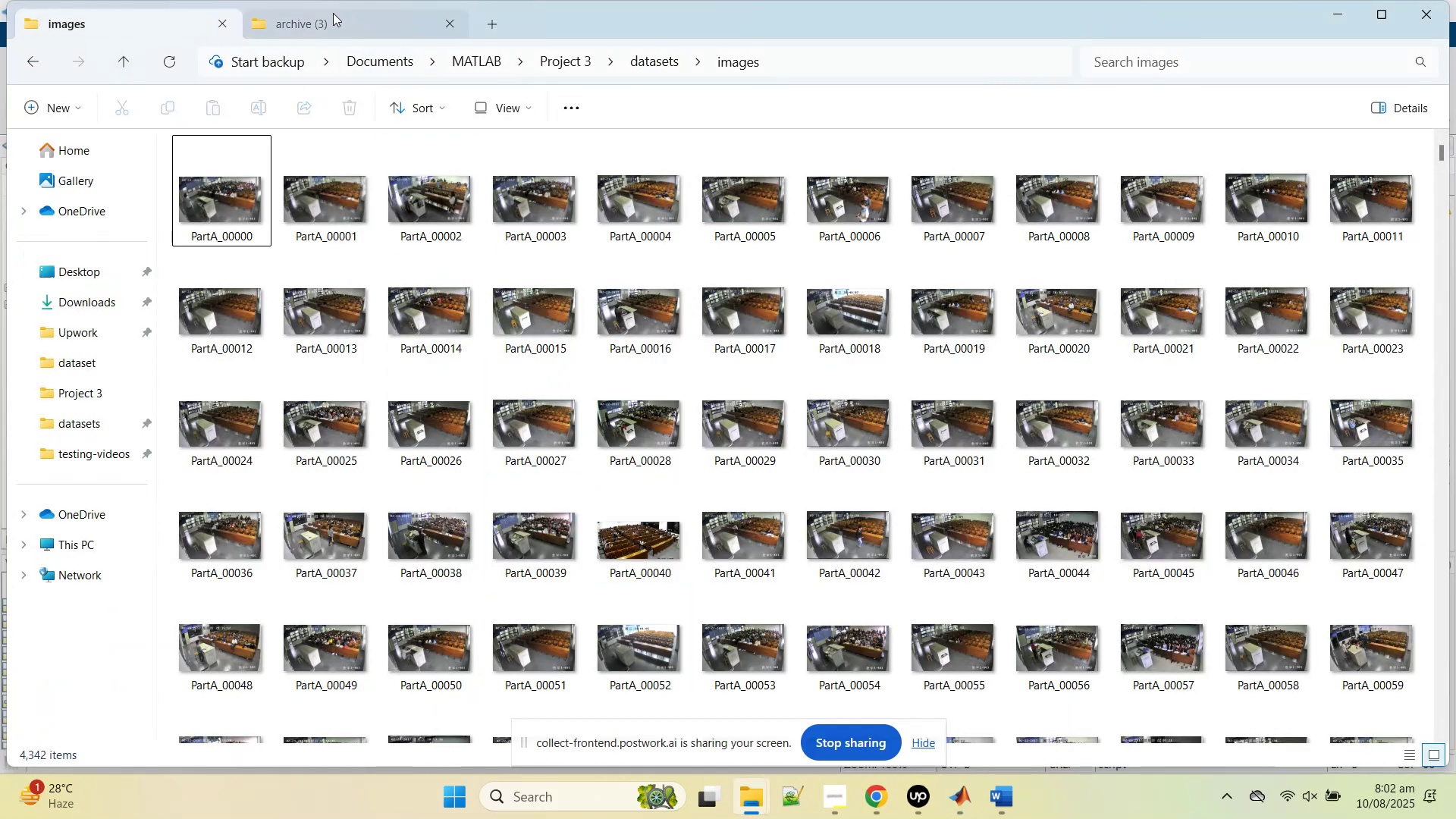 
left_click([333, 13])
 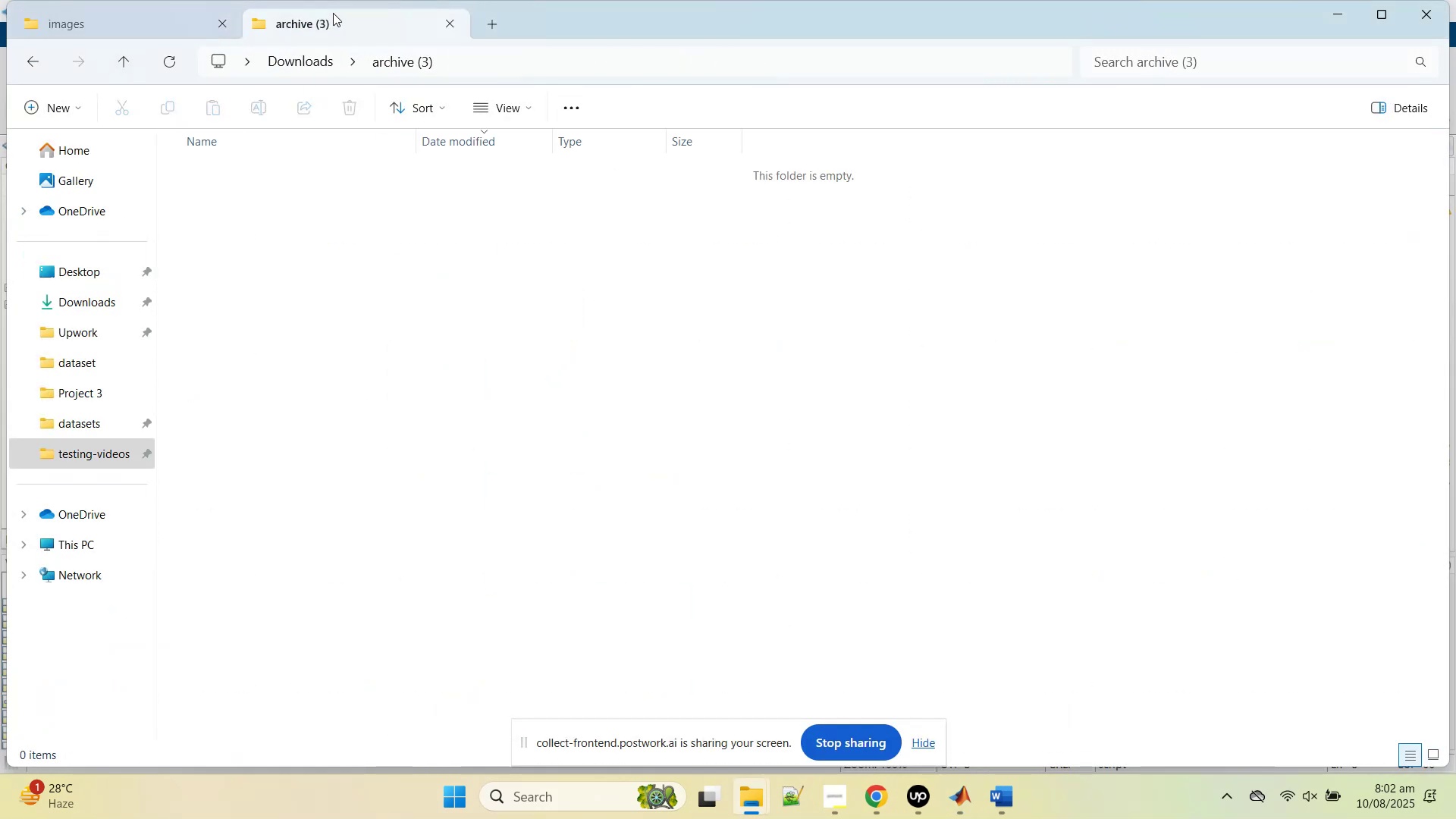 
middle_click([333, 13])
 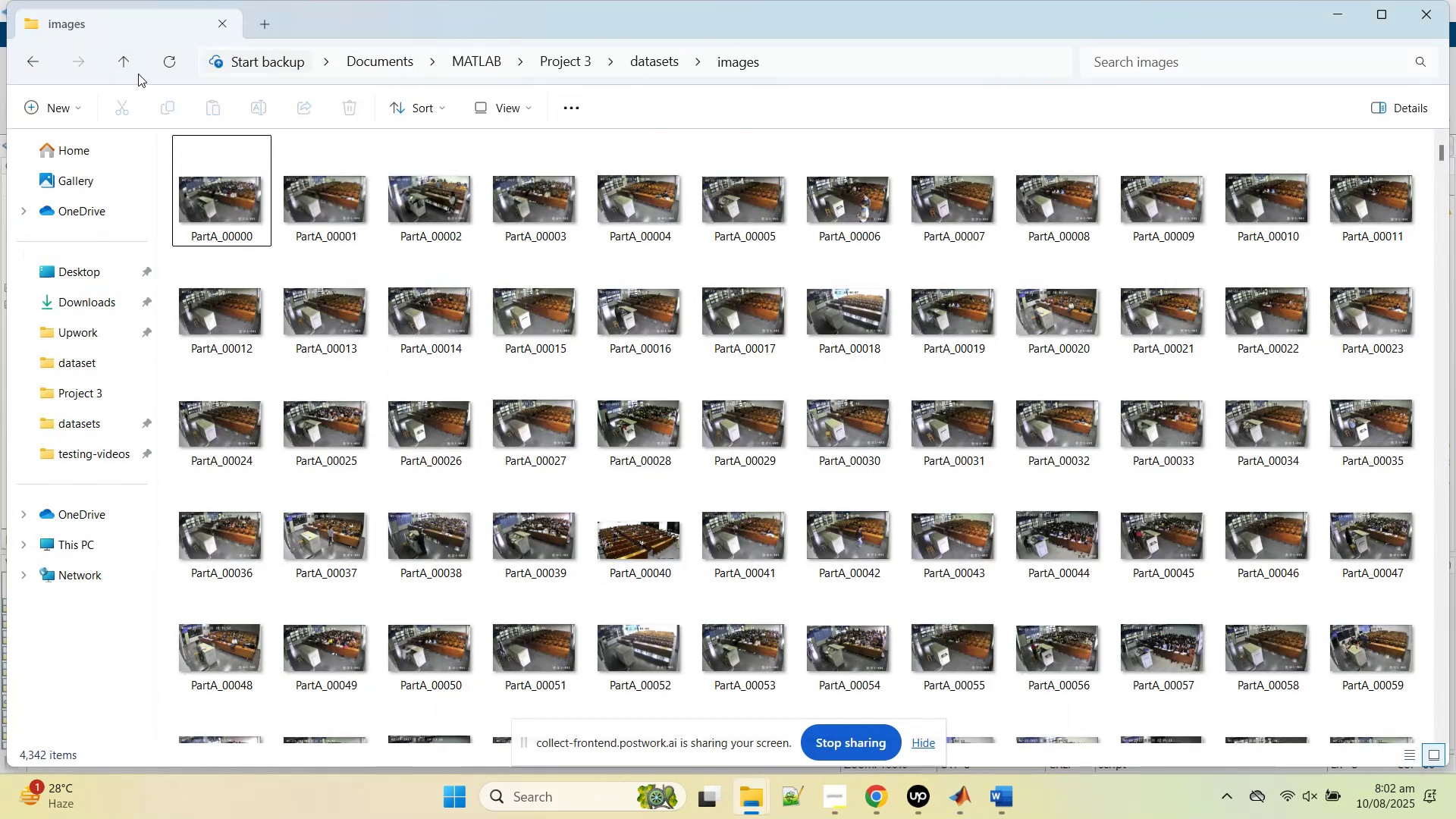 
left_click([130, 66])
 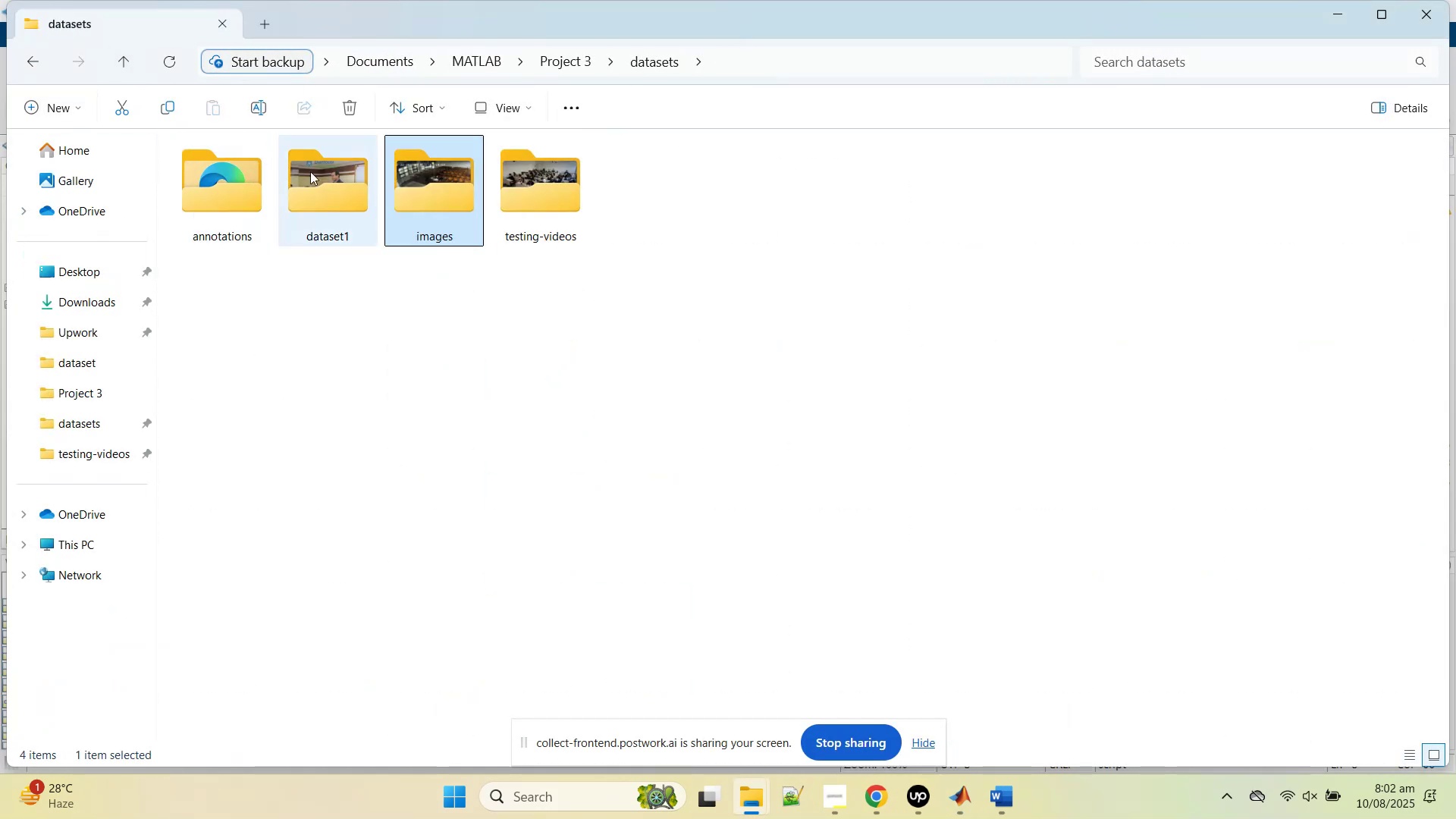 
double_click([333, 177])
 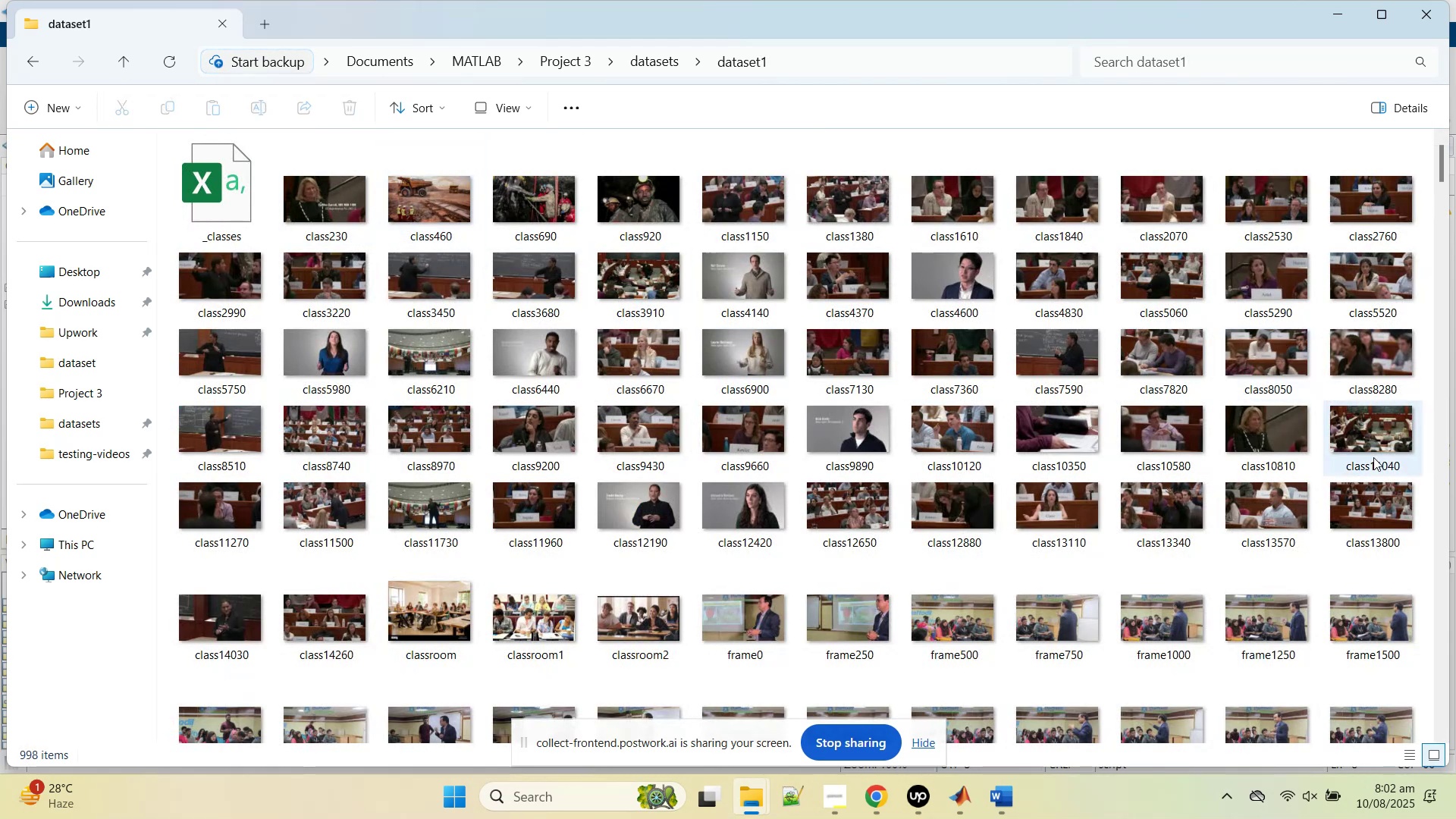 
mouse_move([1219, 499])
 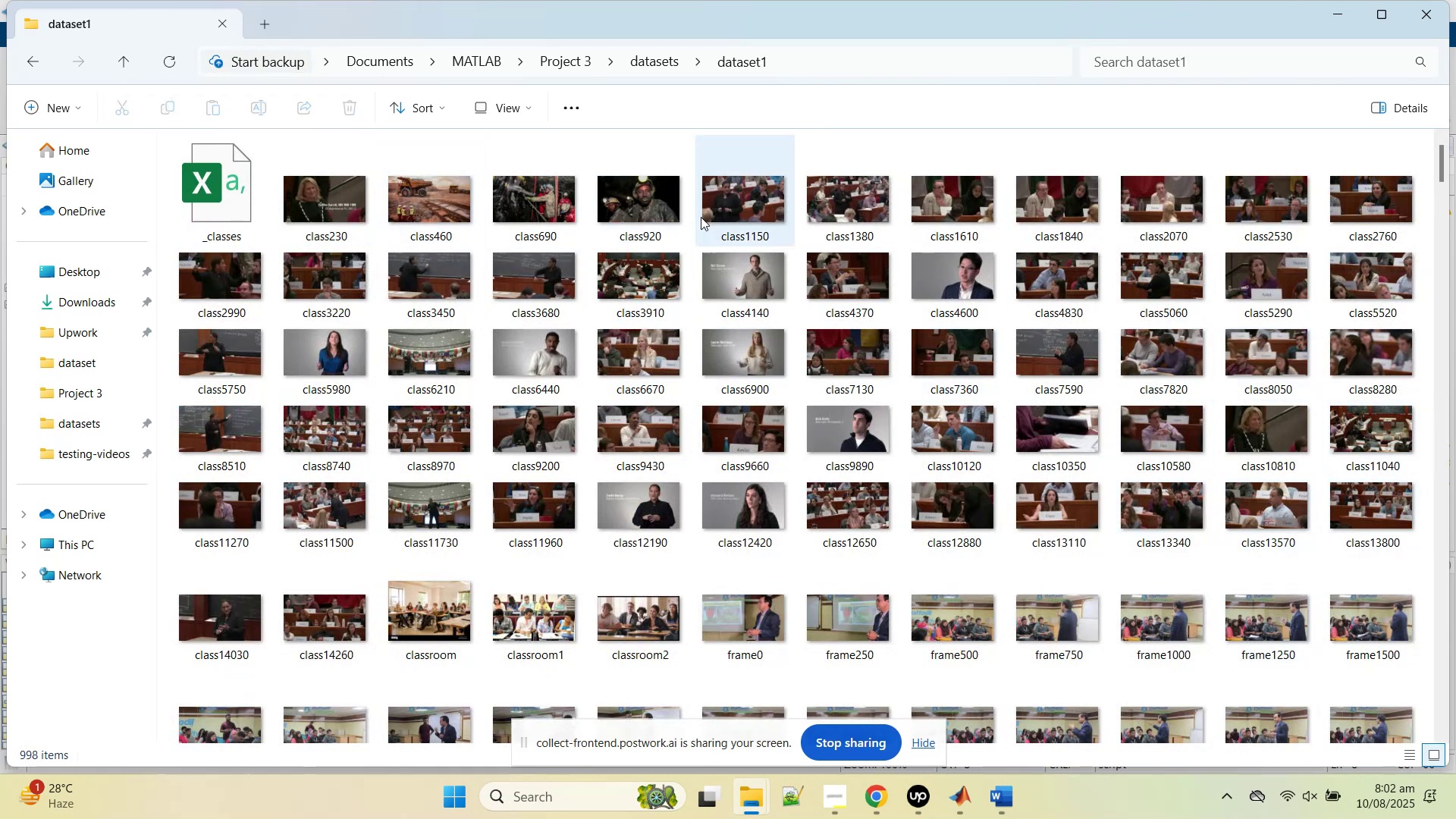 
double_click([701, 217])
 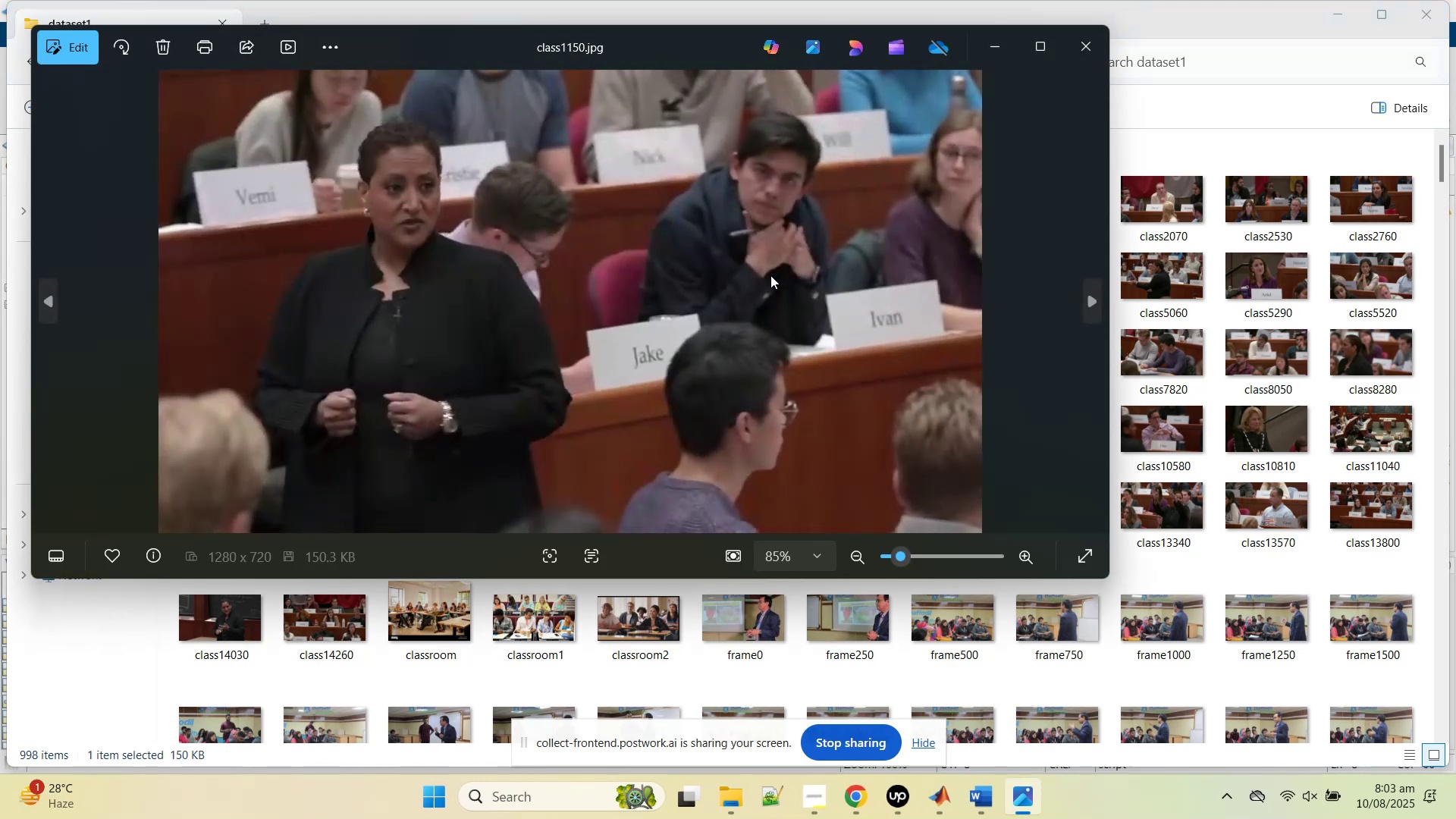 
key(ArrowRight)
 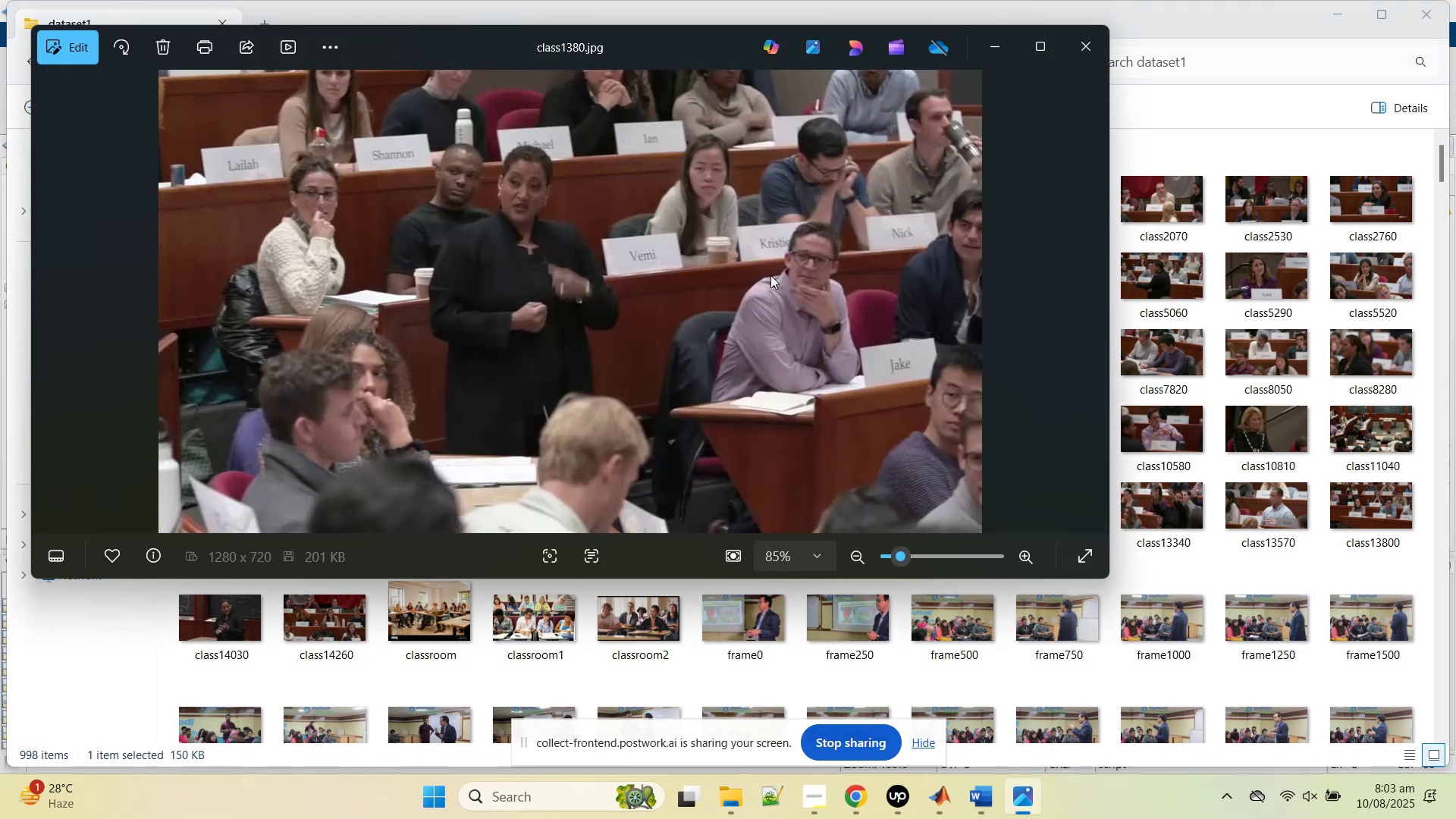 
key(ArrowRight)
 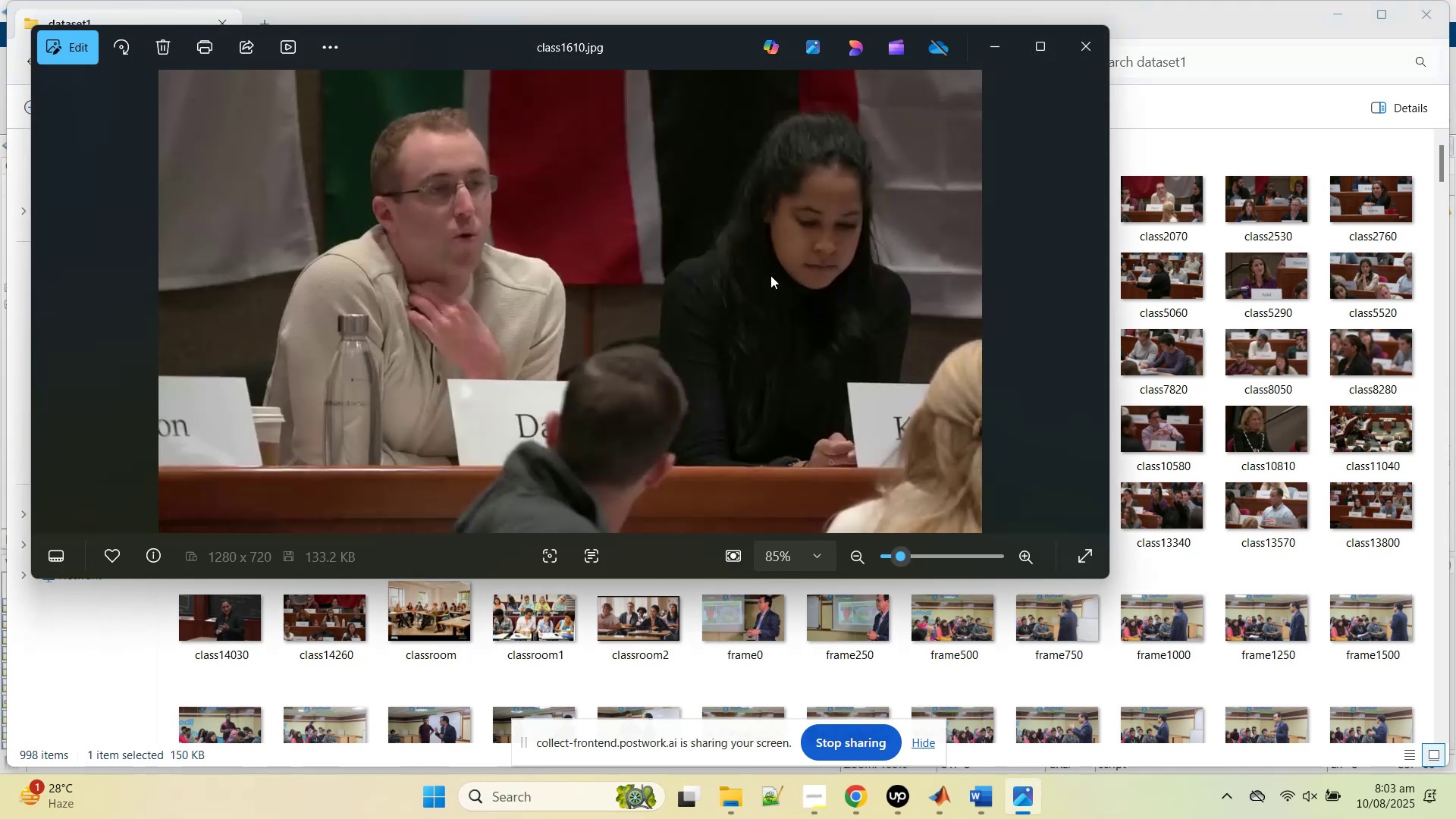 
key(ArrowRight)
 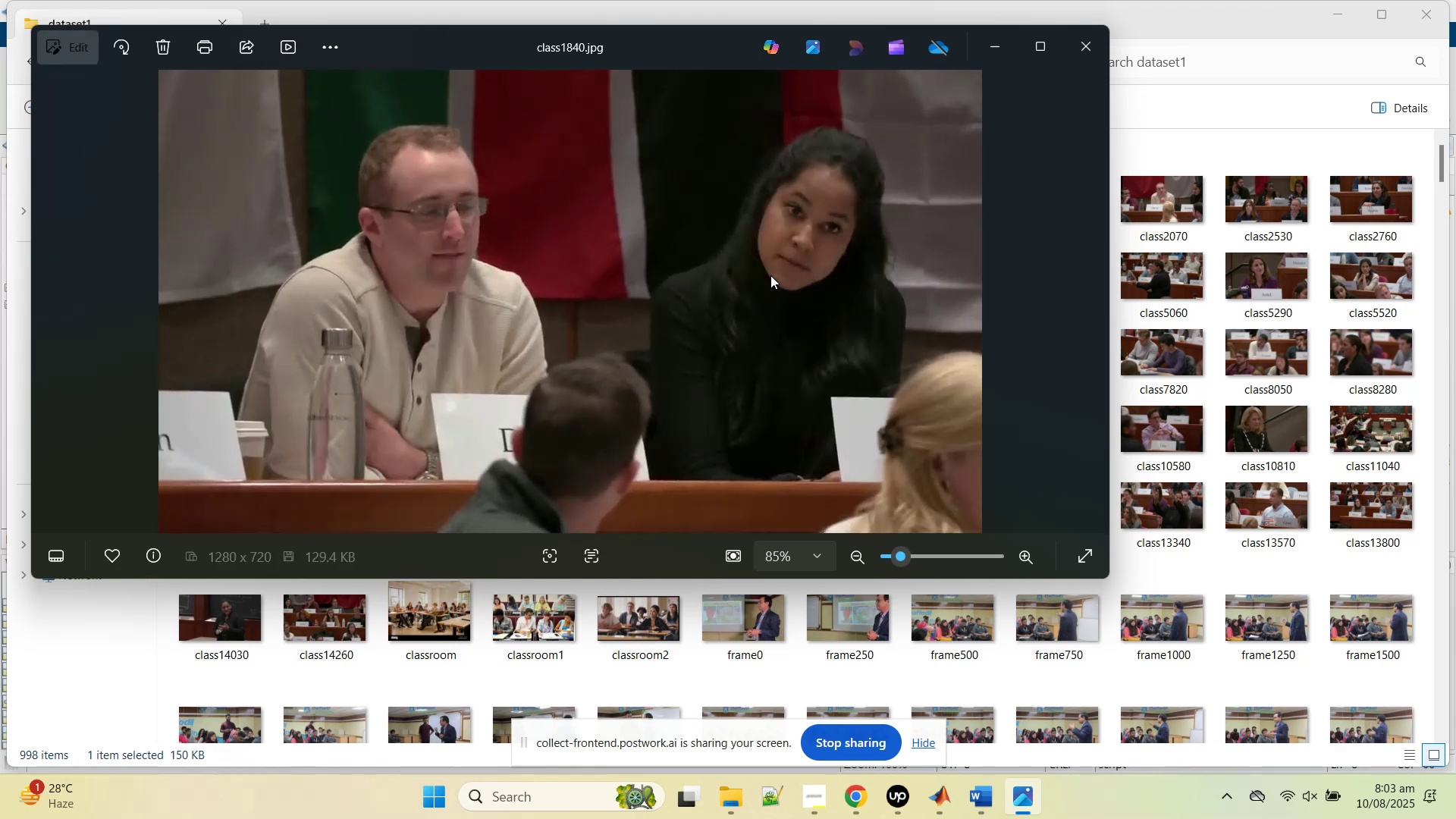 
key(ArrowRight)
 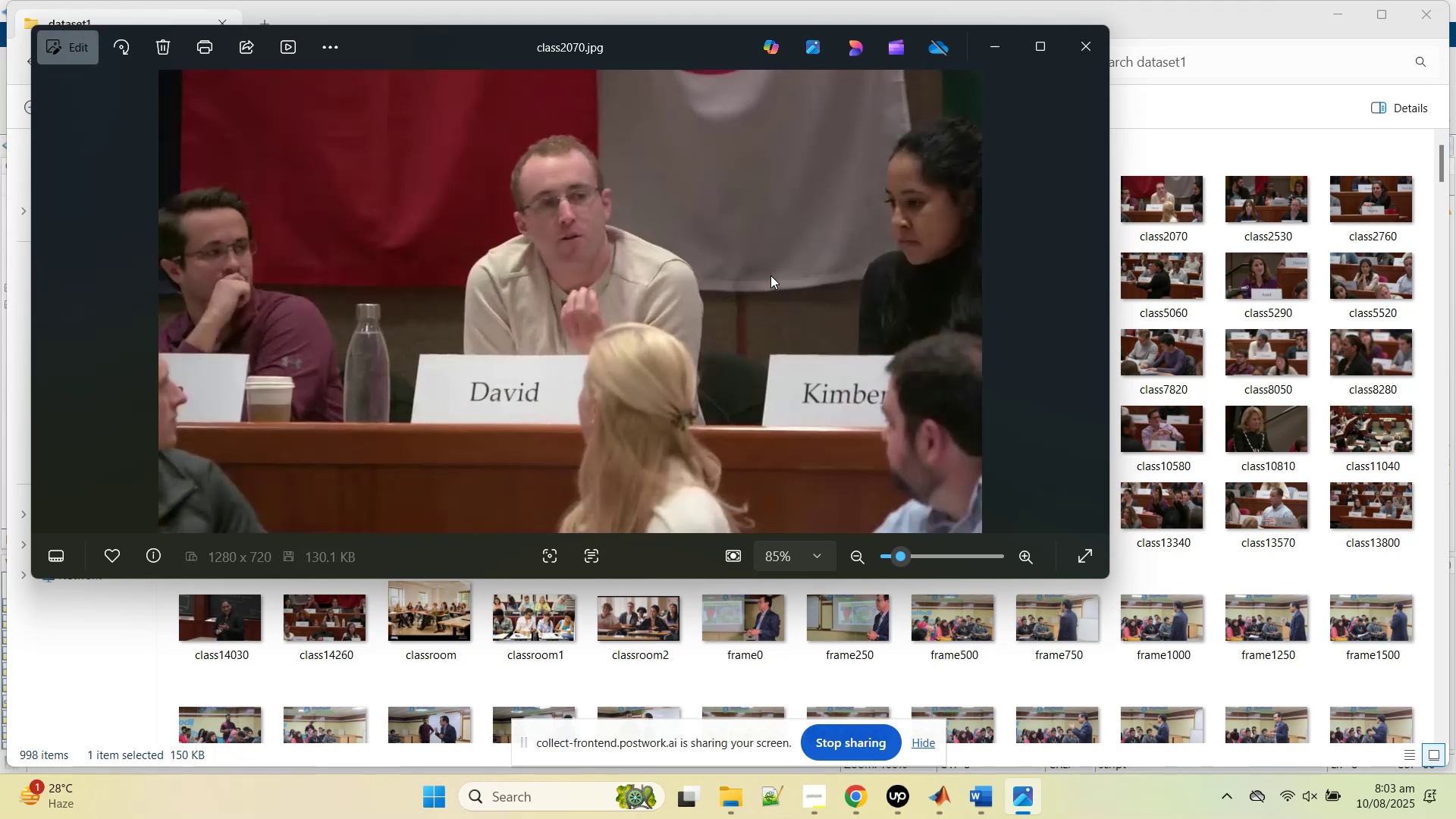 
key(ArrowRight)
 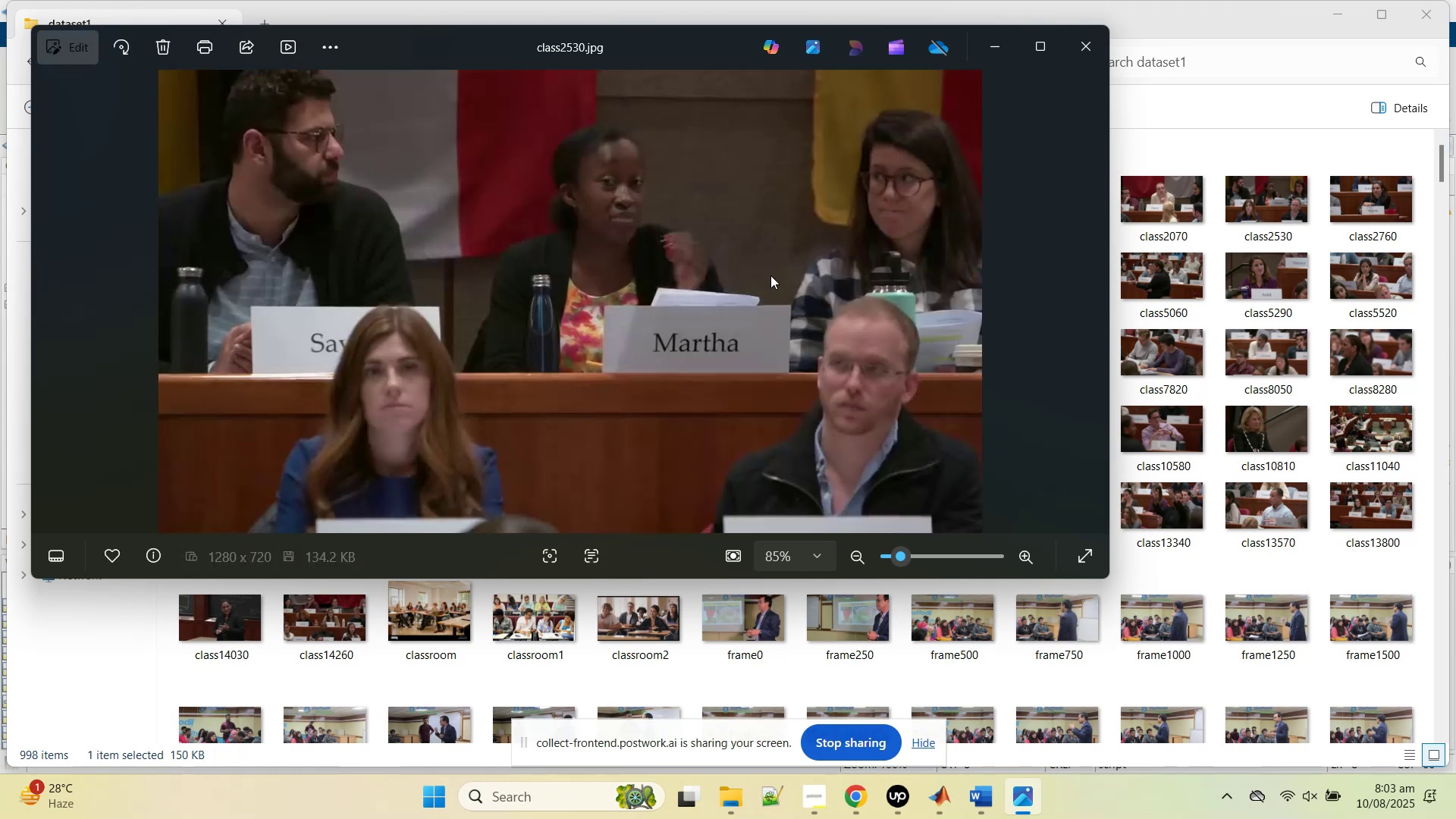 
key(ArrowRight)
 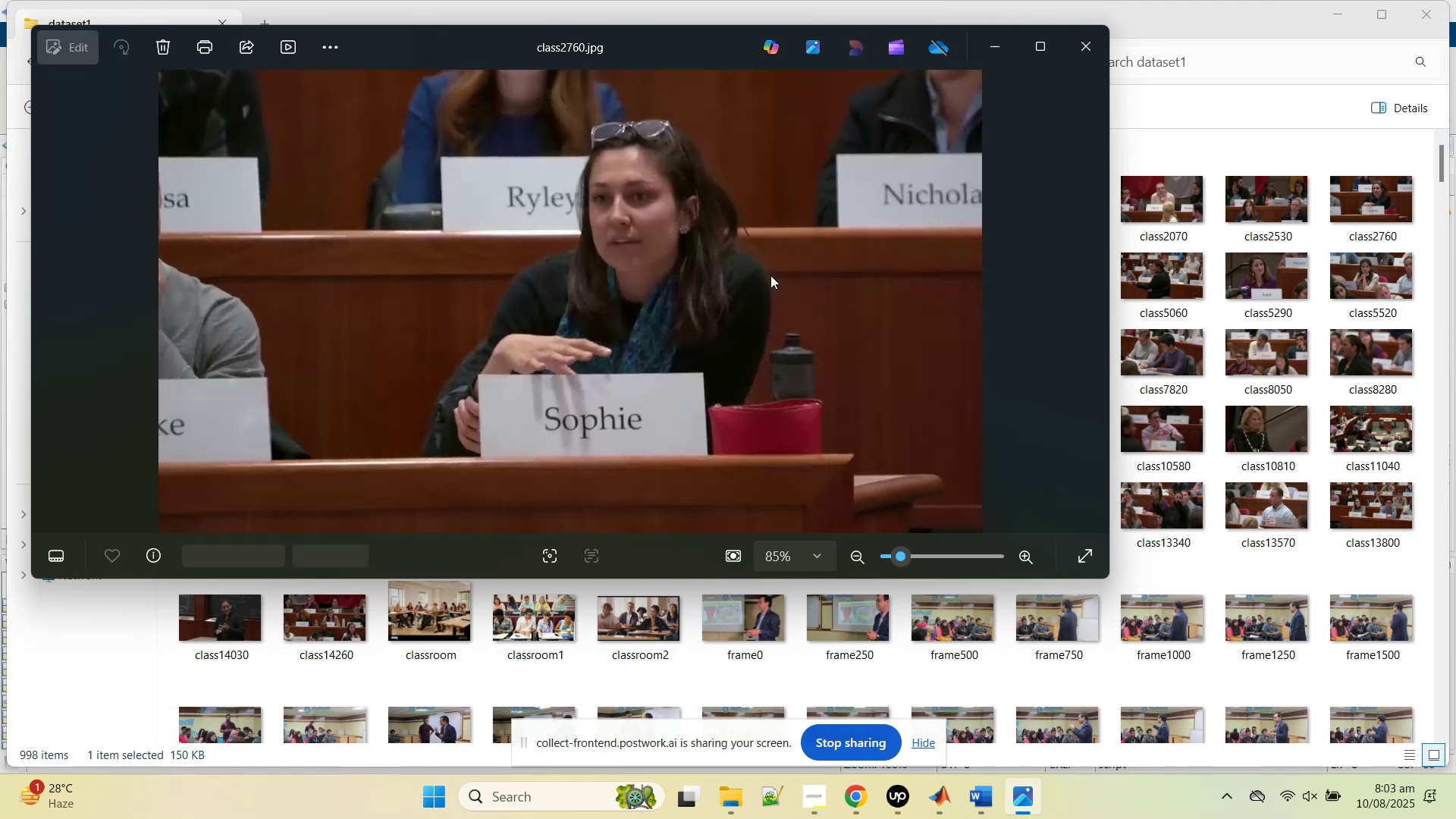 
key(ArrowRight)
 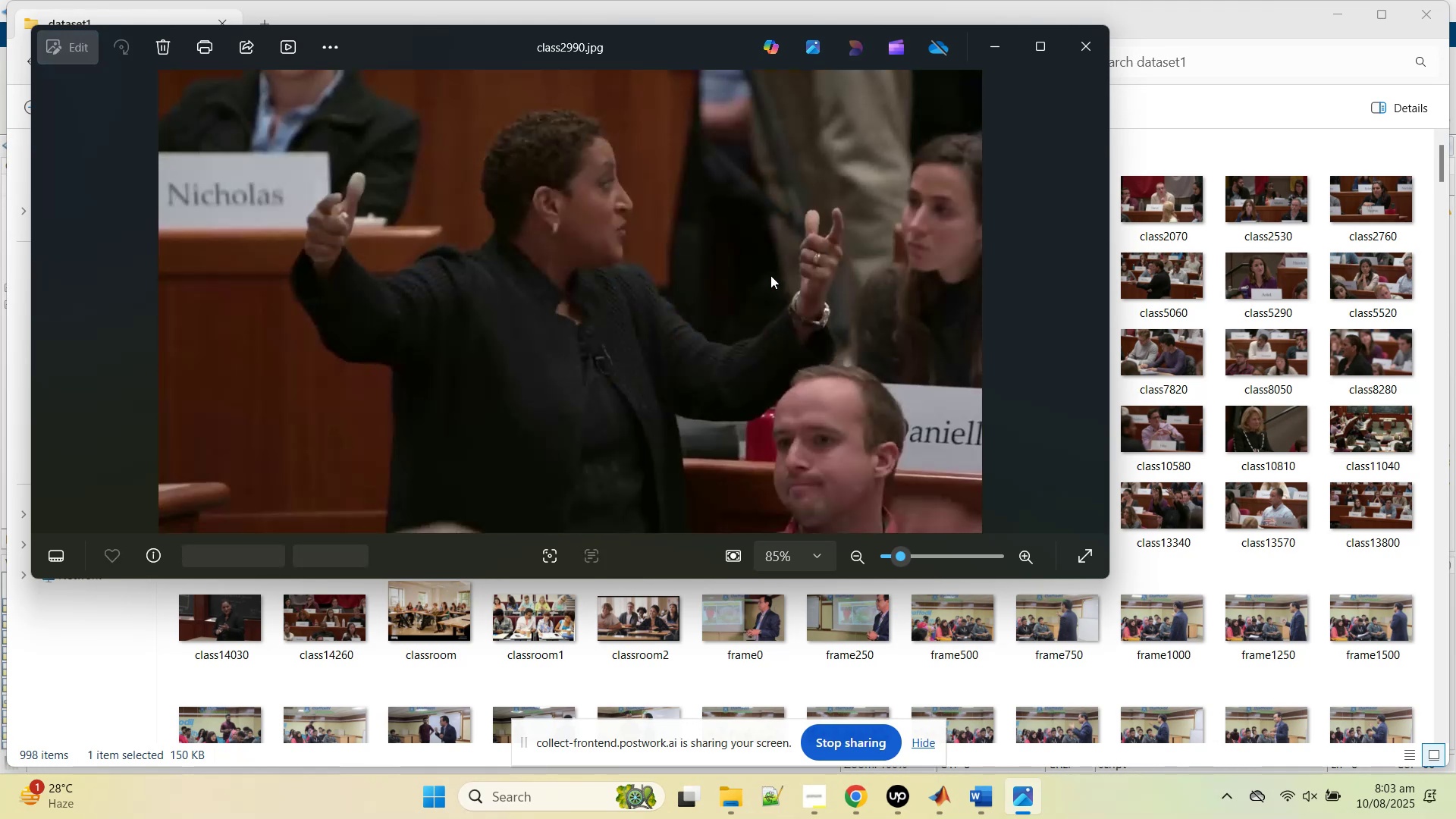 
key(ArrowRight)
 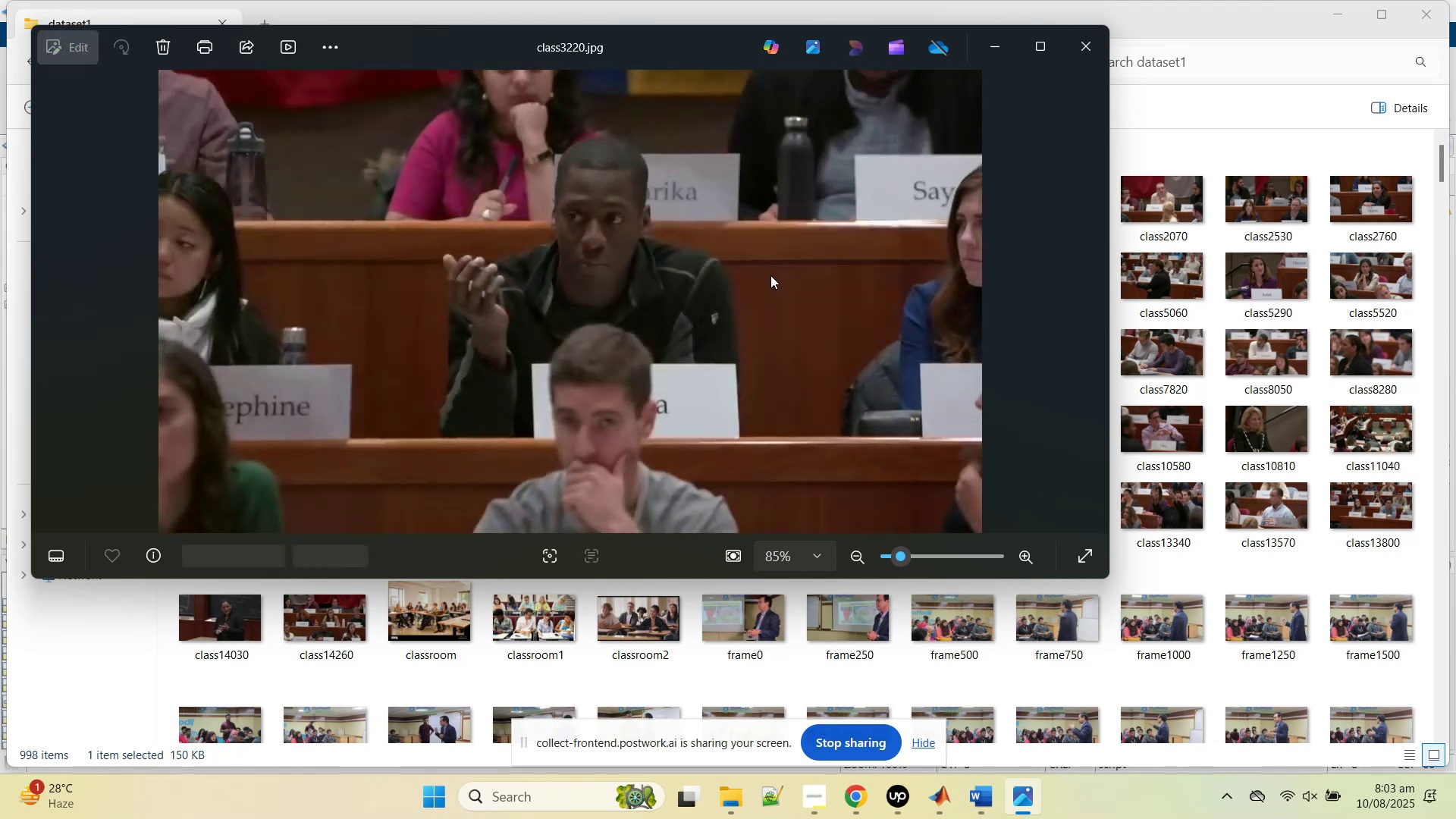 
key(ArrowRight)
 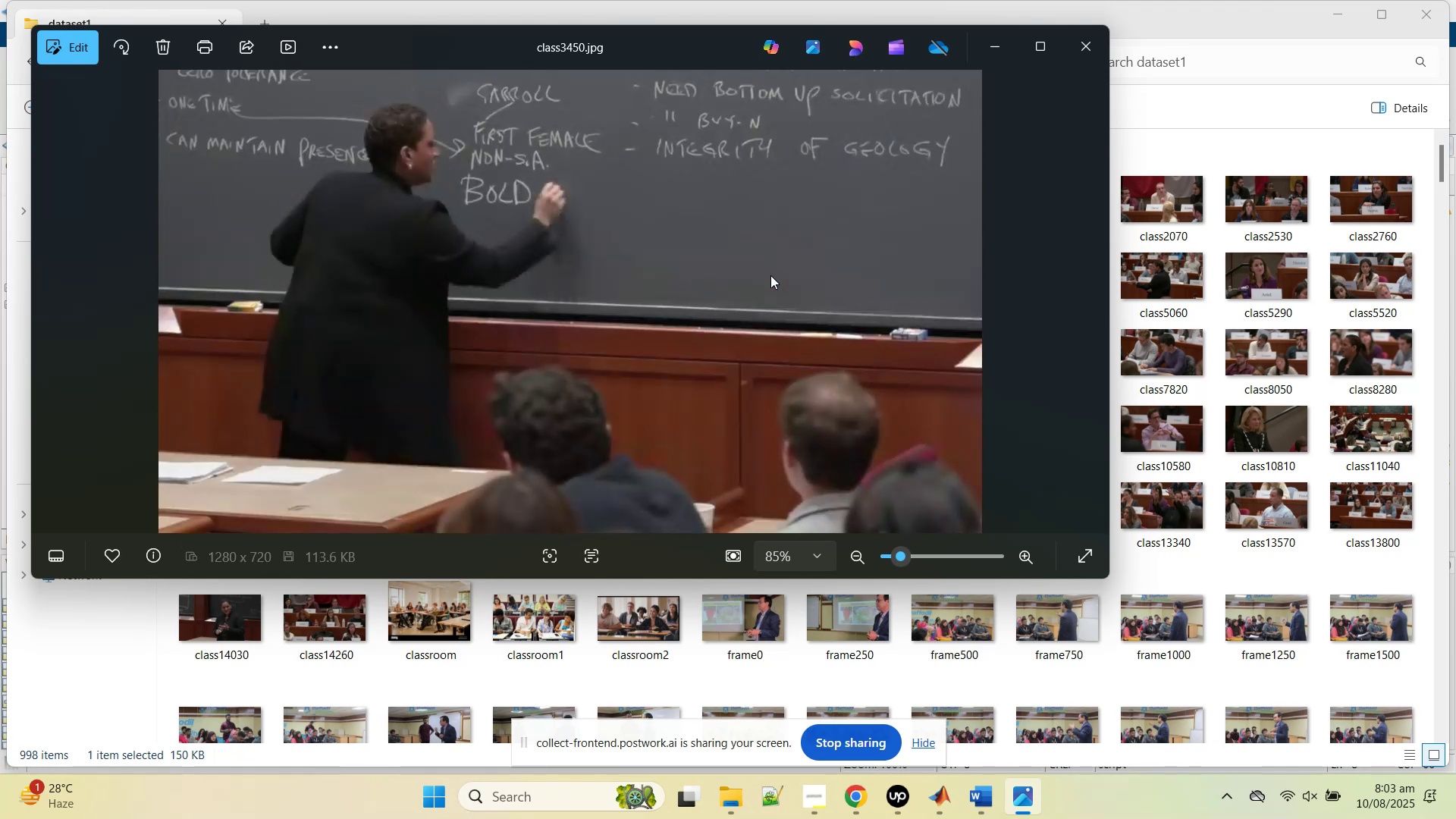 
key(ArrowRight)
 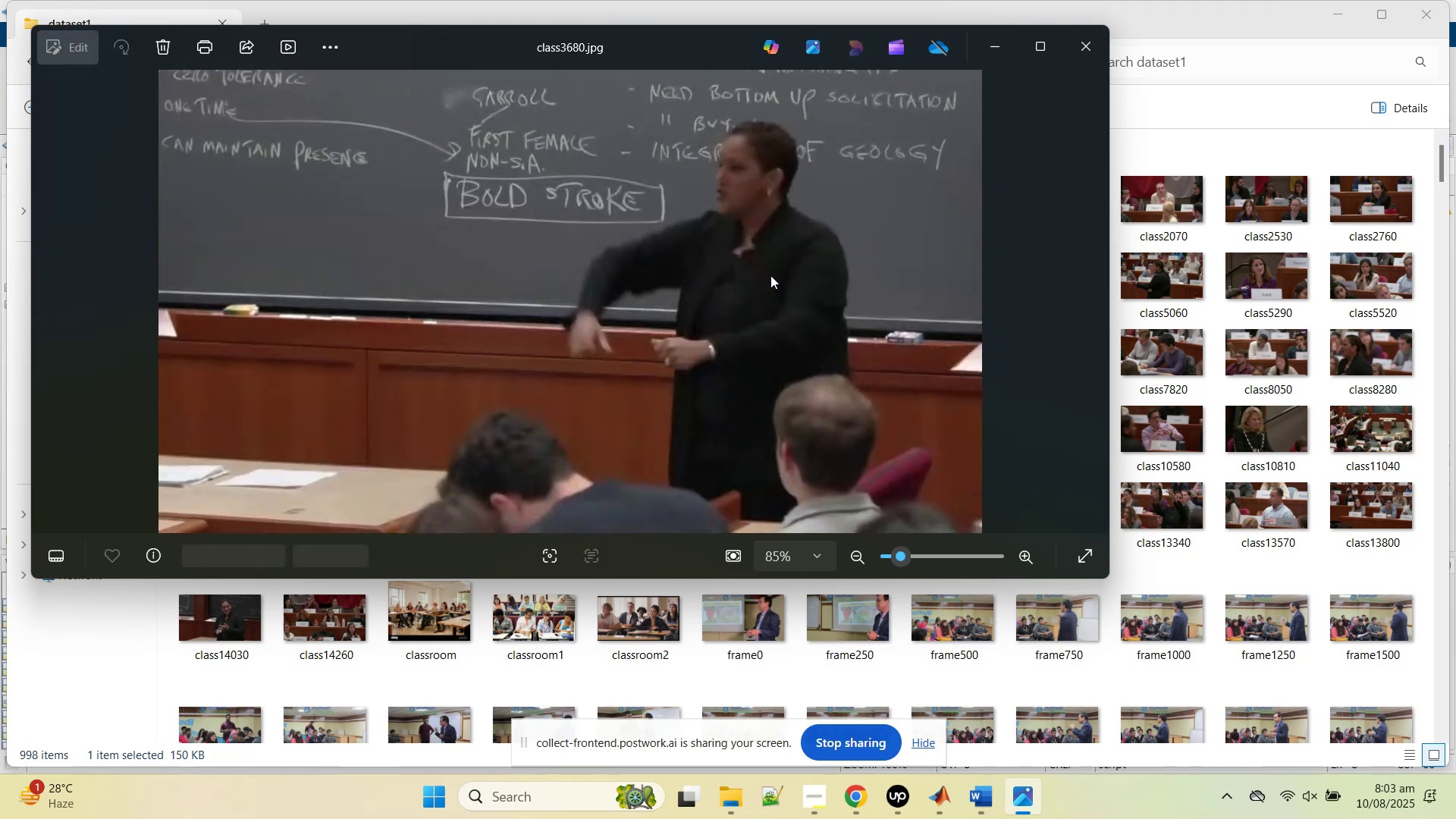 
key(ArrowRight)
 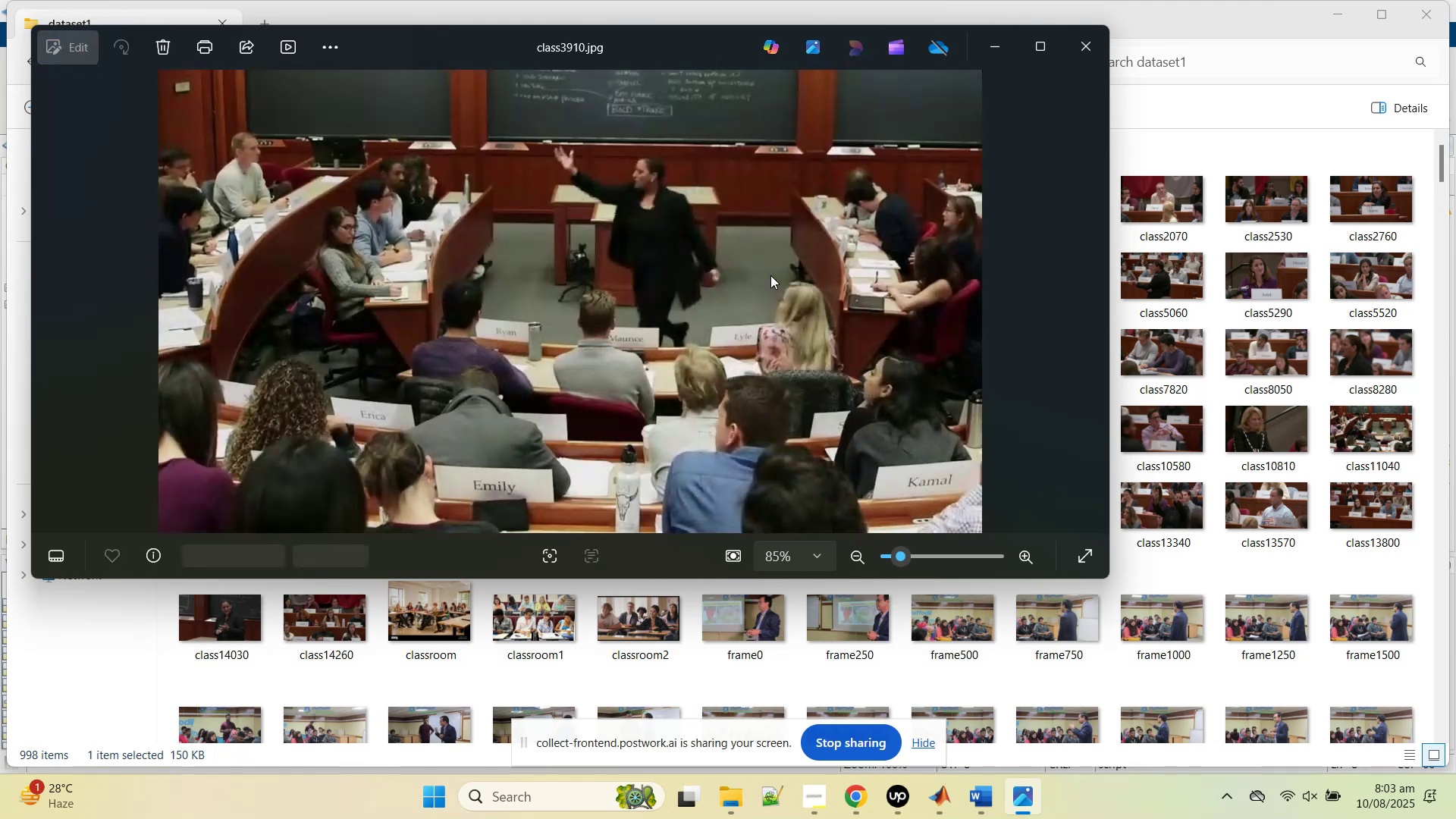 
key(ArrowRight)
 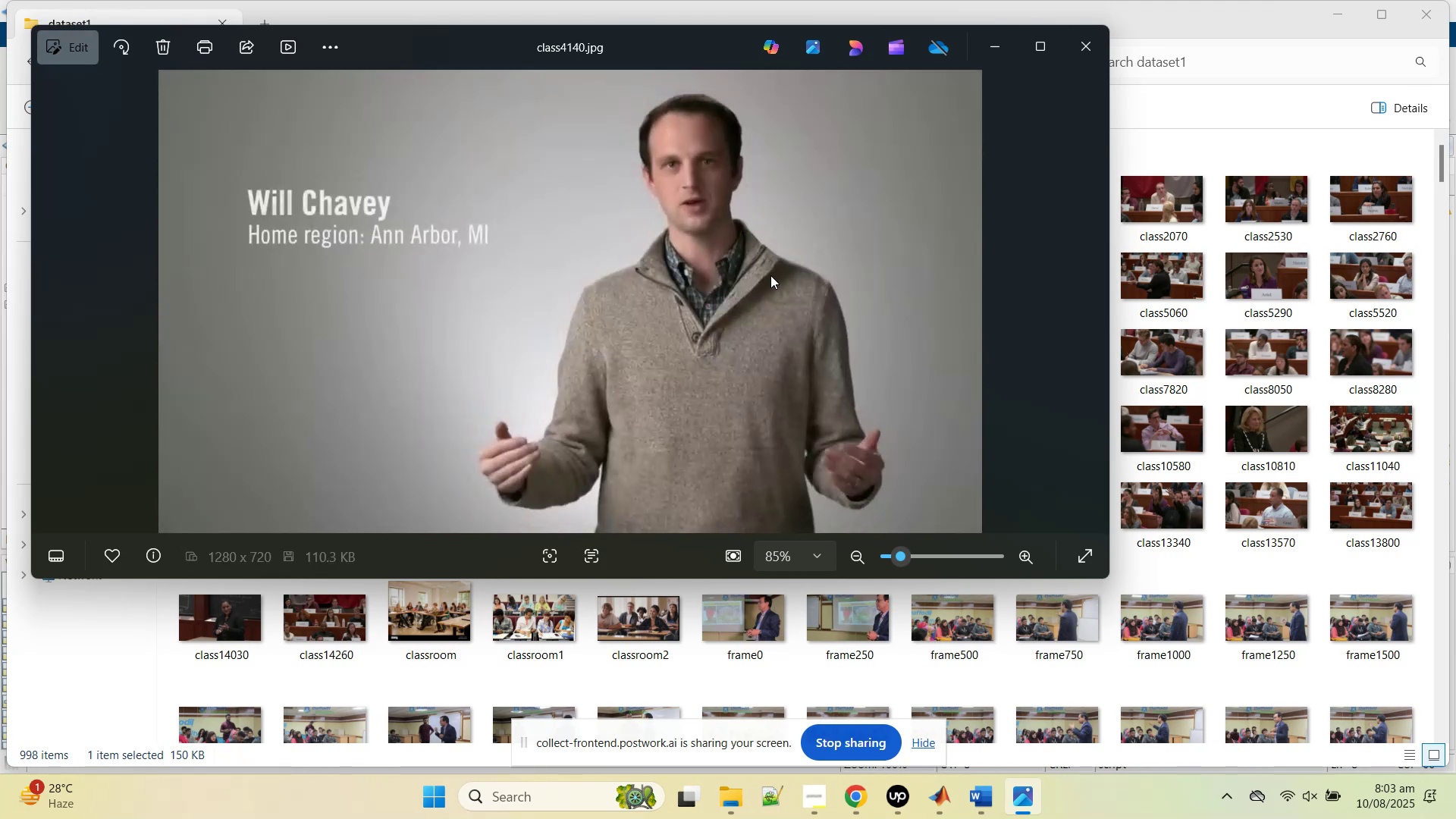 
key(ArrowLeft)
 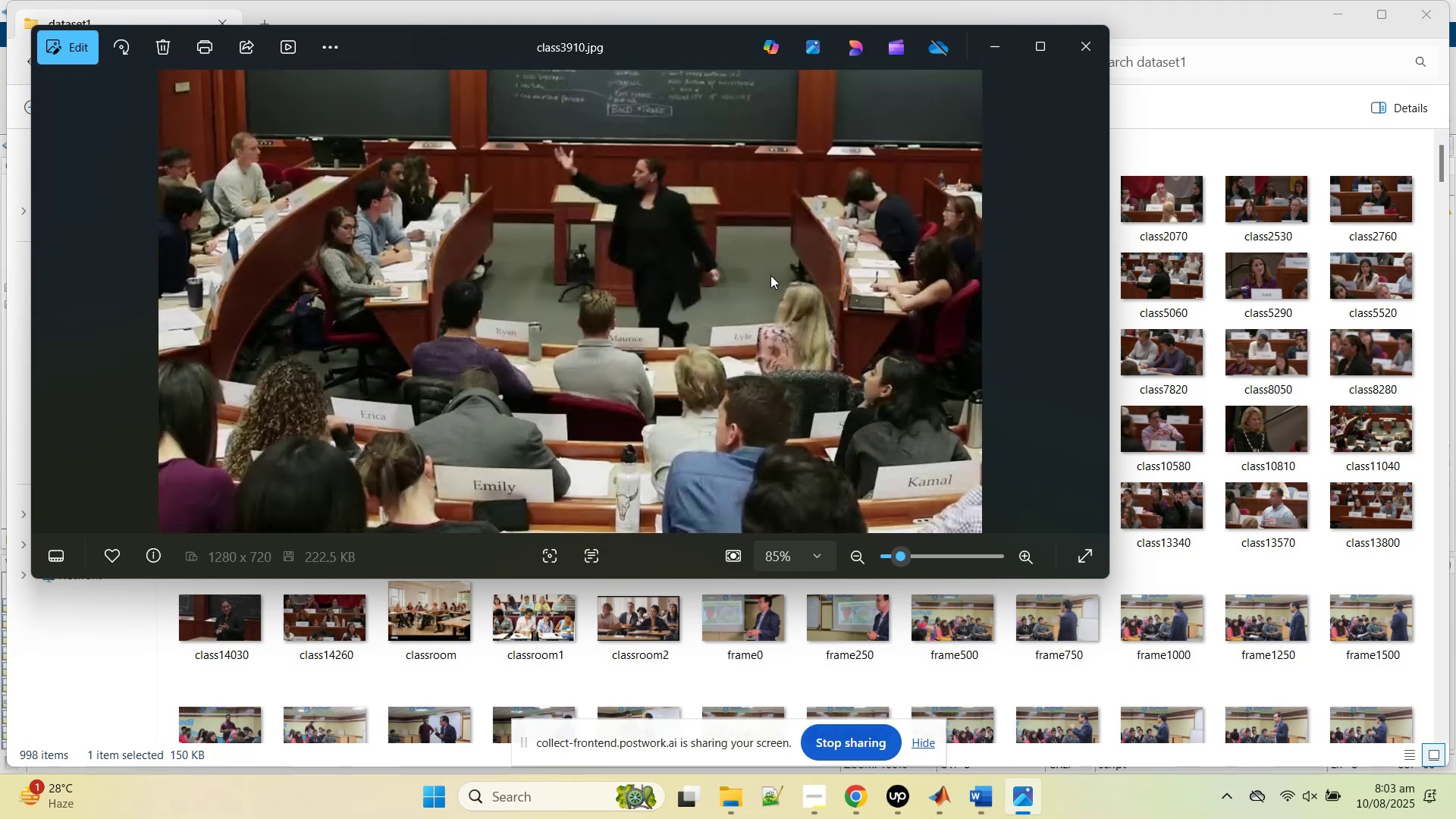 
key(ArrowRight)
 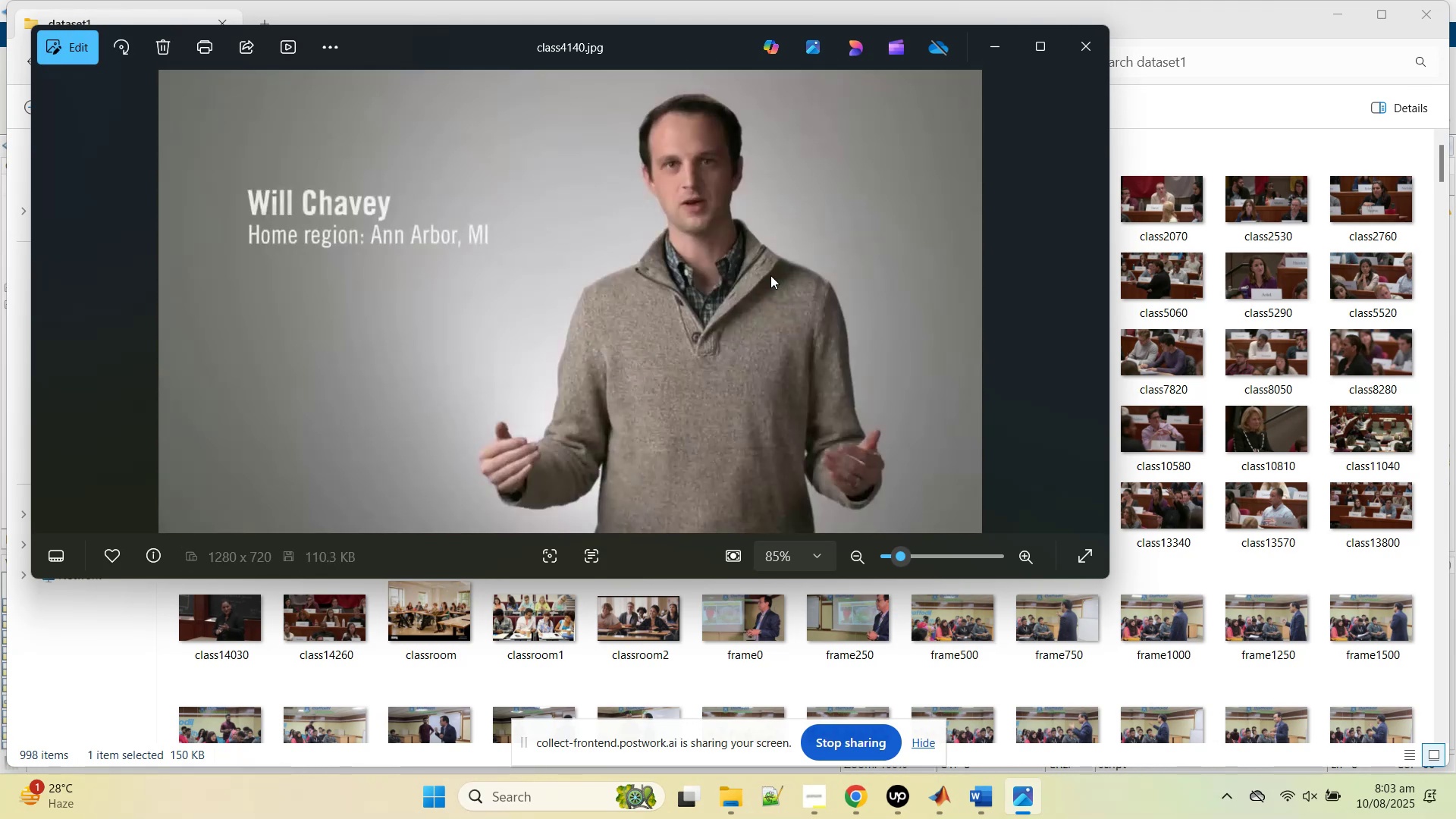 
key(ArrowRight)
 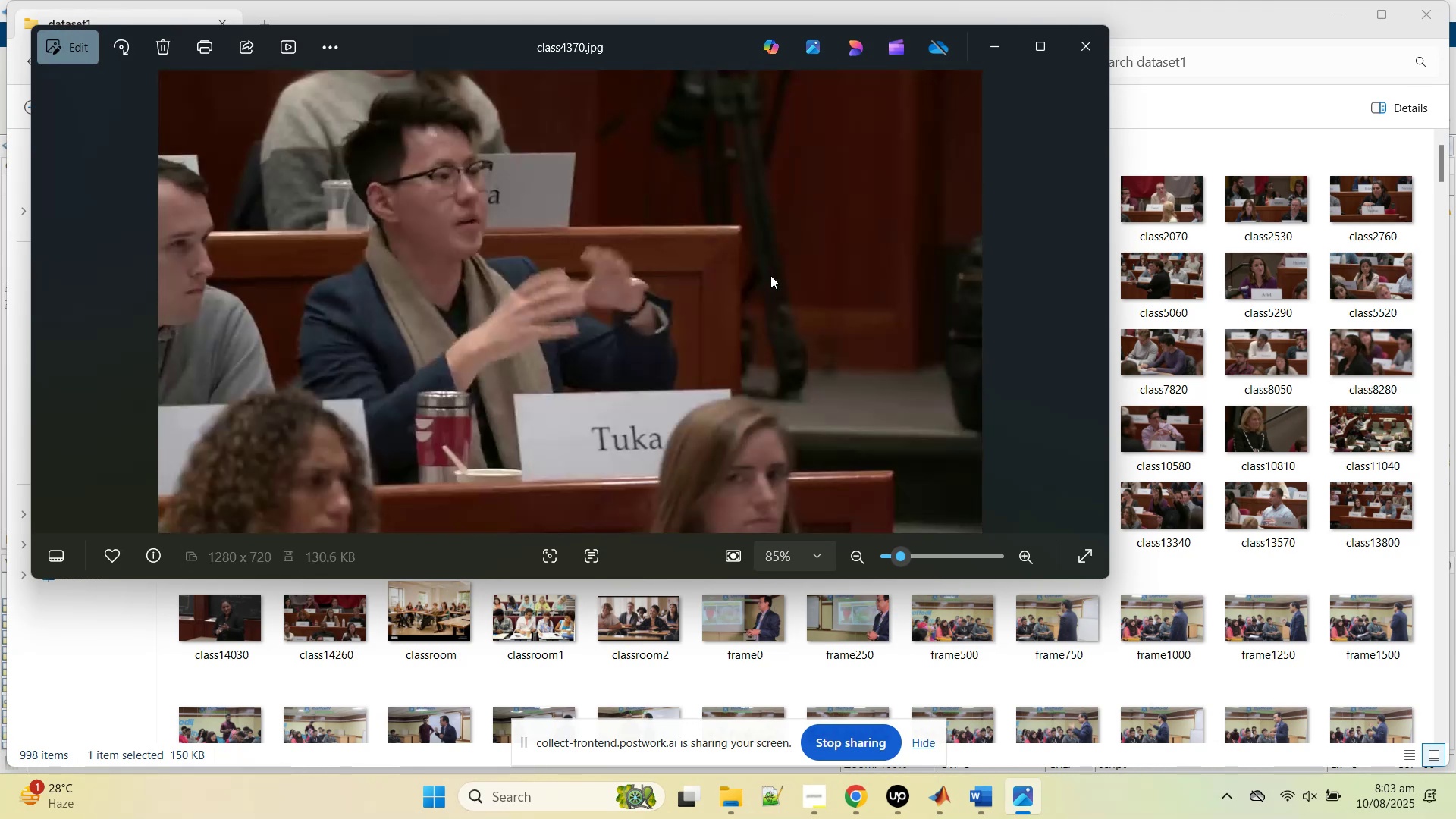 
key(ArrowRight)
 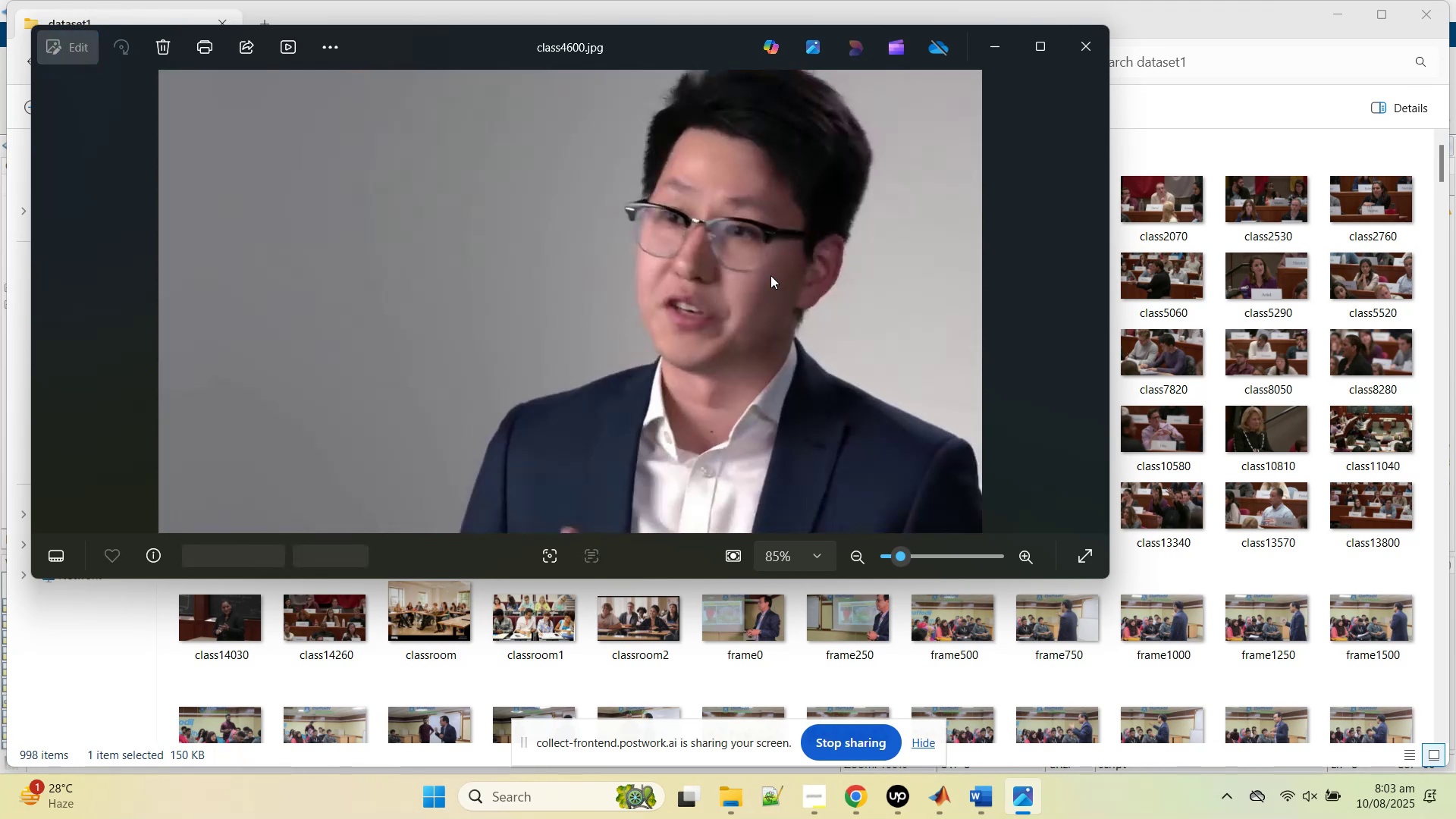 
key(ArrowRight)
 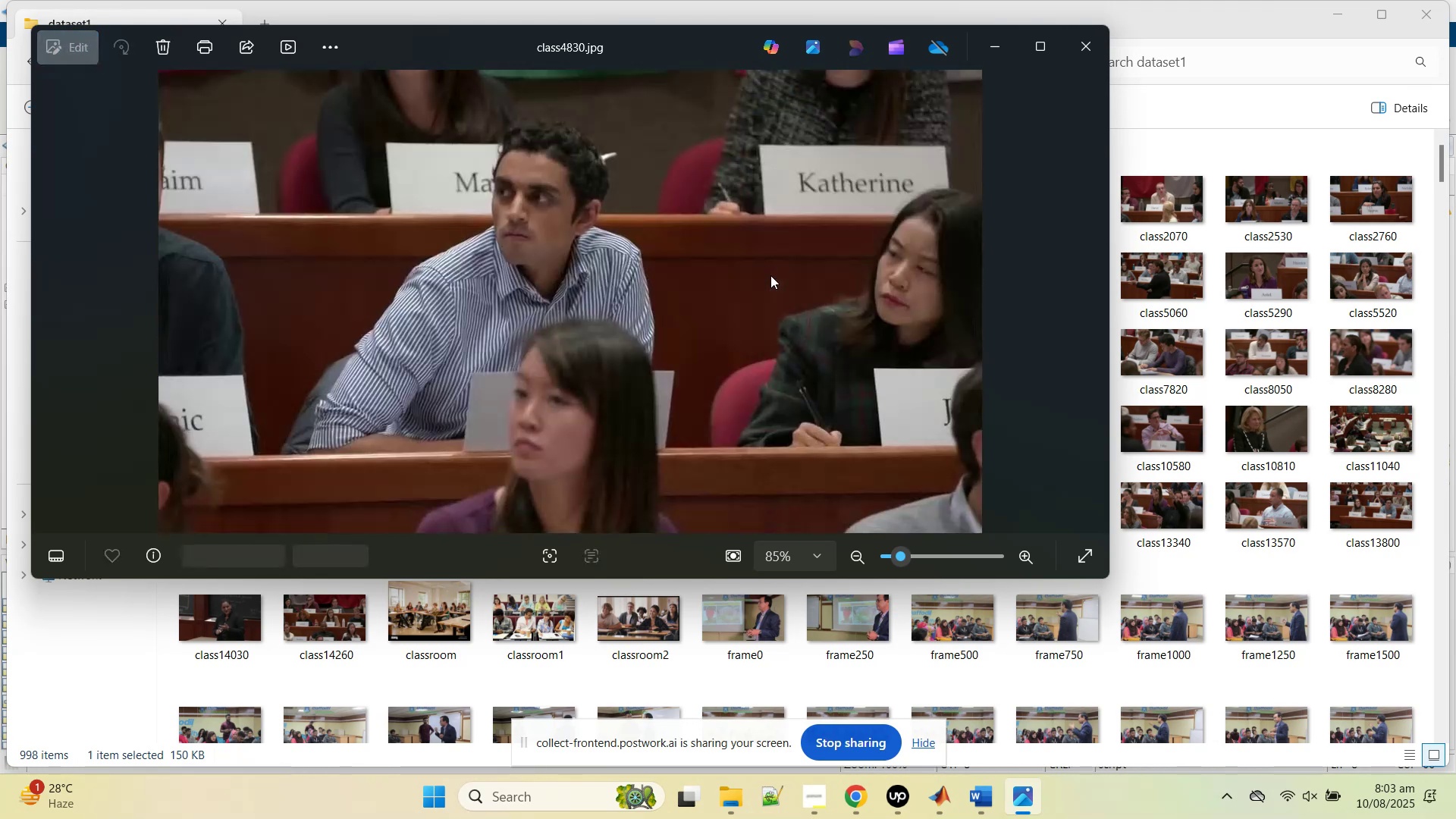 
key(ArrowRight)
 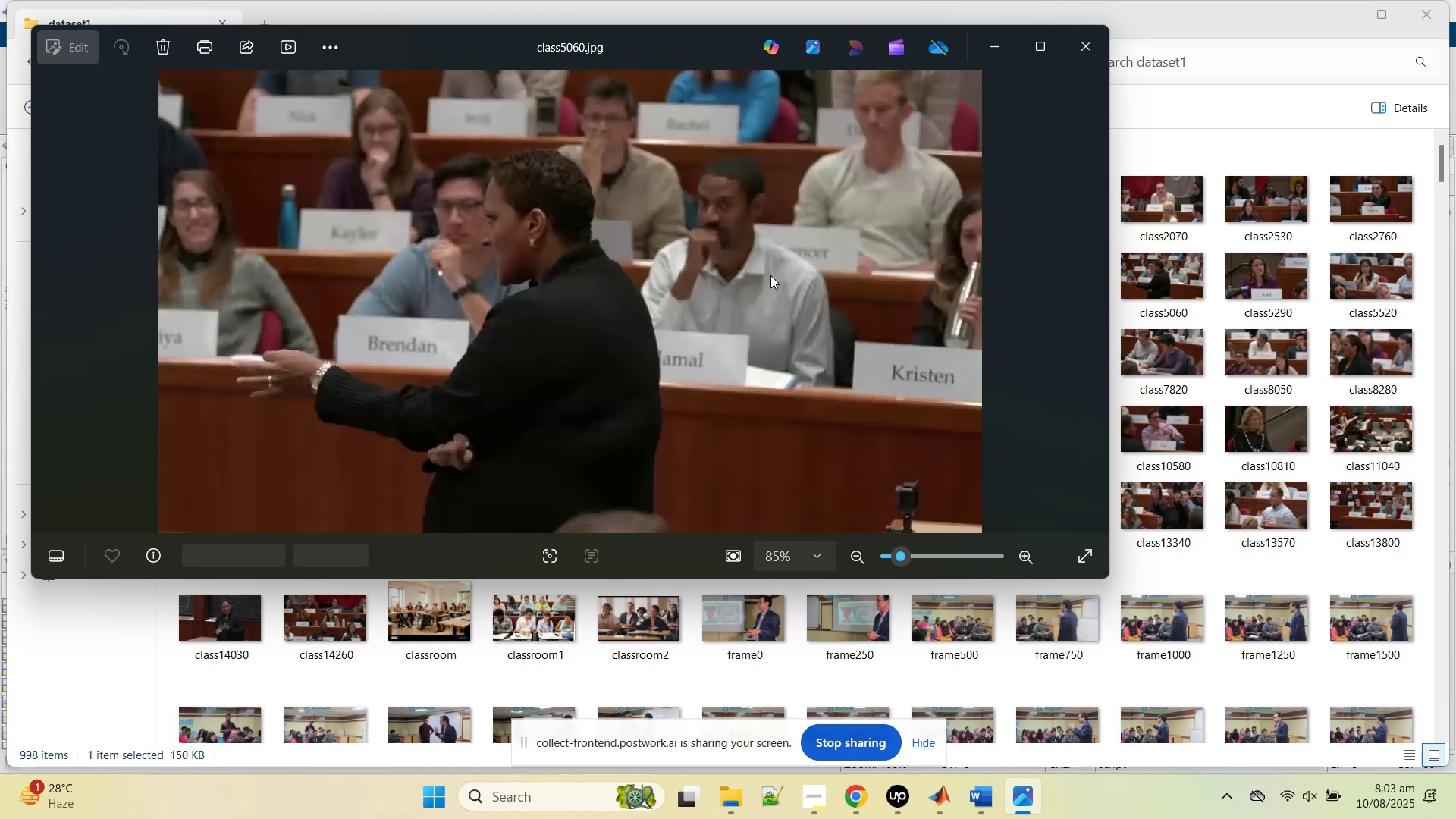 
key(ArrowRight)
 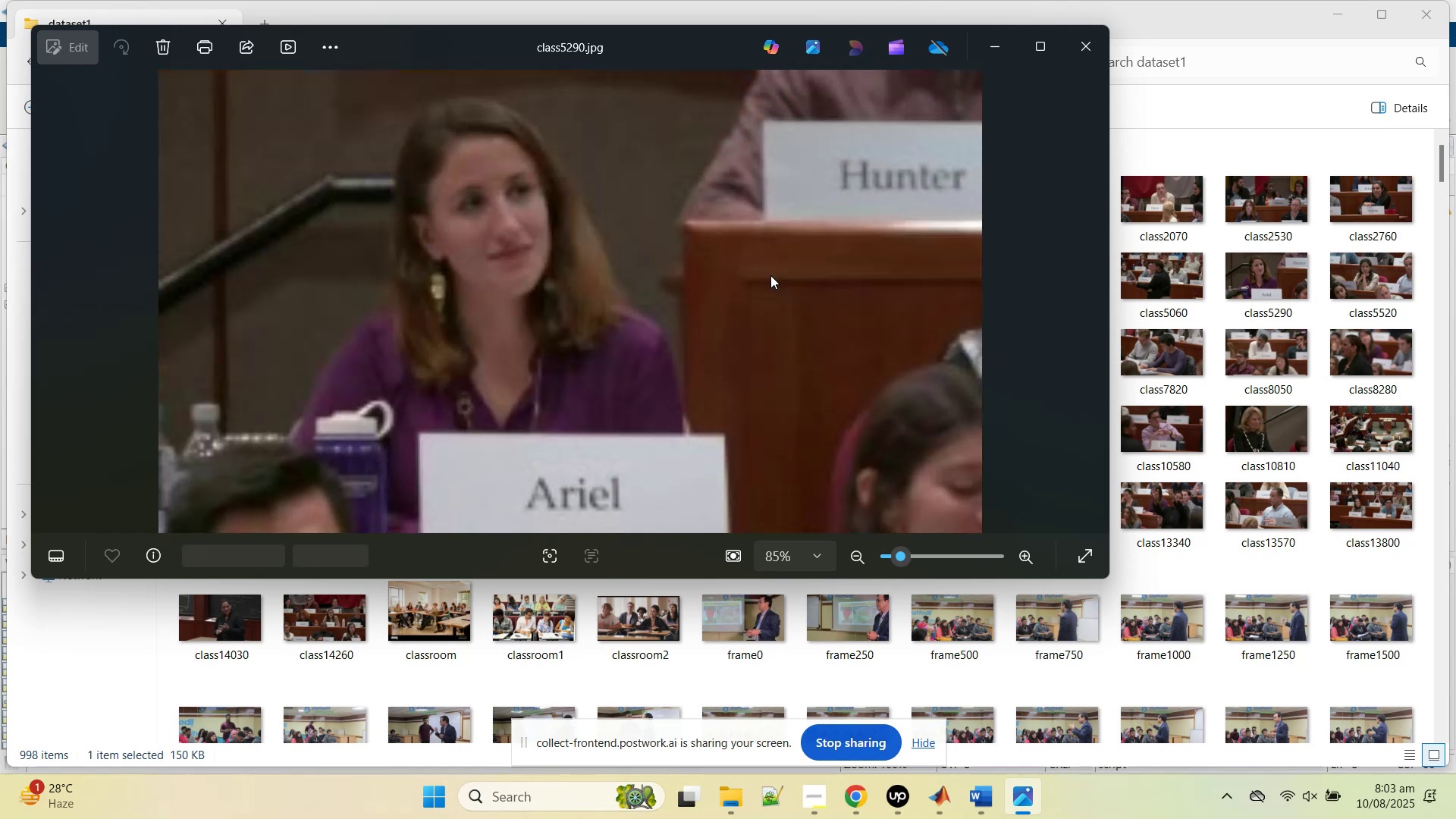 
key(ArrowRight)
 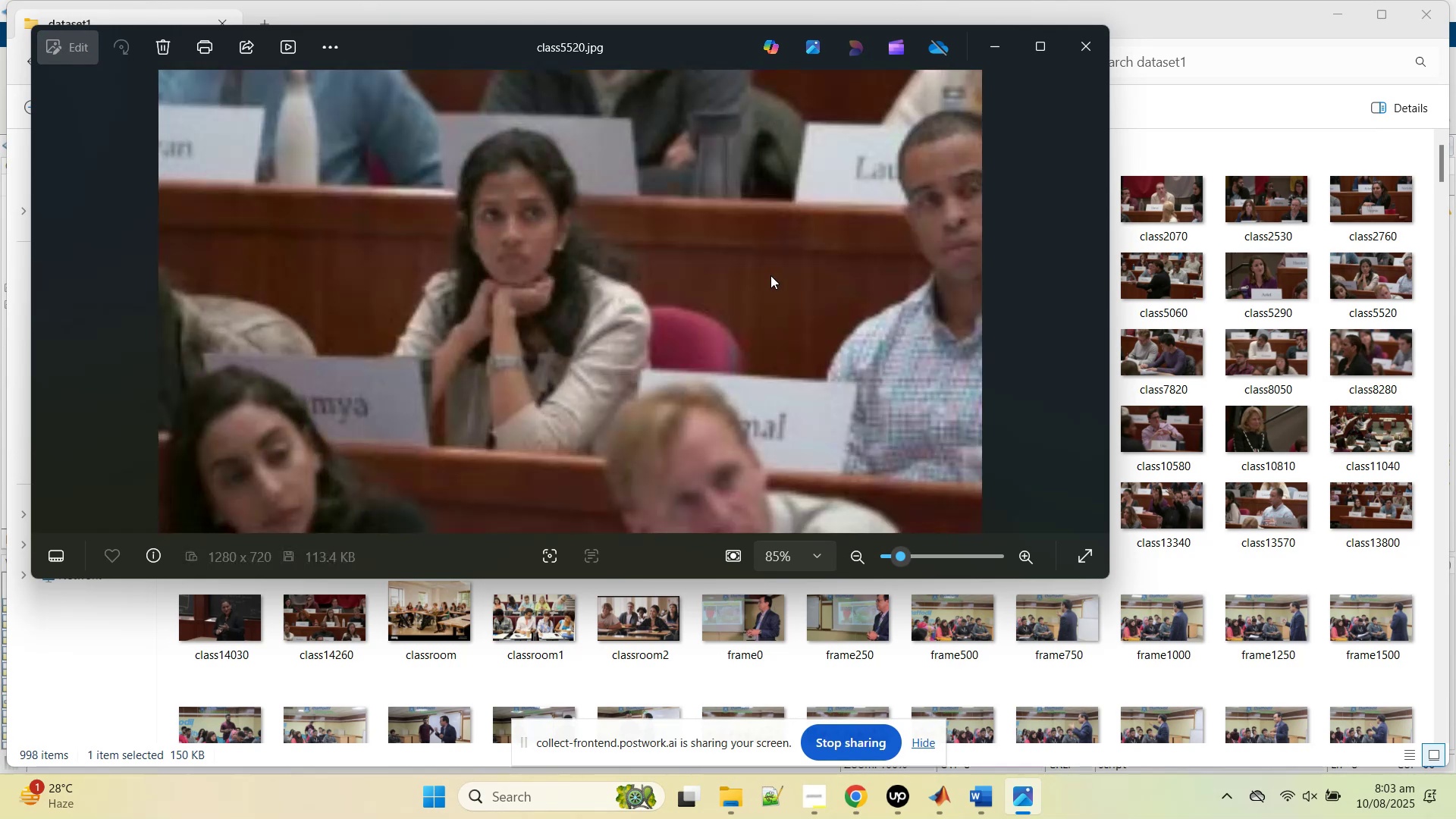 
key(ArrowRight)
 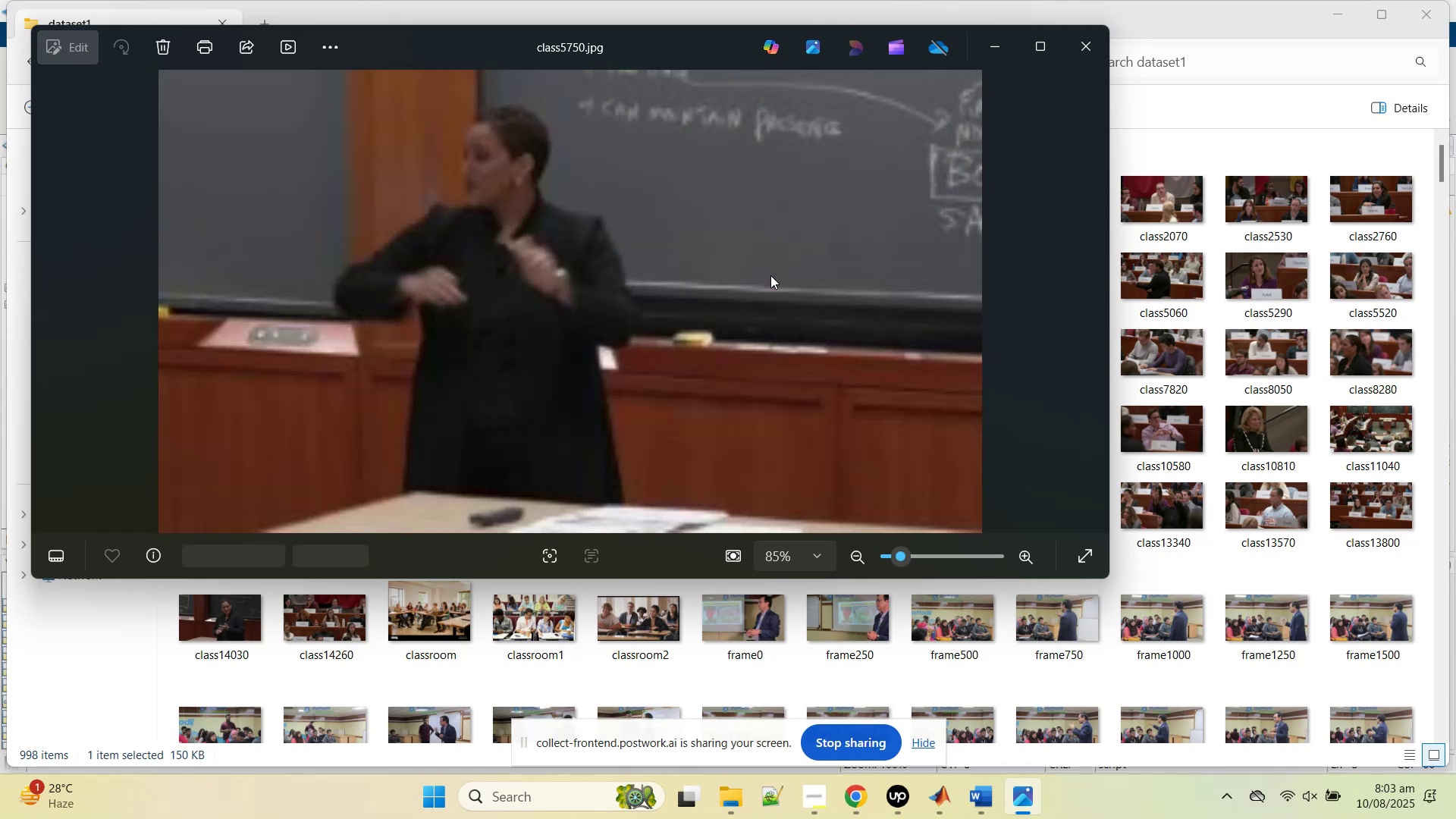 
key(ArrowRight)
 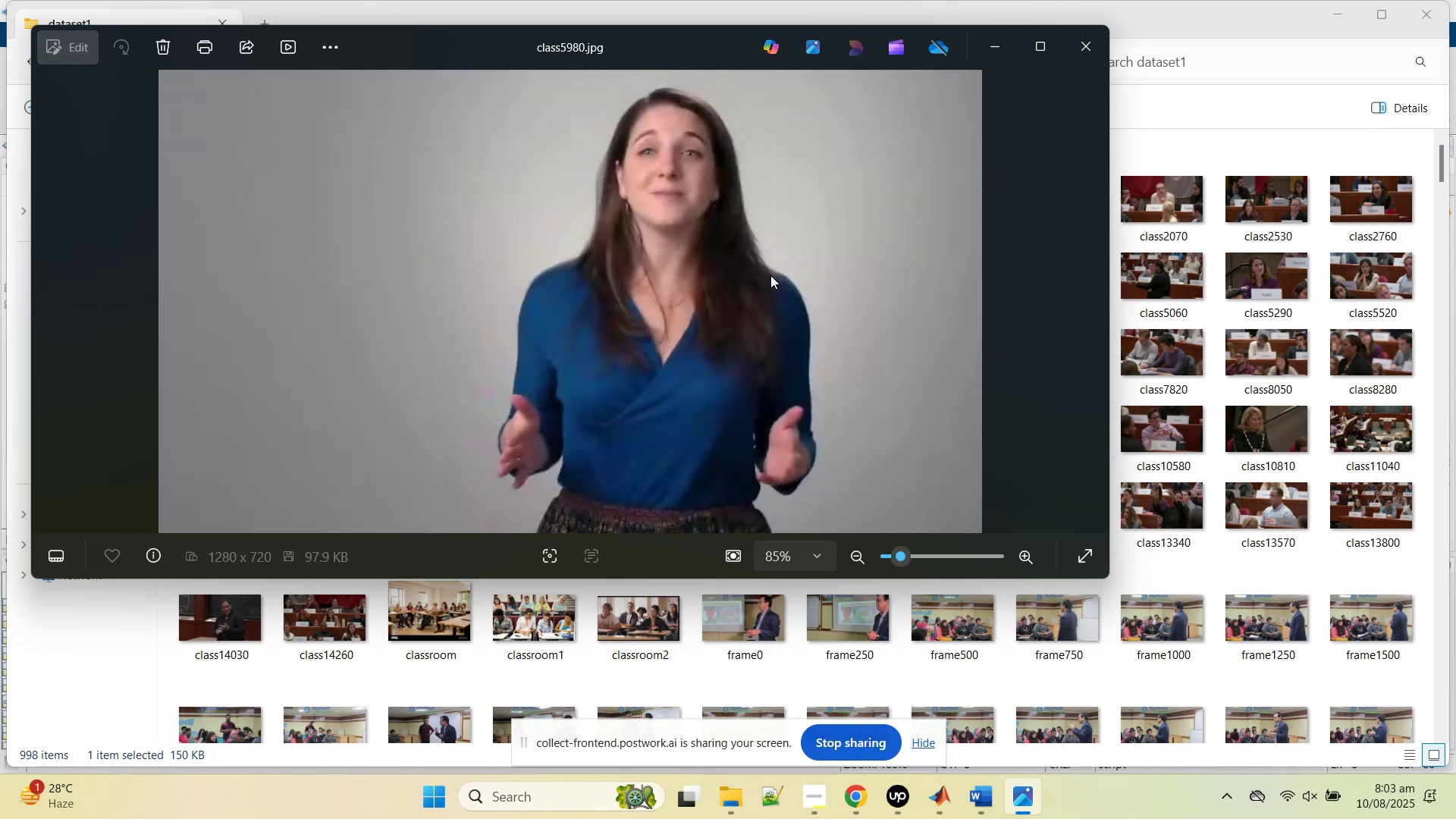 
key(ArrowRight)
 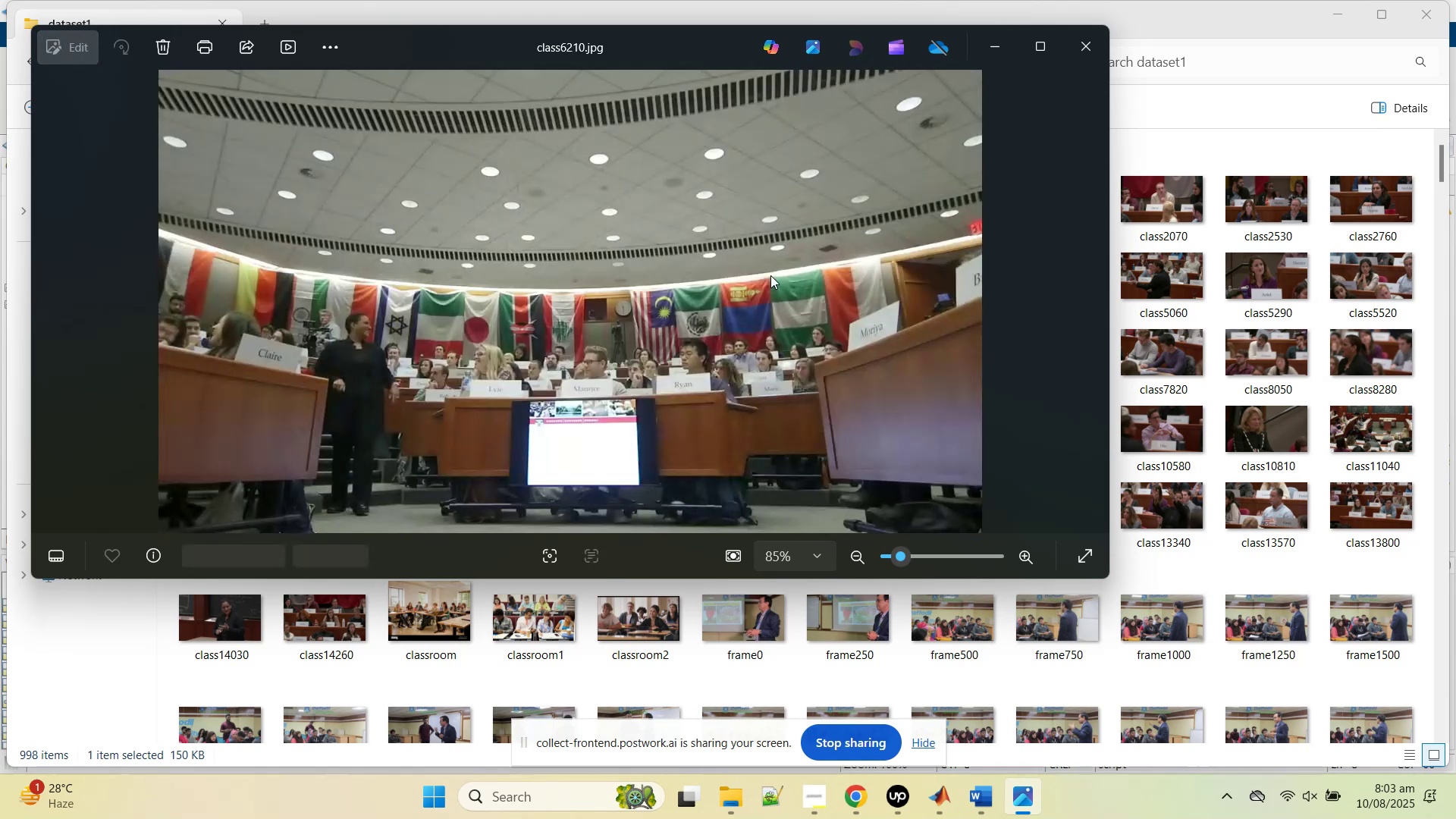 
key(ArrowRight)
 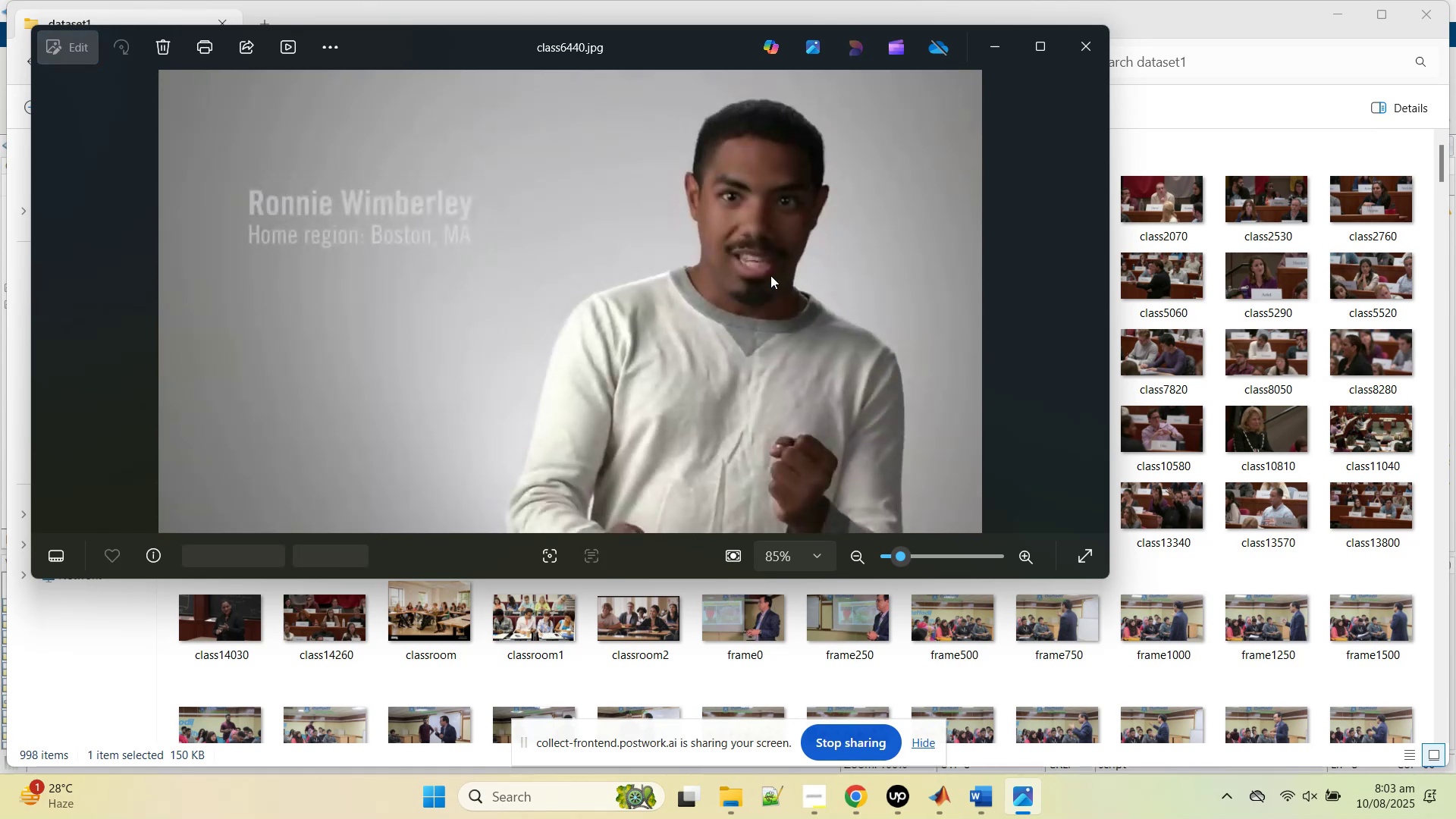 
key(ArrowRight)
 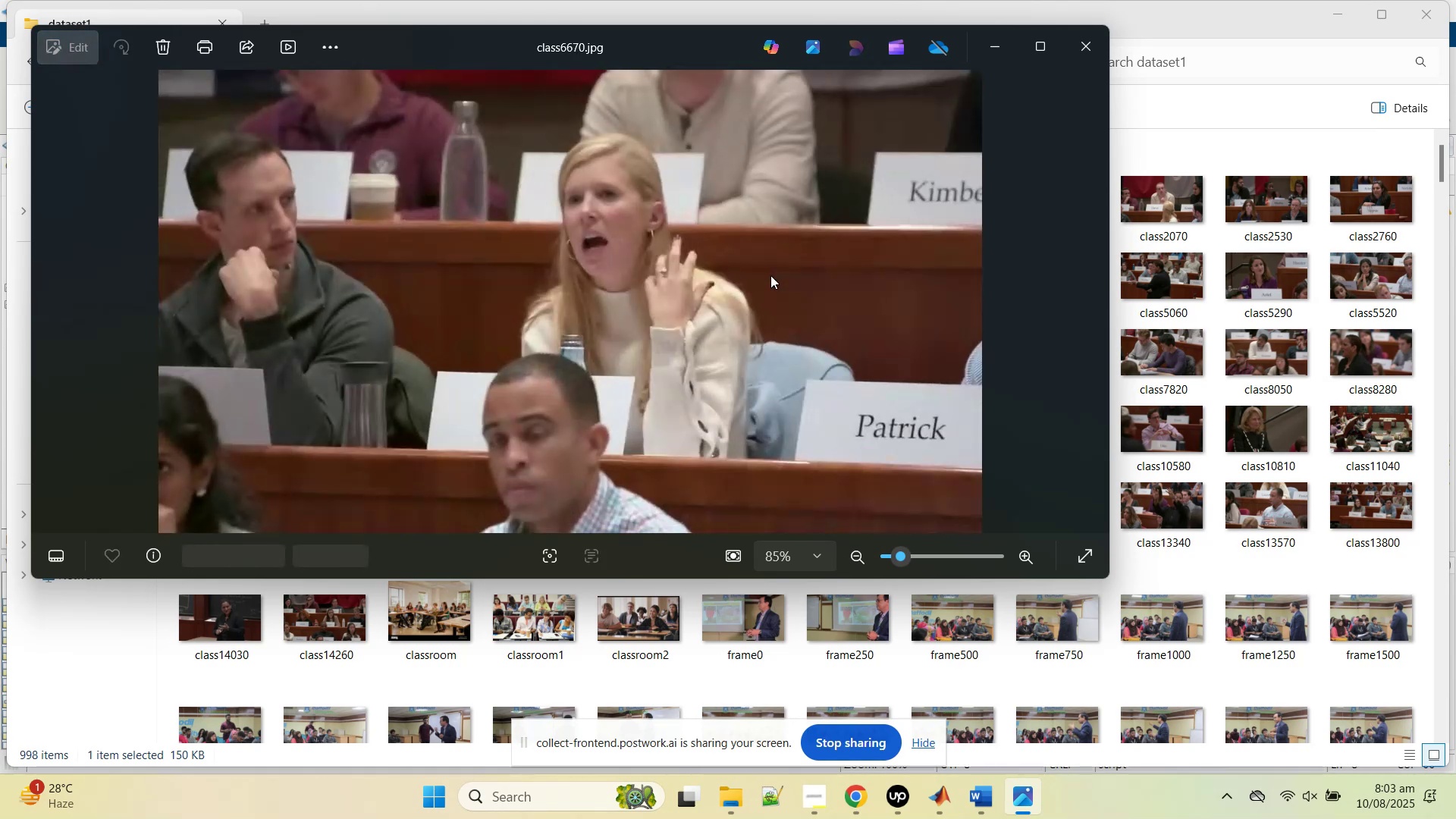 
key(ArrowRight)
 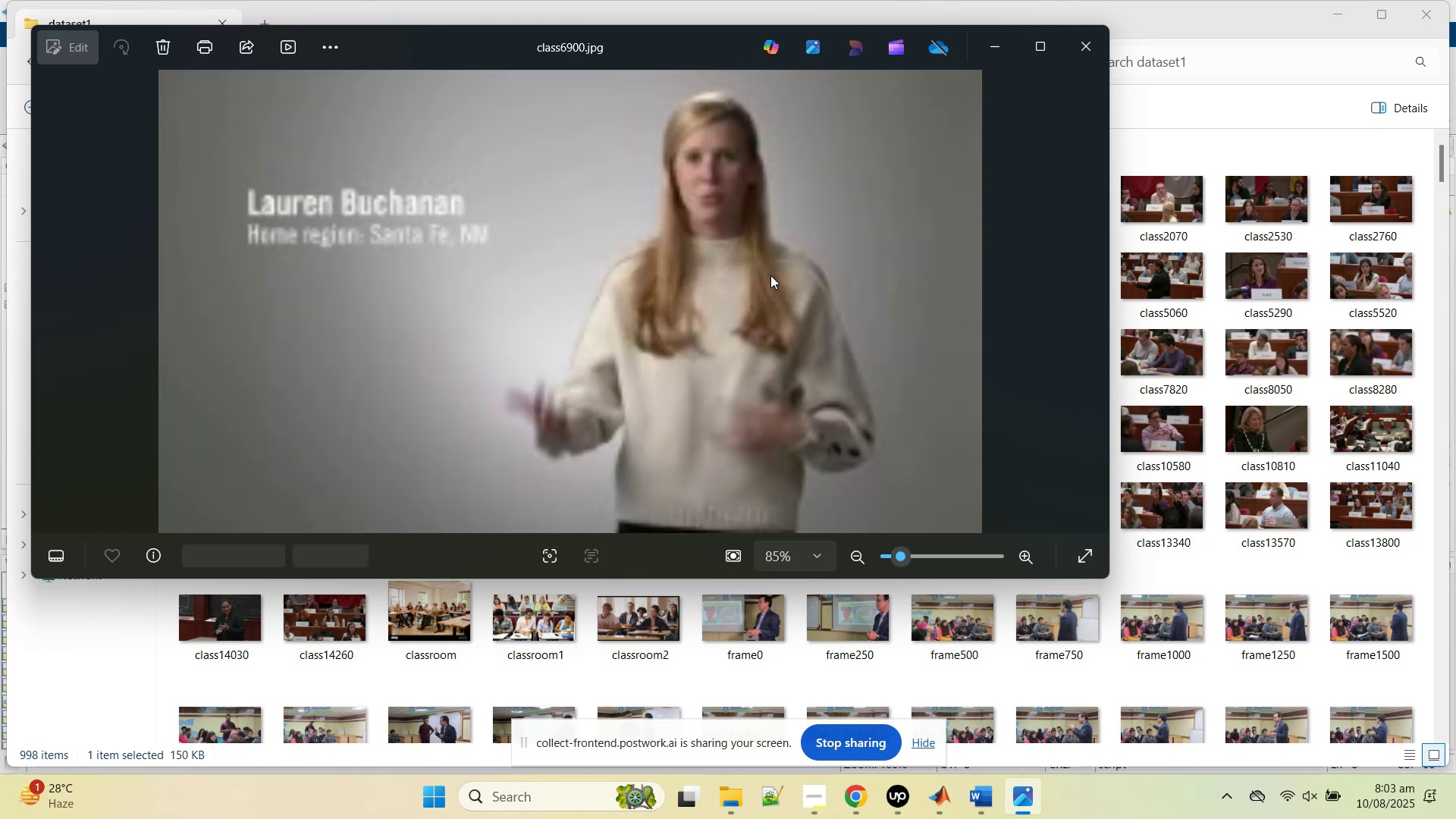 
key(ArrowRight)
 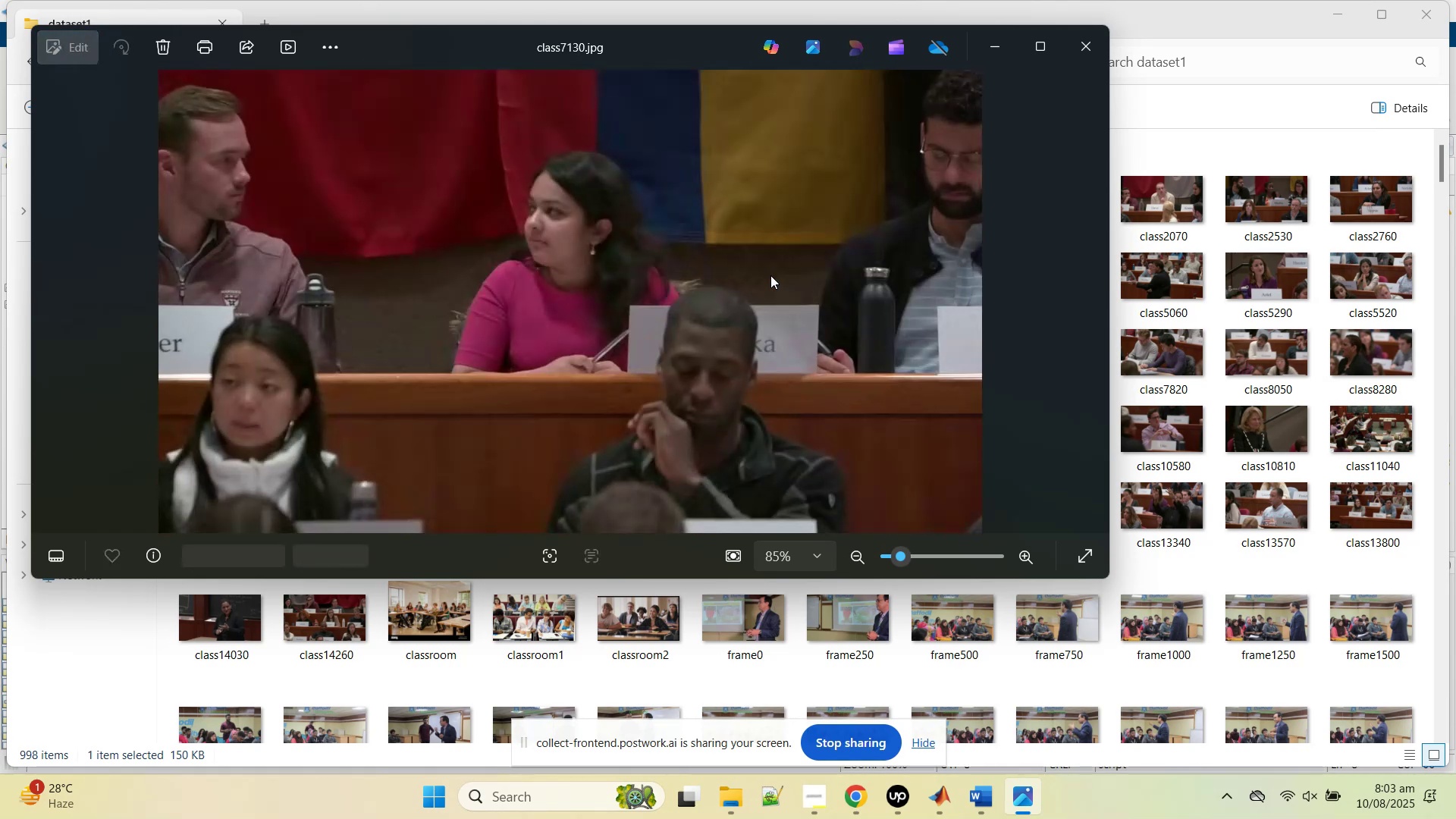 
key(ArrowRight)
 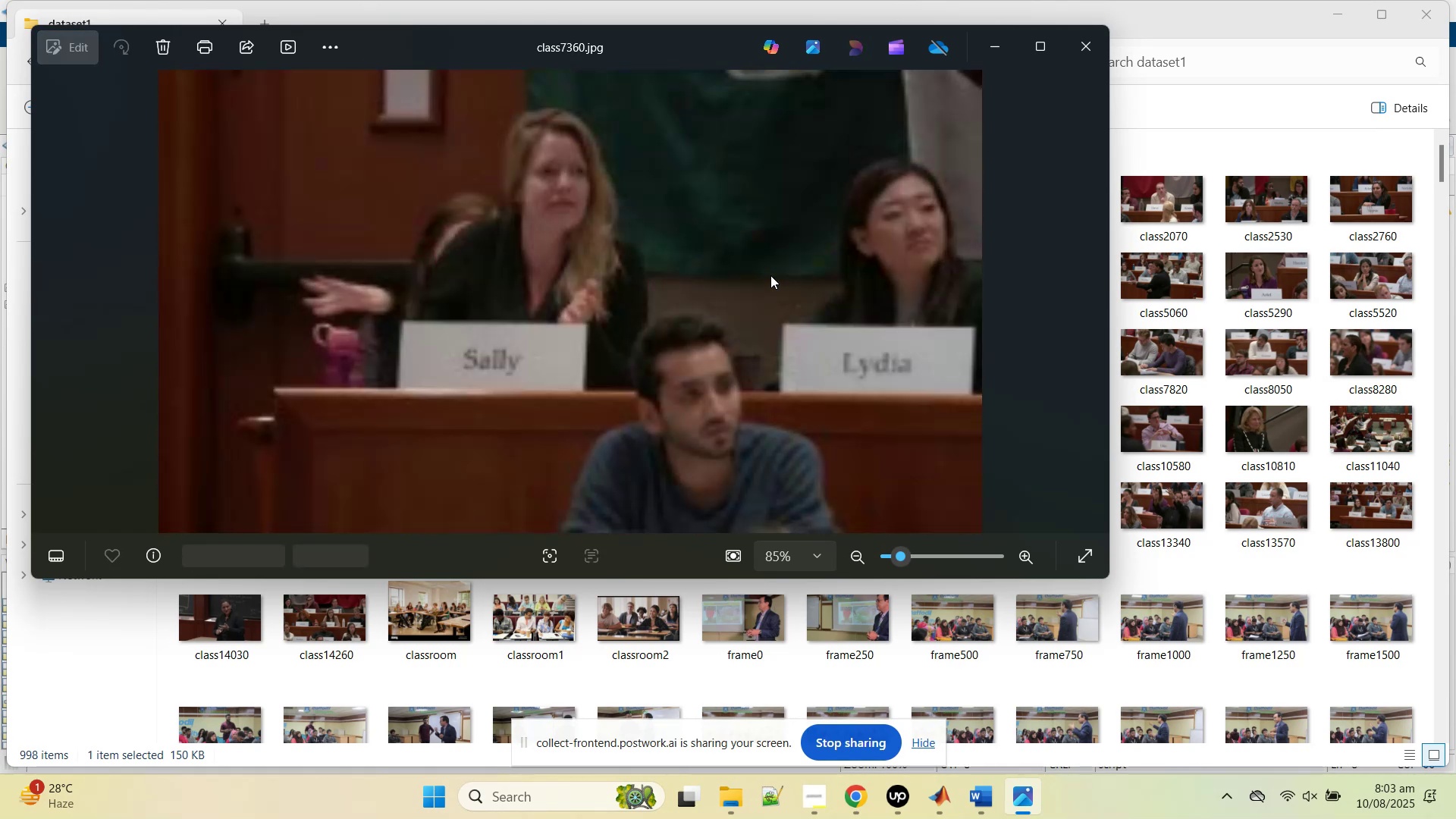 
key(ArrowRight)
 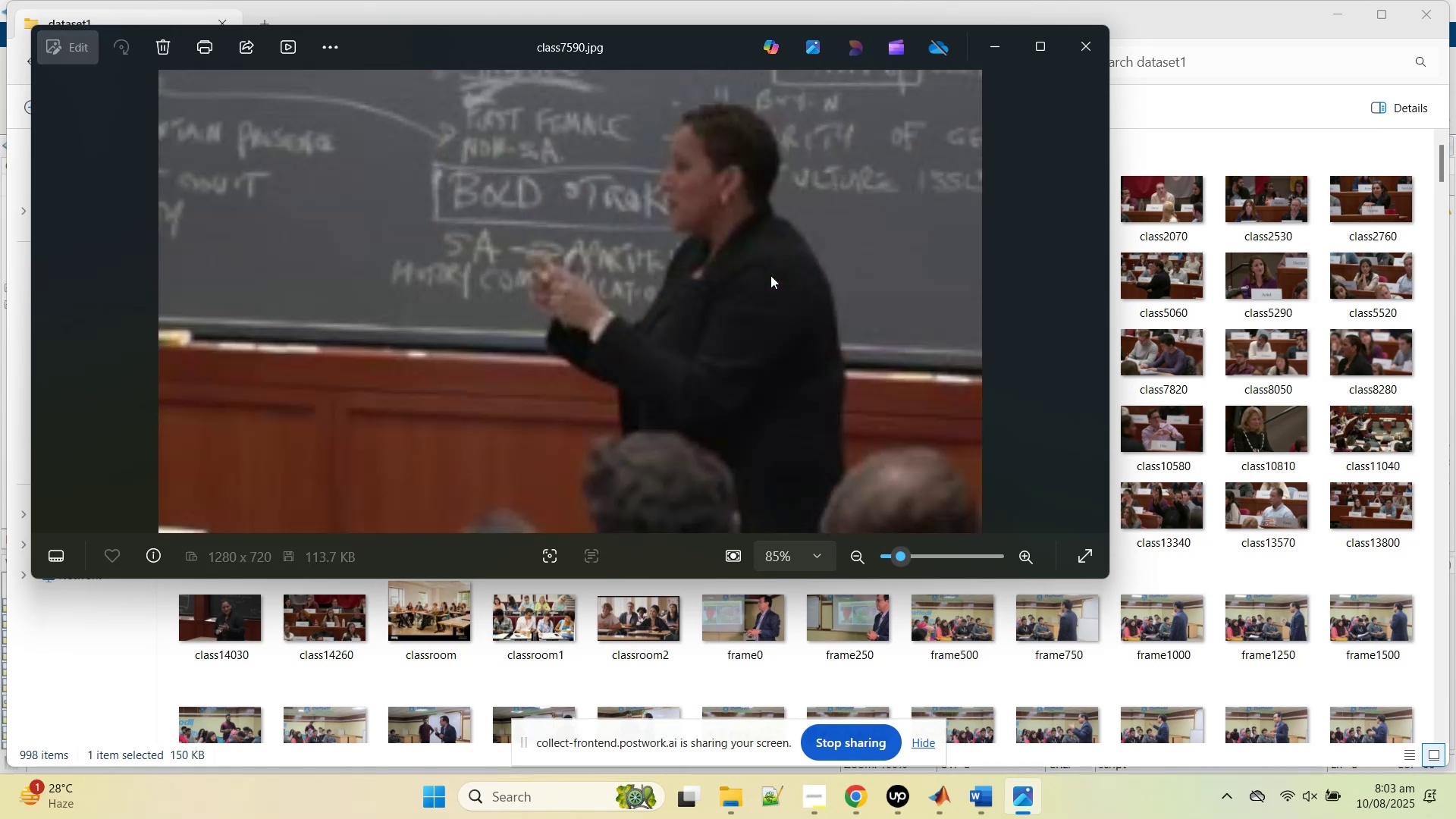 
key(ArrowRight)
 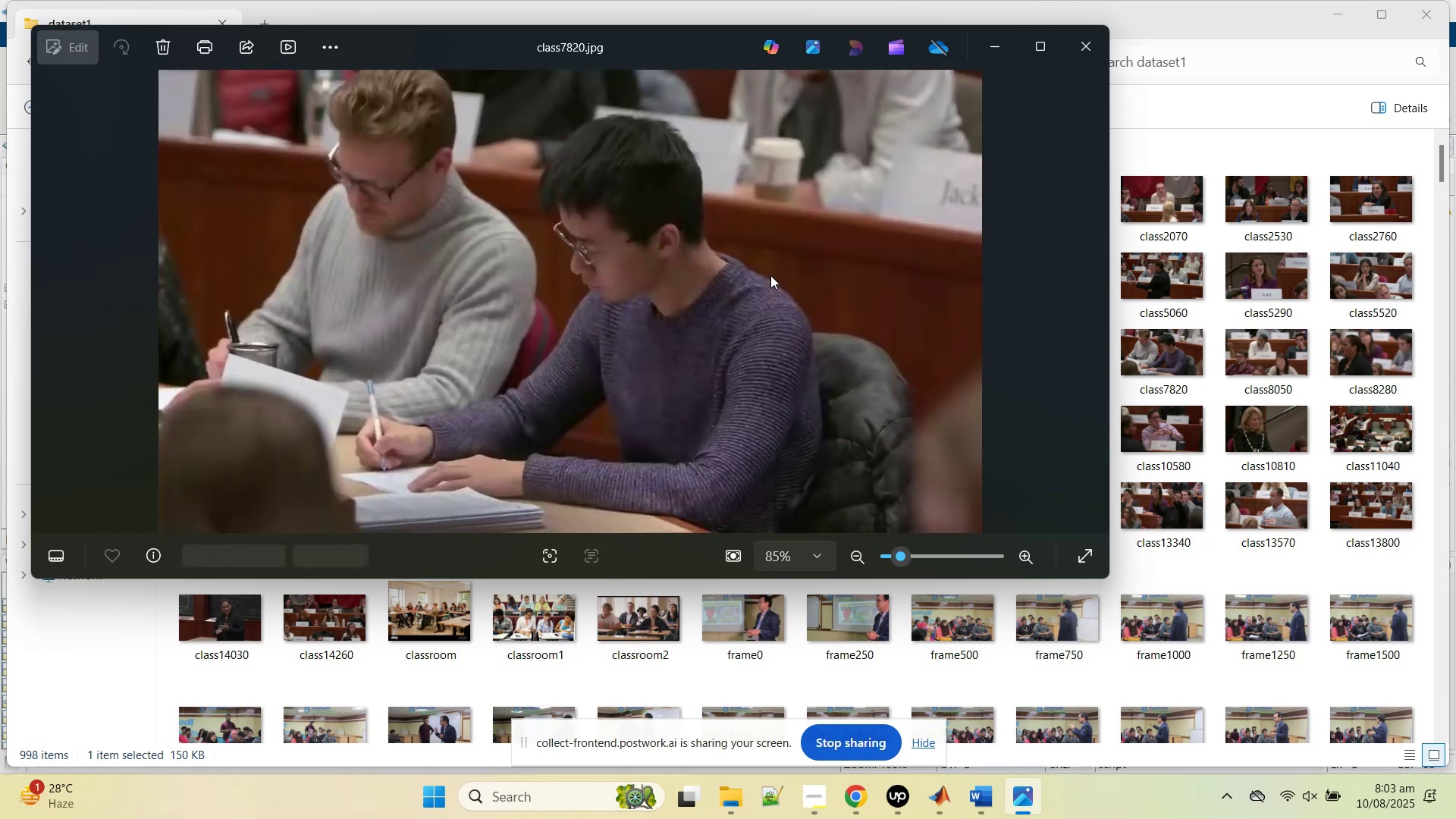 
key(ArrowRight)
 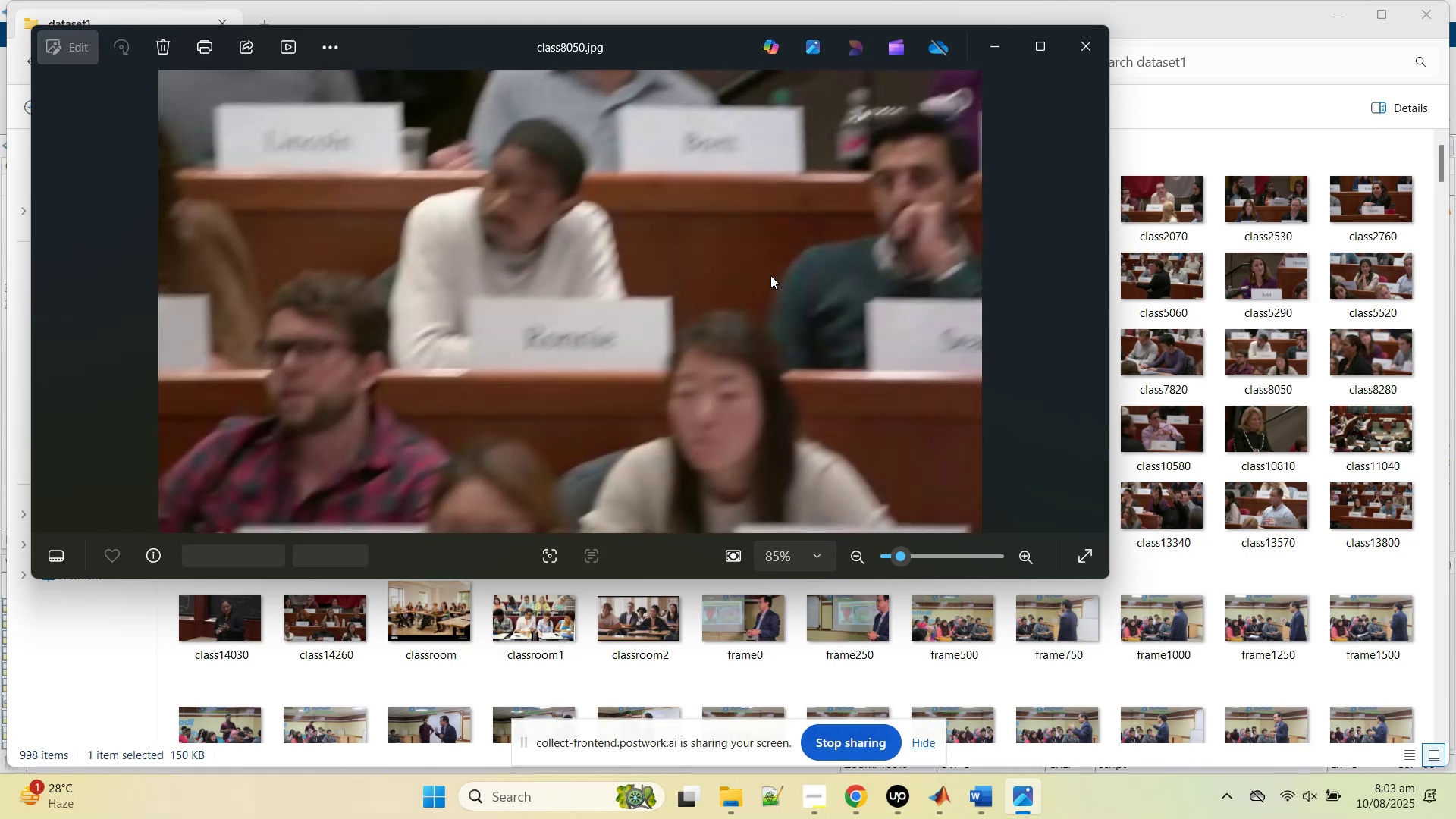 
key(ArrowRight)
 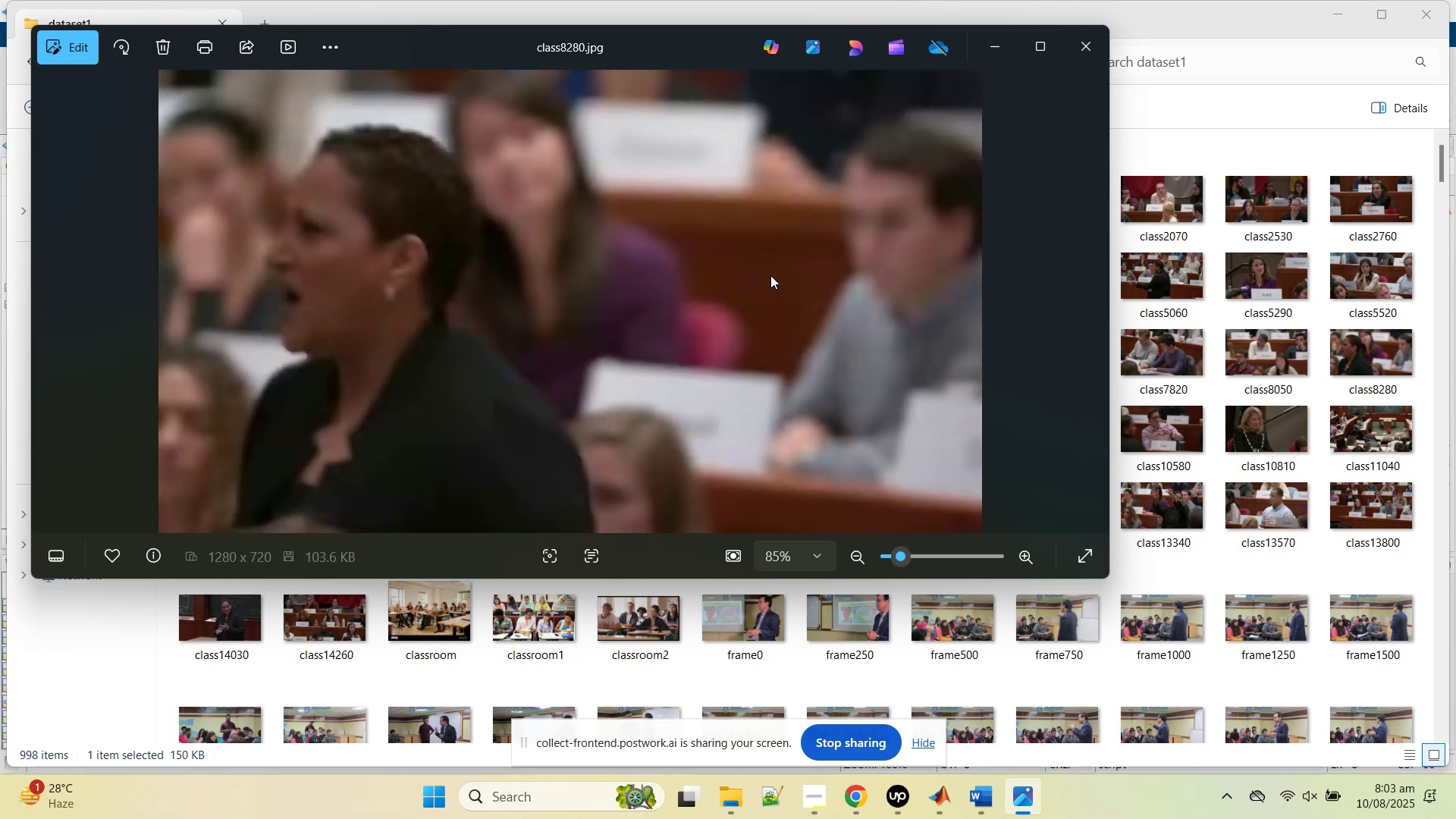 
key(ArrowRight)
 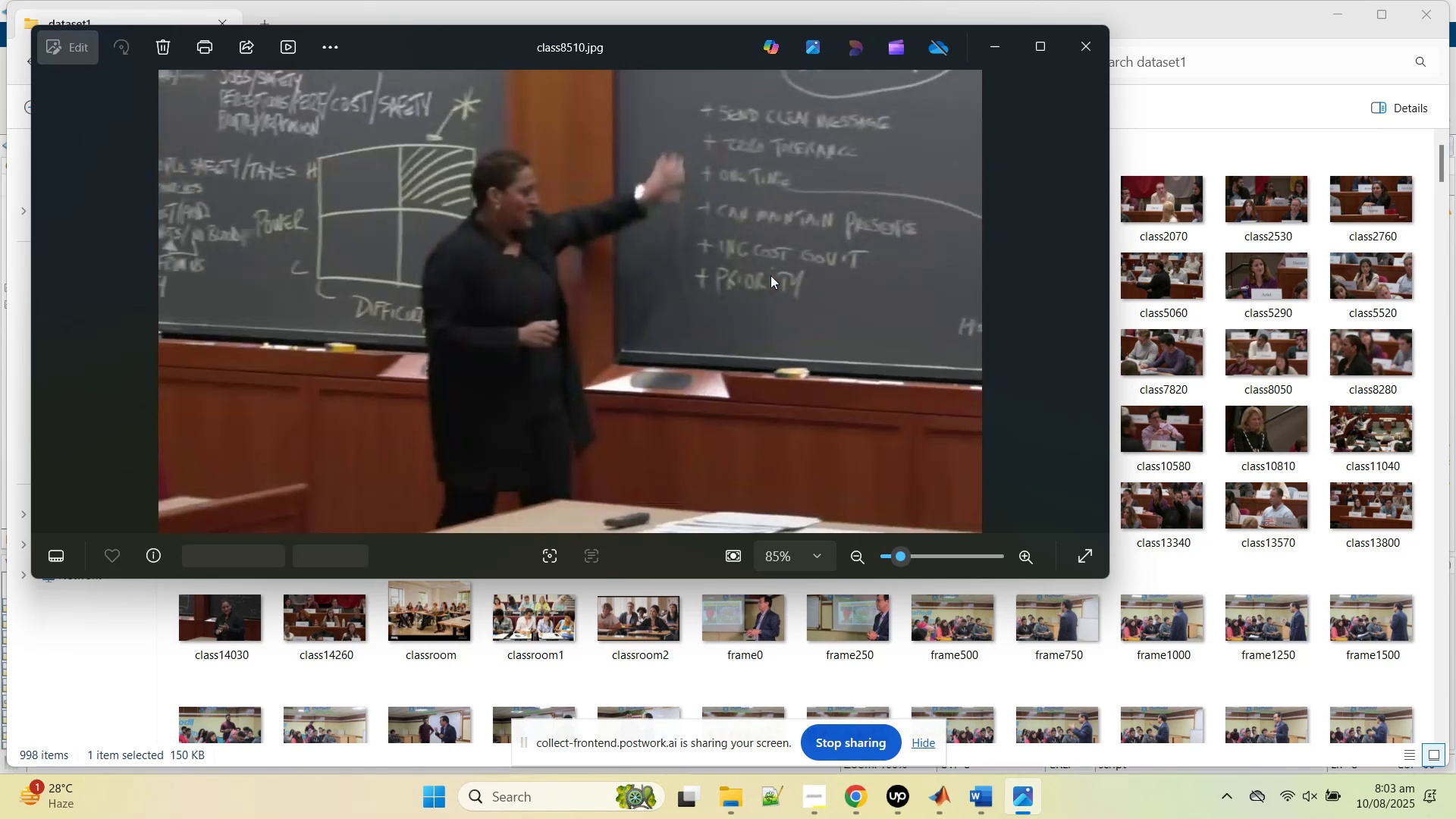 
key(ArrowRight)
 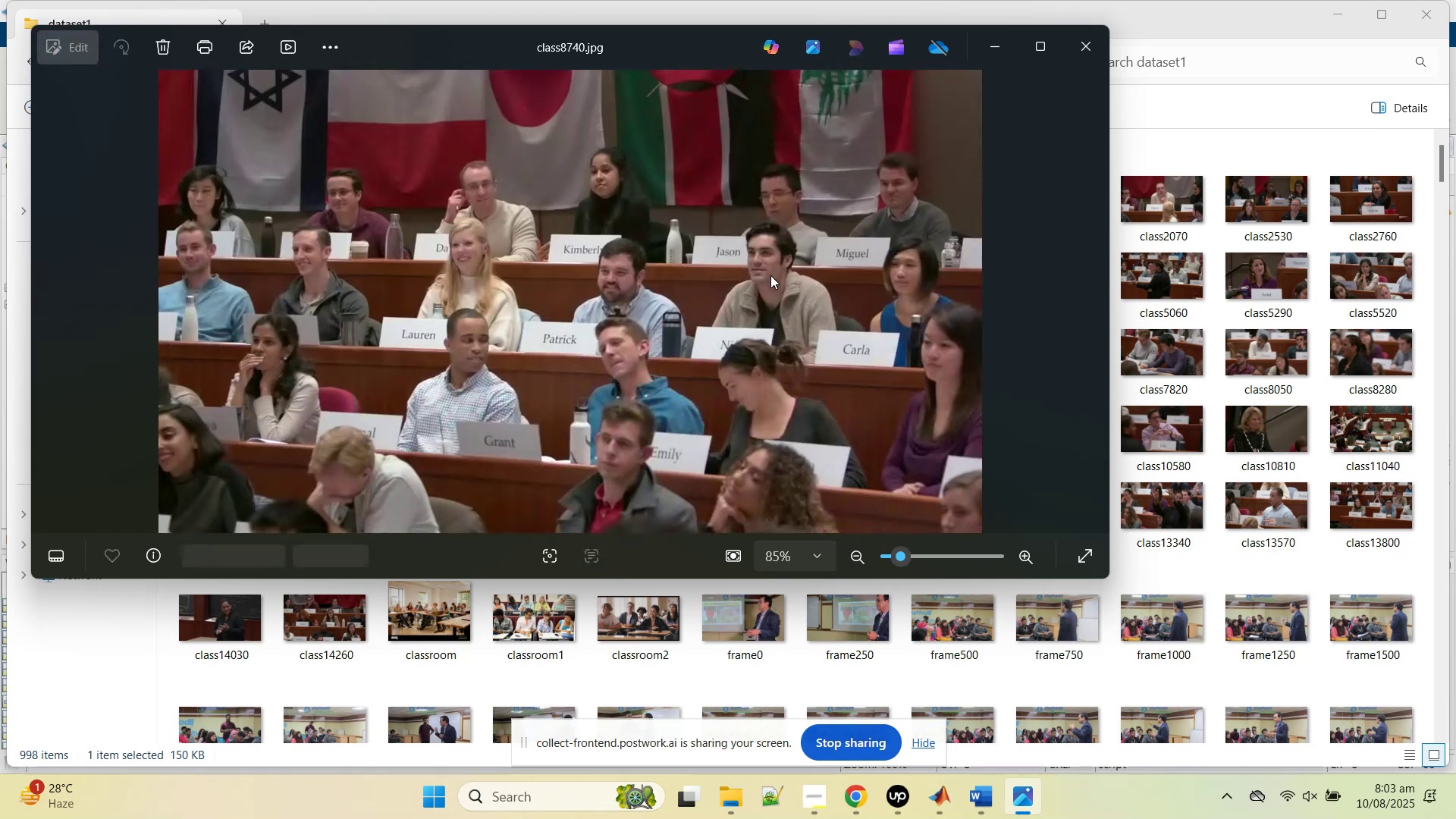 
key(ArrowRight)
 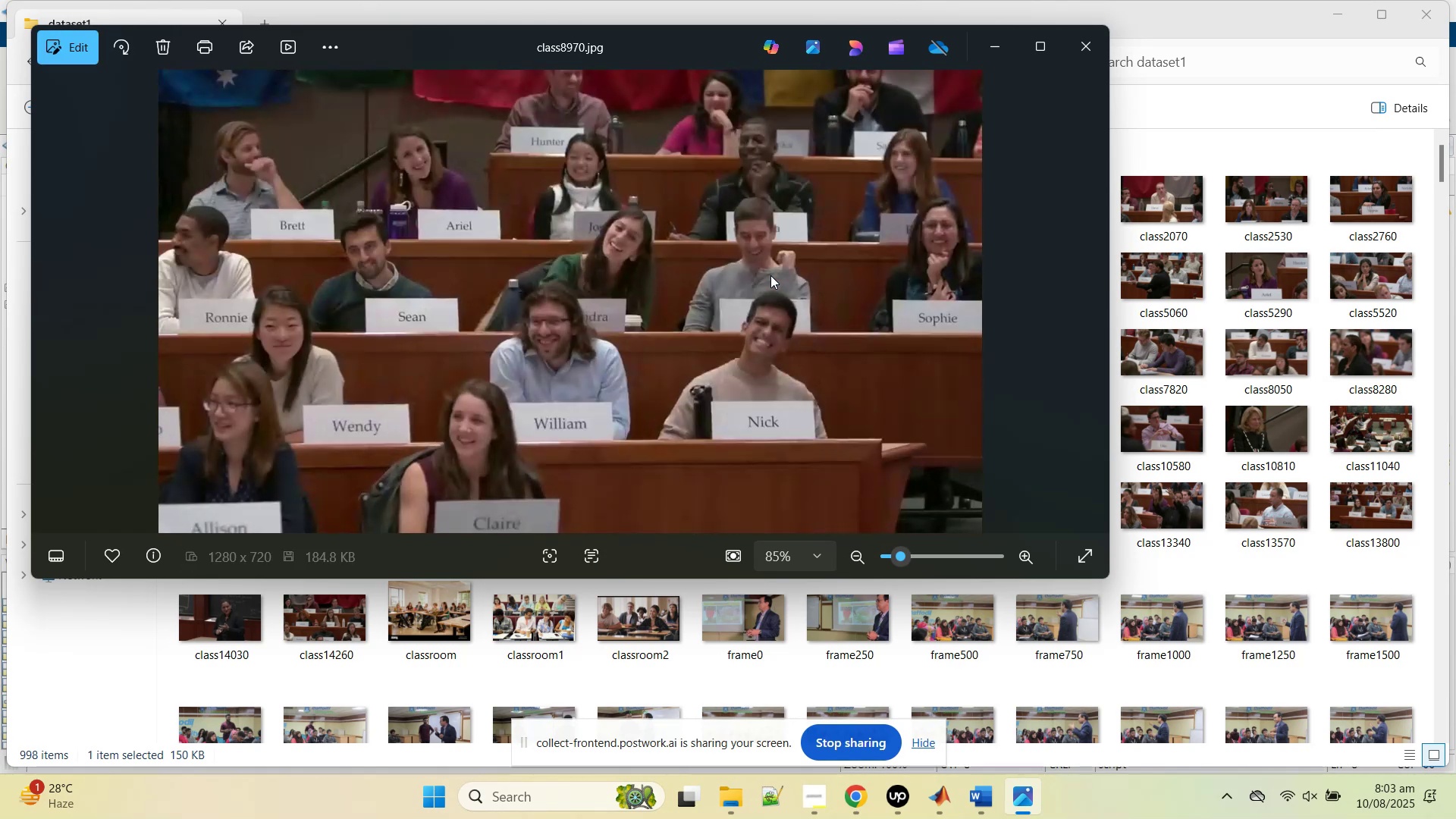 
key(ArrowRight)
 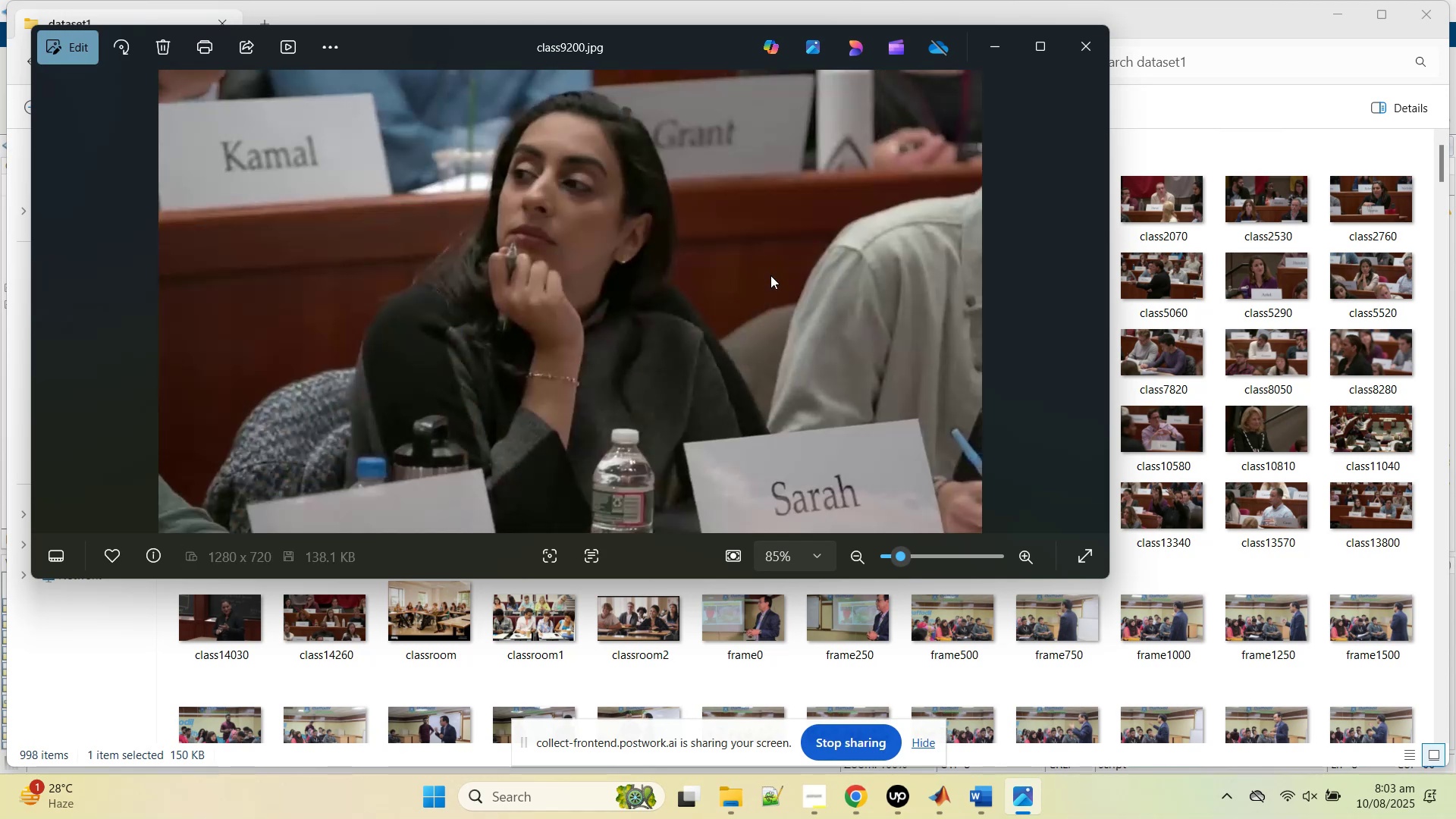 
key(ArrowRight)
 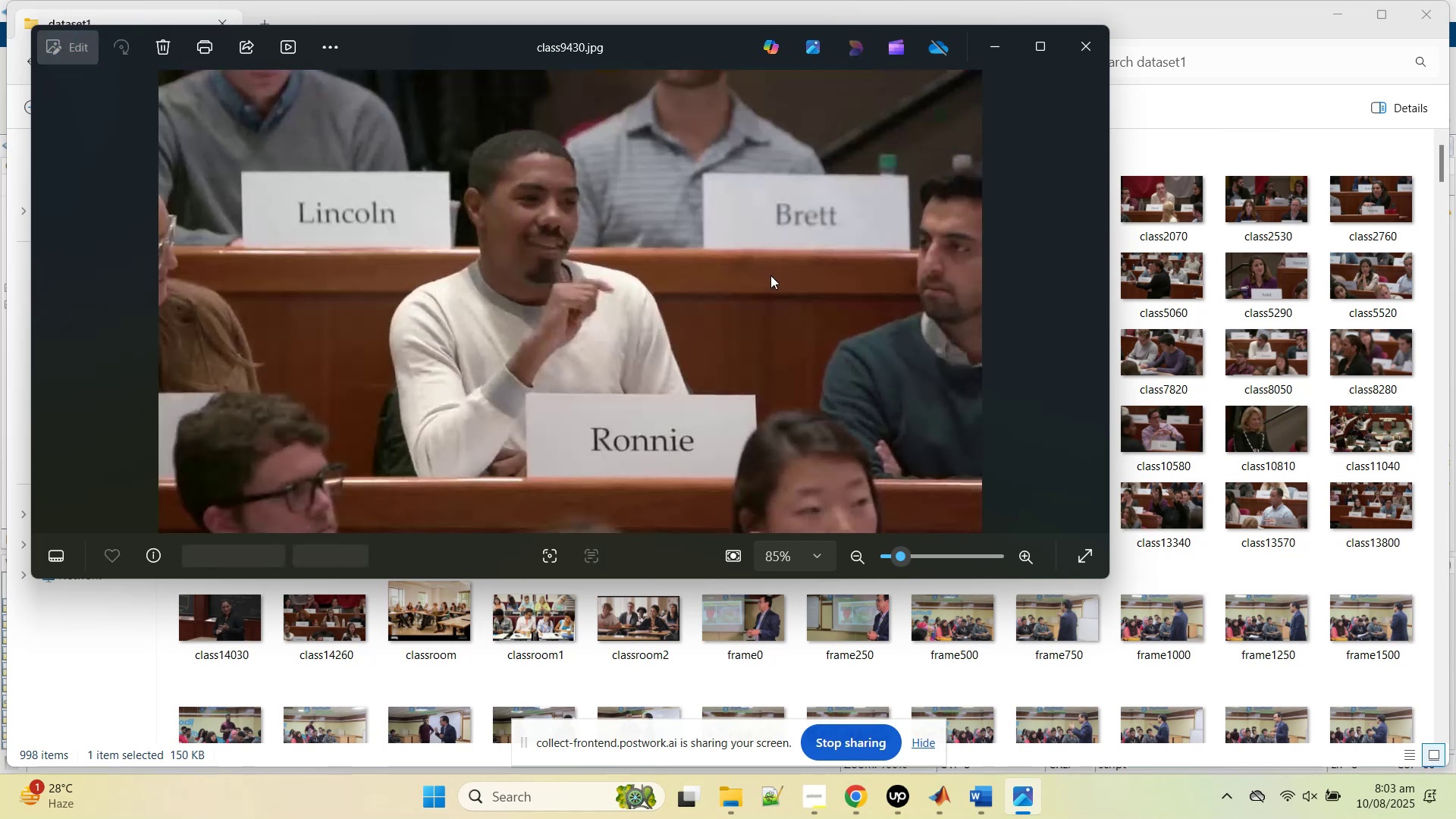 
key(ArrowRight)
 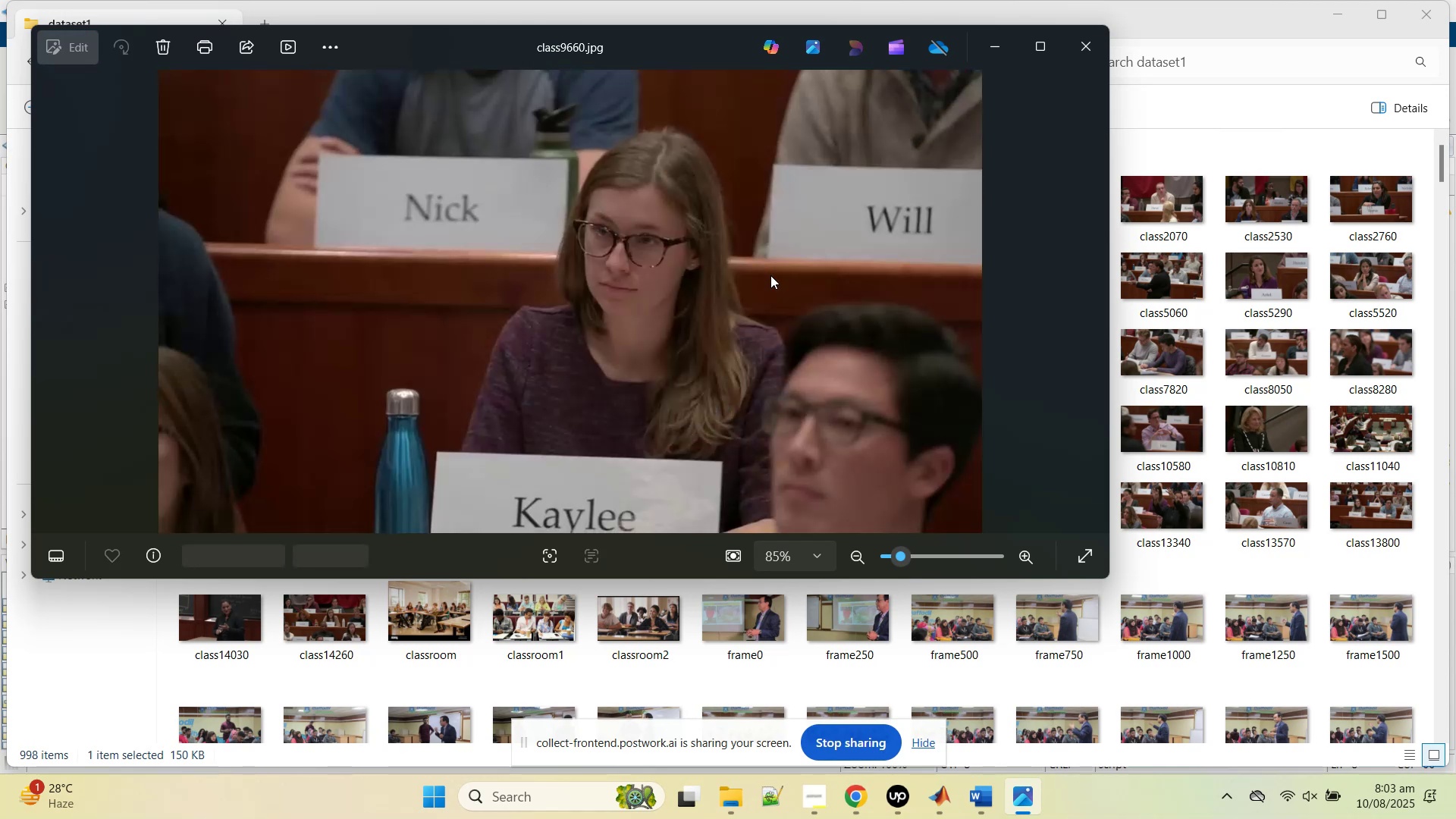 
key(ArrowRight)
 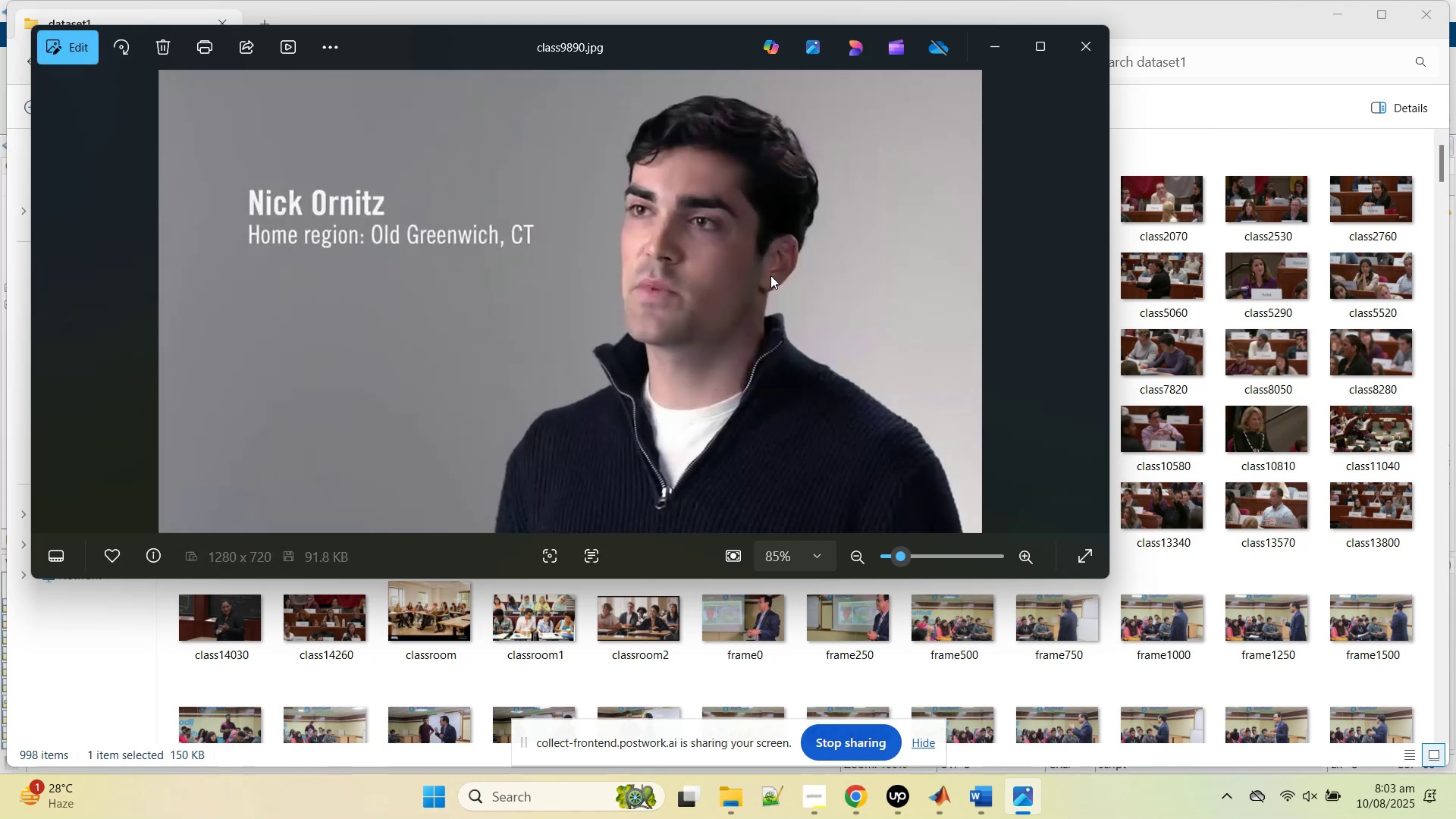 
key(ArrowRight)
 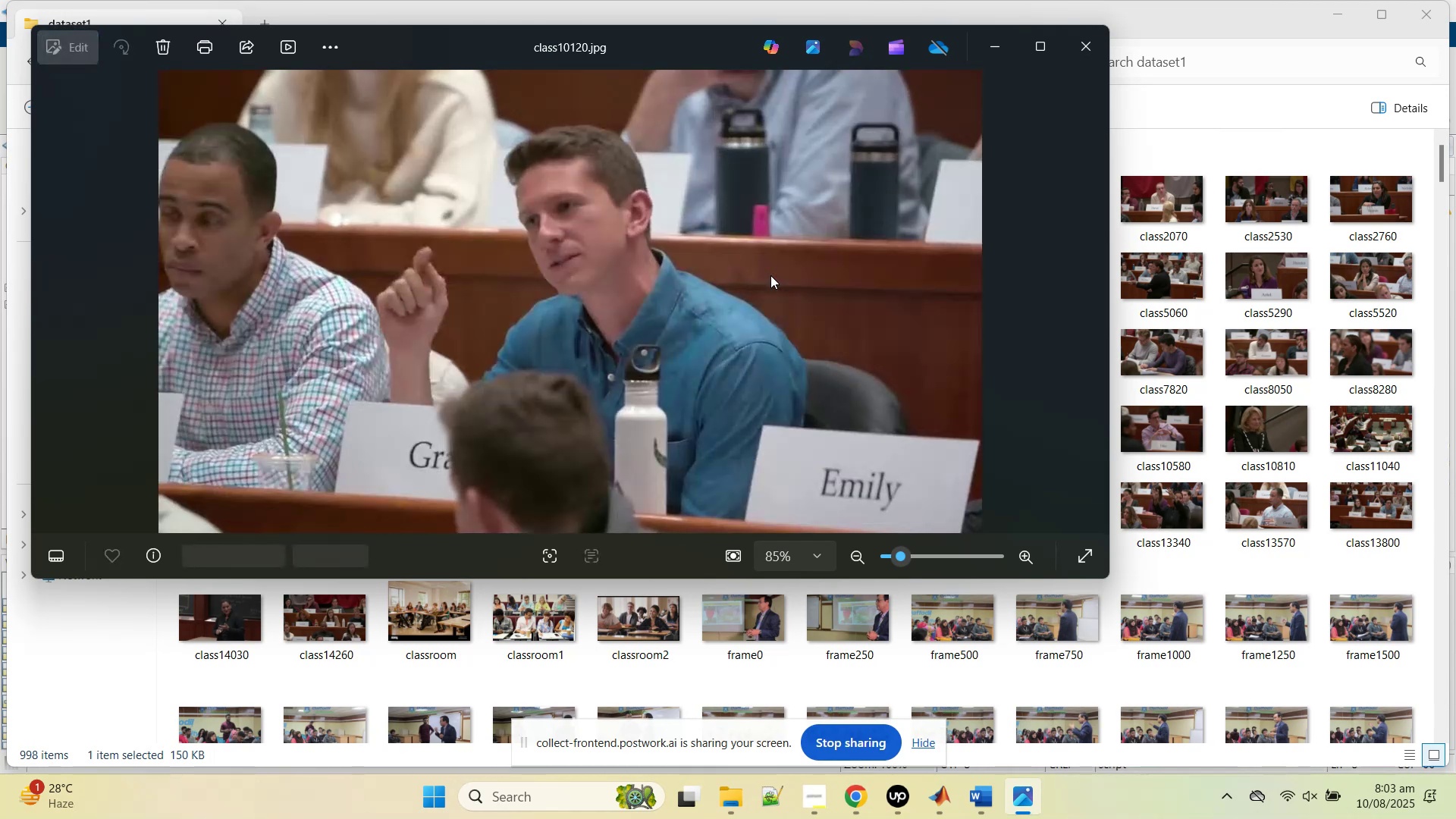 
key(ArrowRight)
 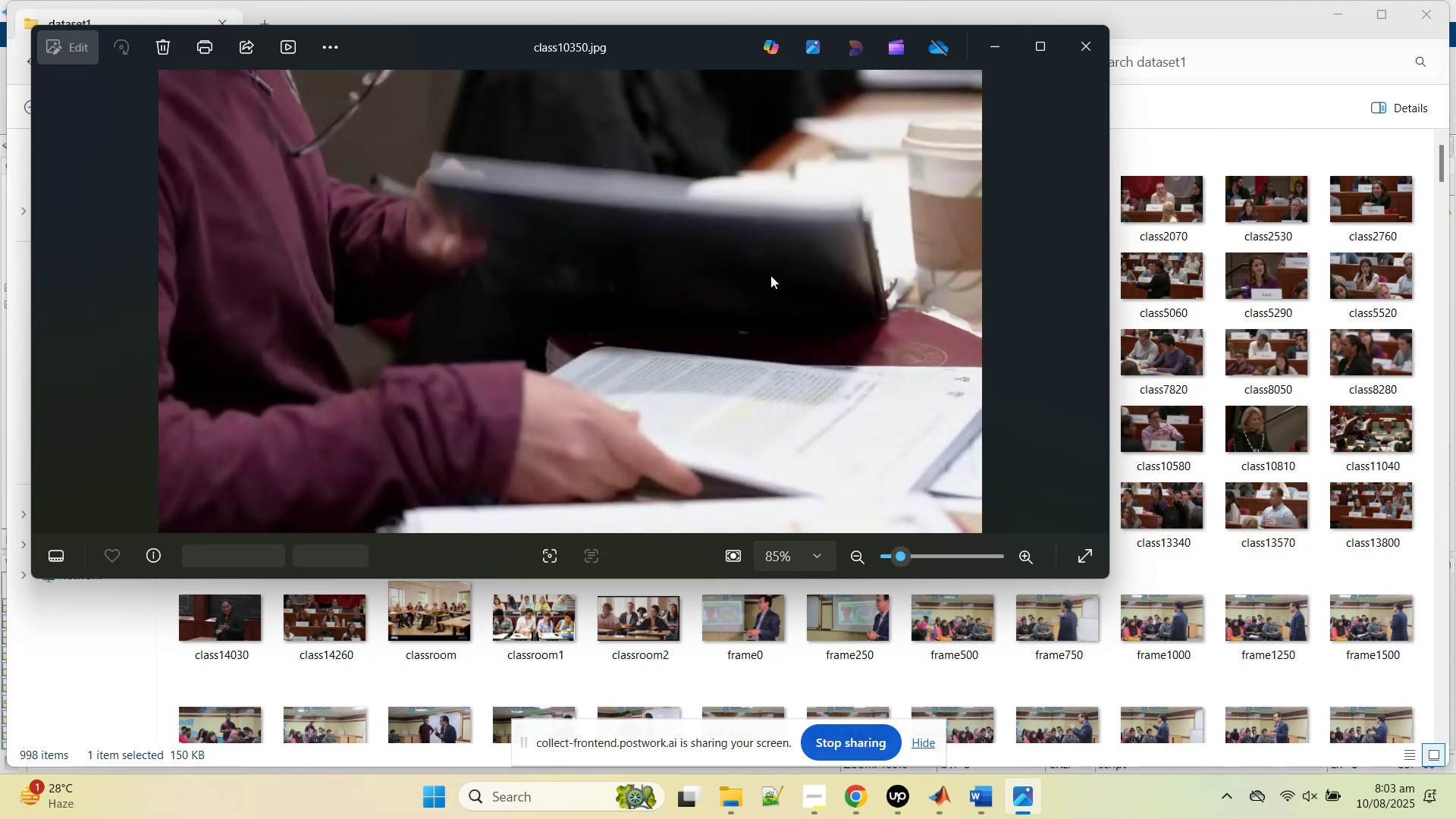 
key(ArrowRight)
 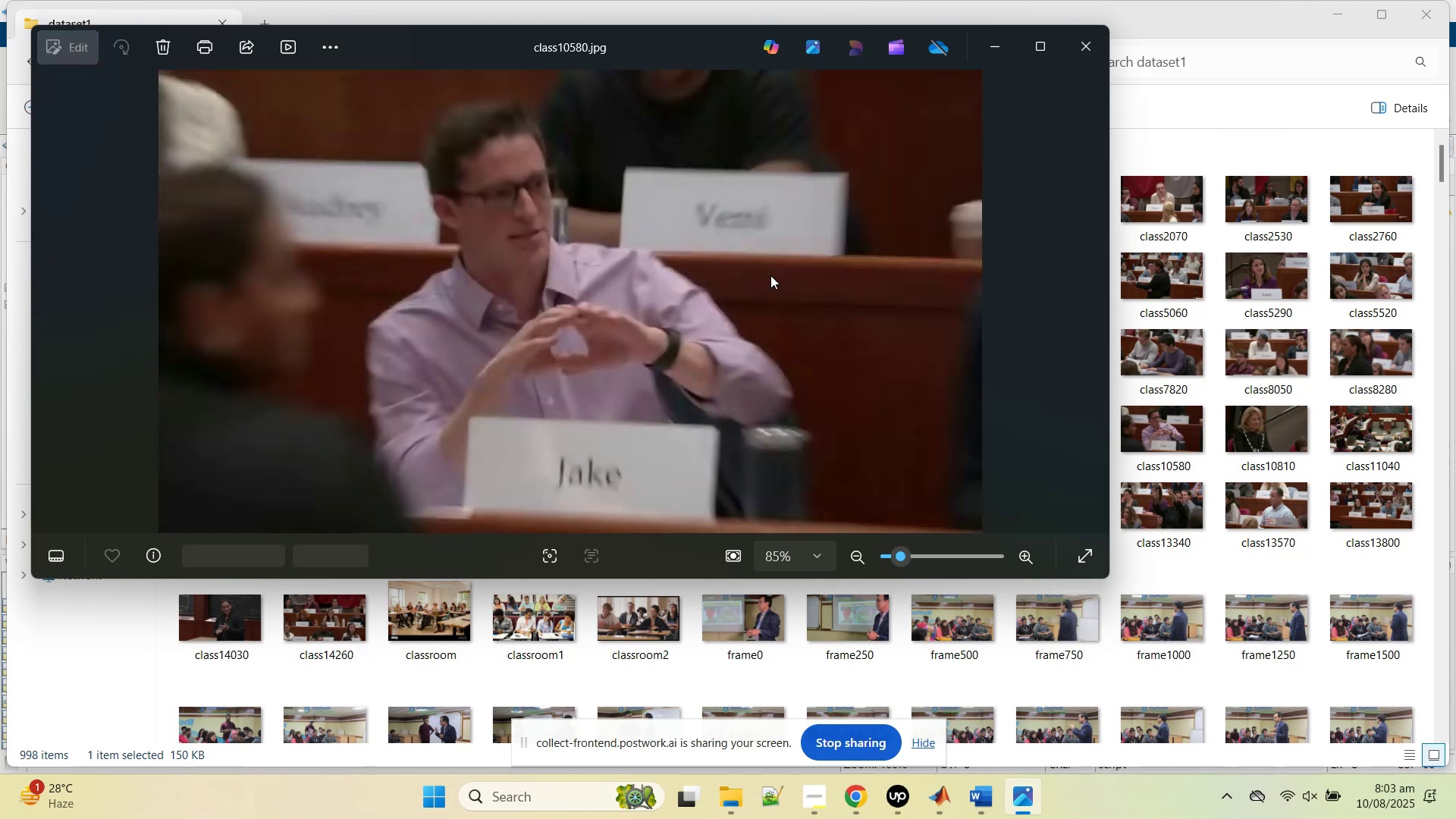 
key(ArrowRight)
 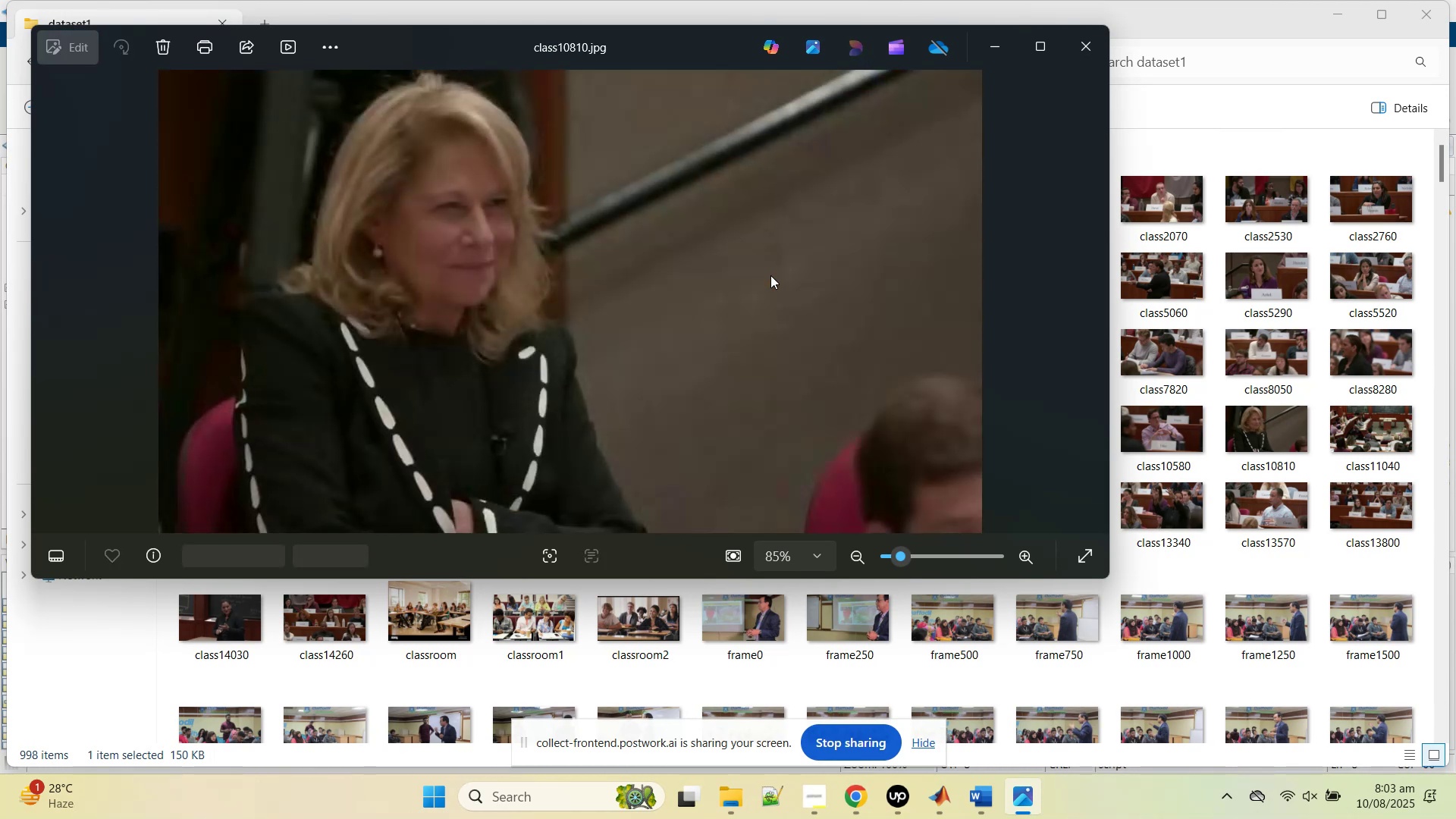 
key(ArrowRight)
 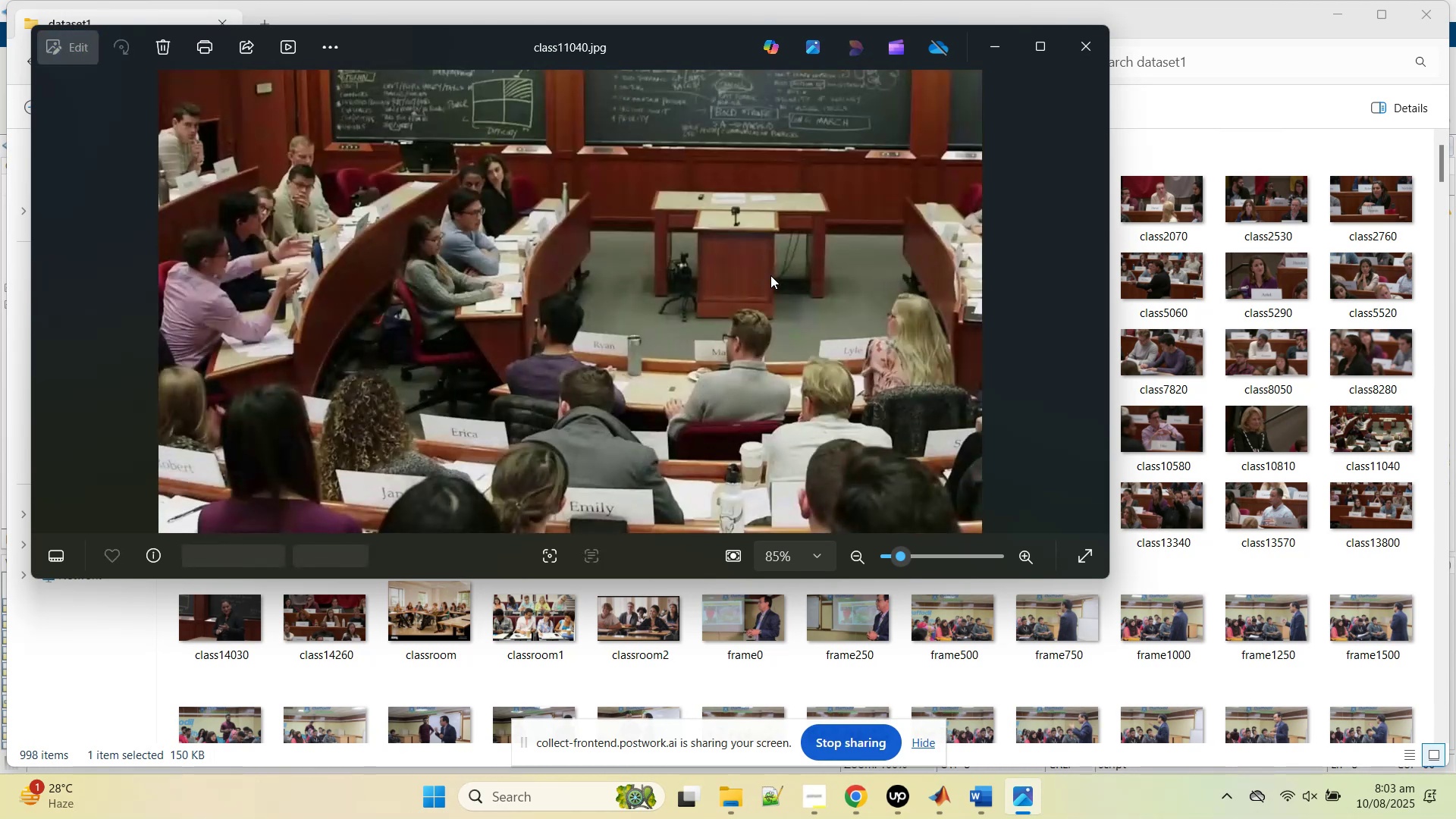 
key(ArrowRight)
 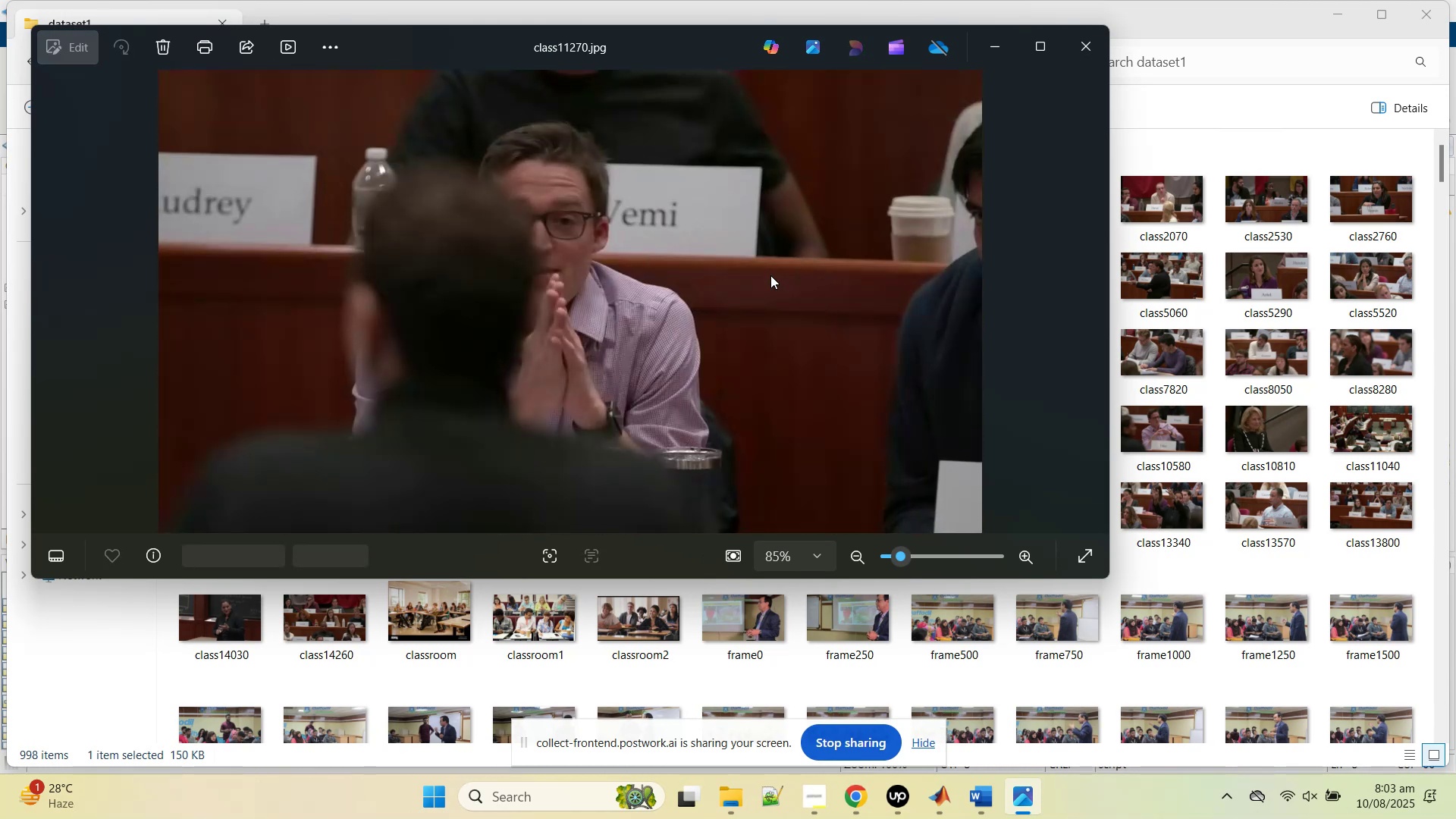 
key(ArrowRight)
 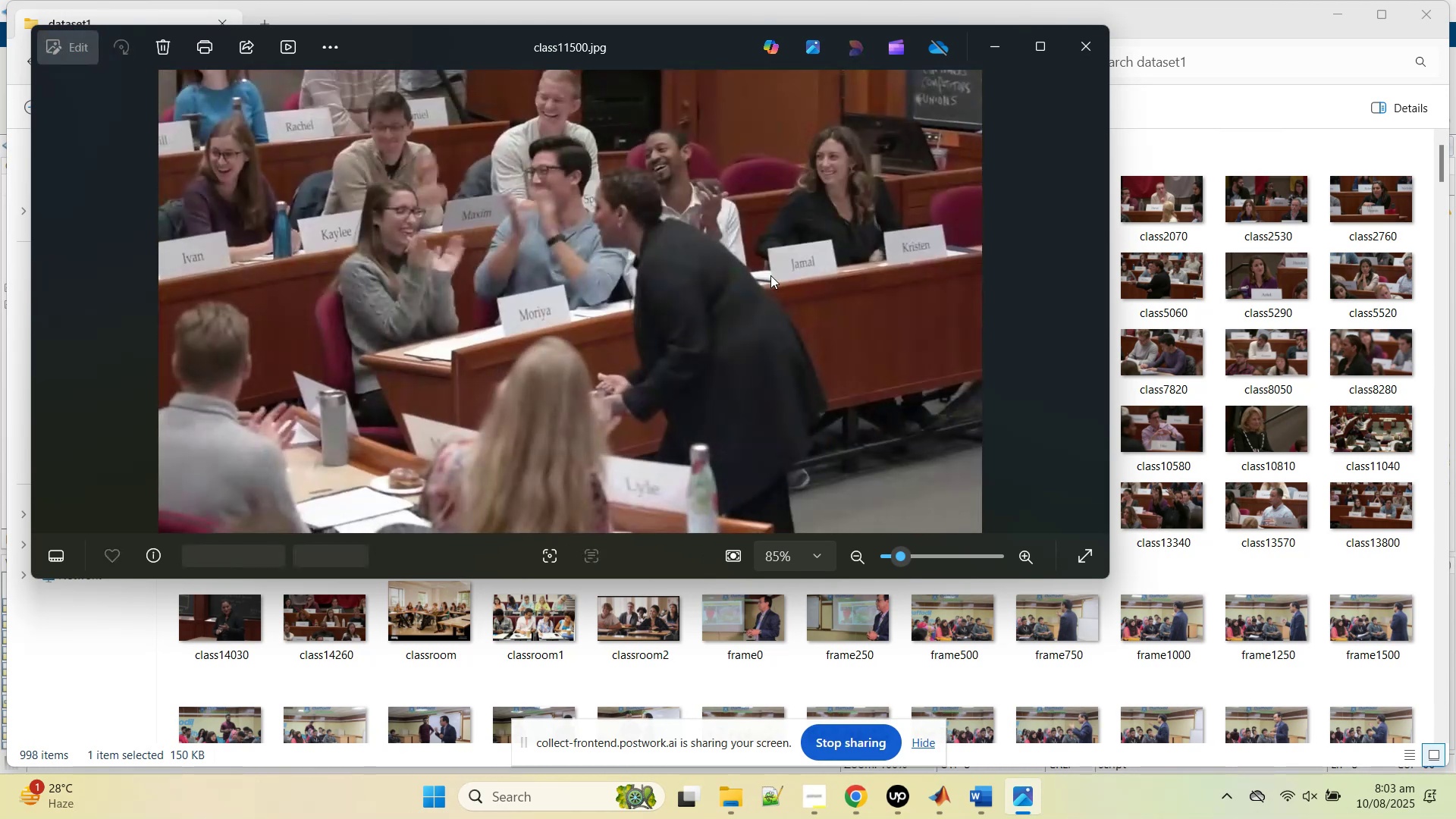 
key(ArrowRight)
 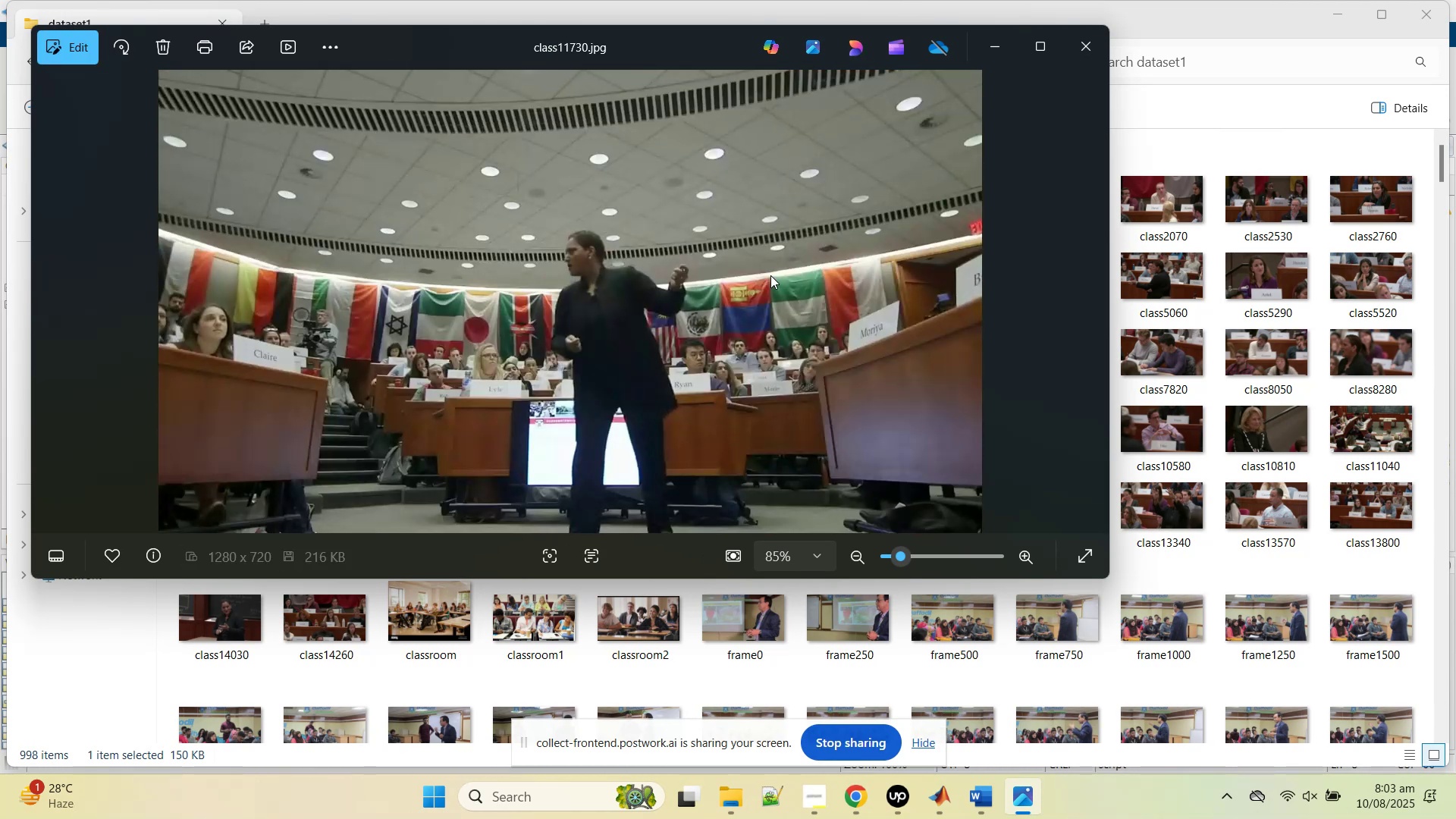 
key(ArrowRight)
 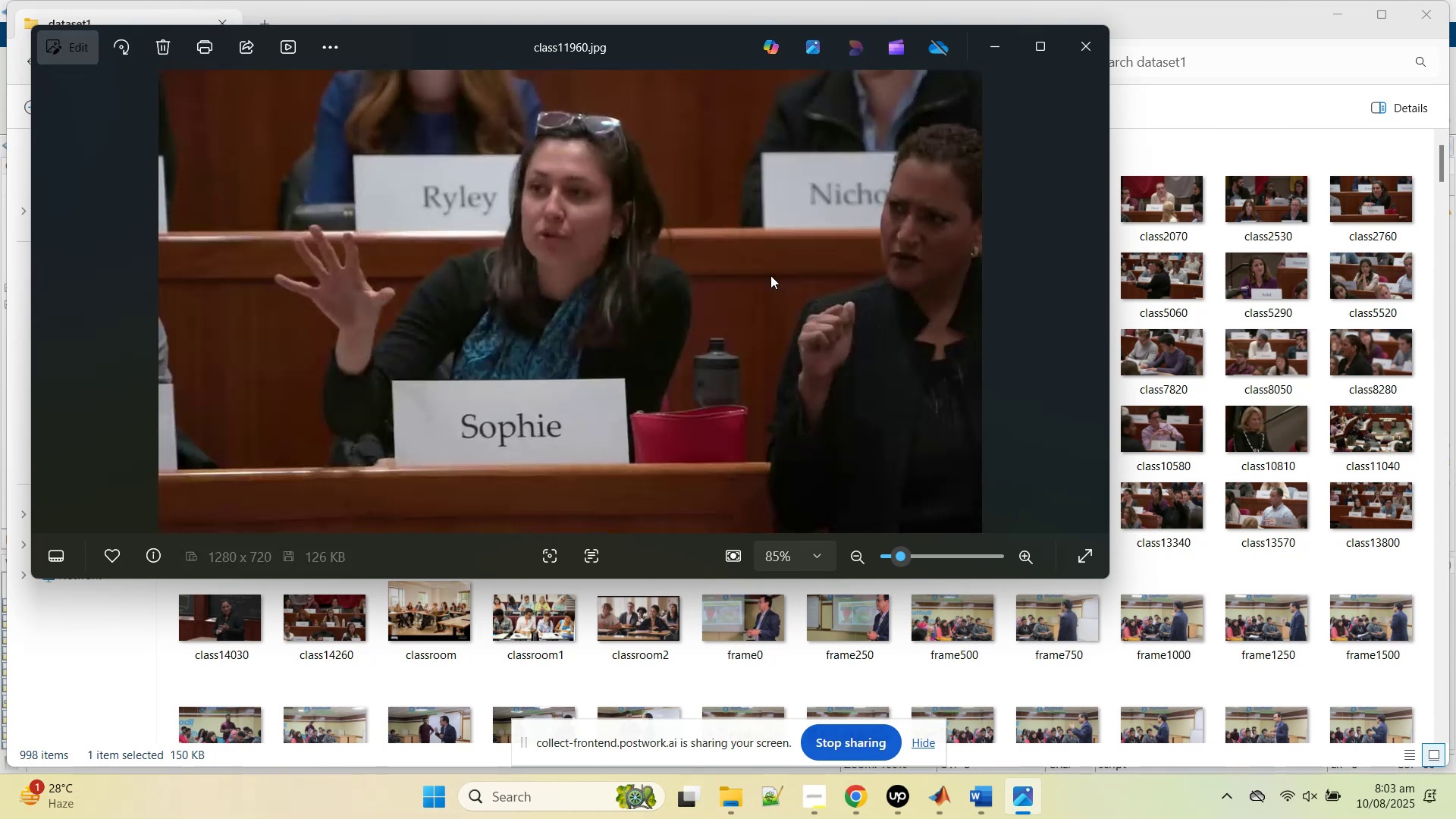 
key(ArrowRight)
 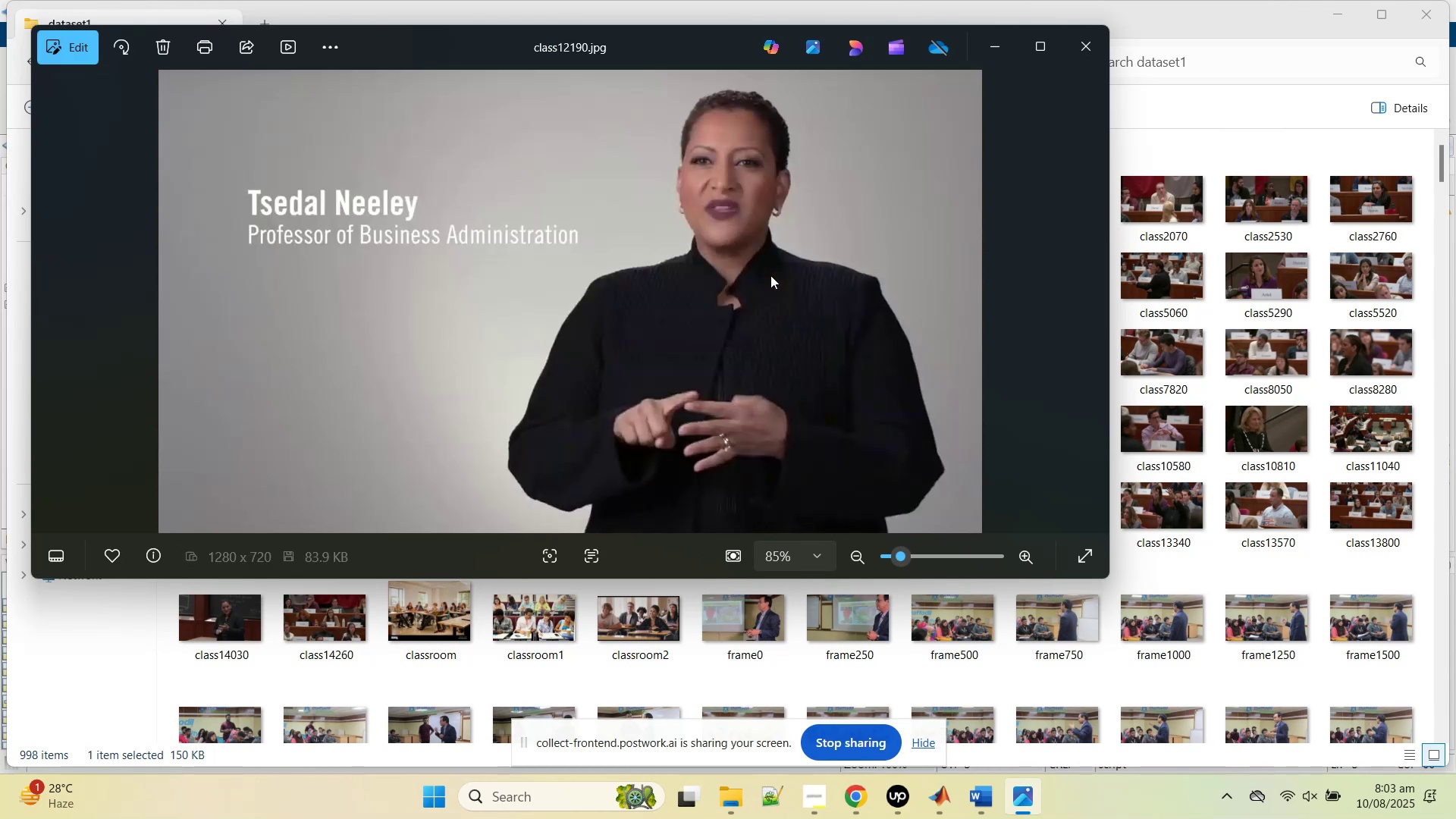 
key(ArrowRight)
 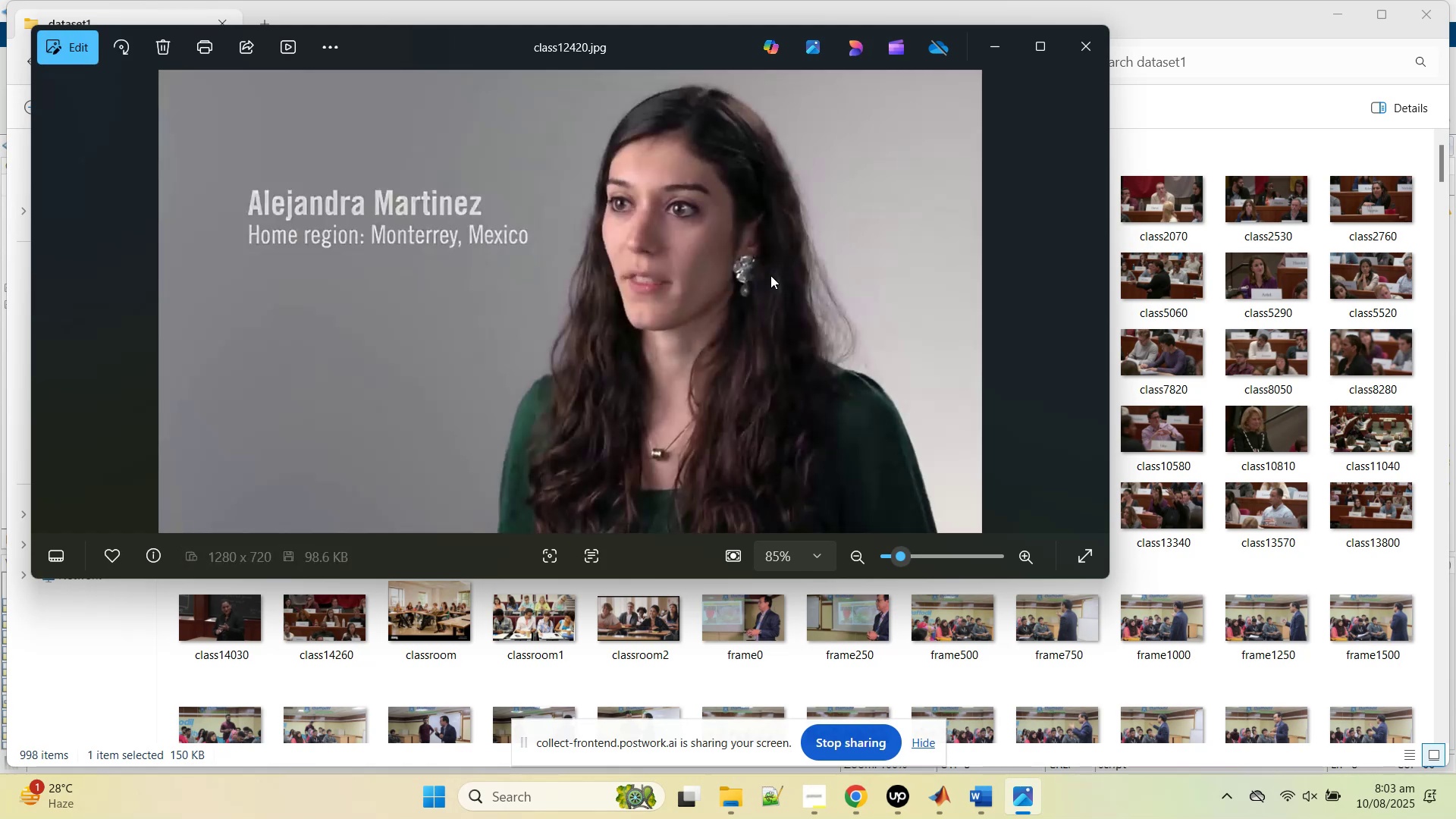 
key(ArrowRight)
 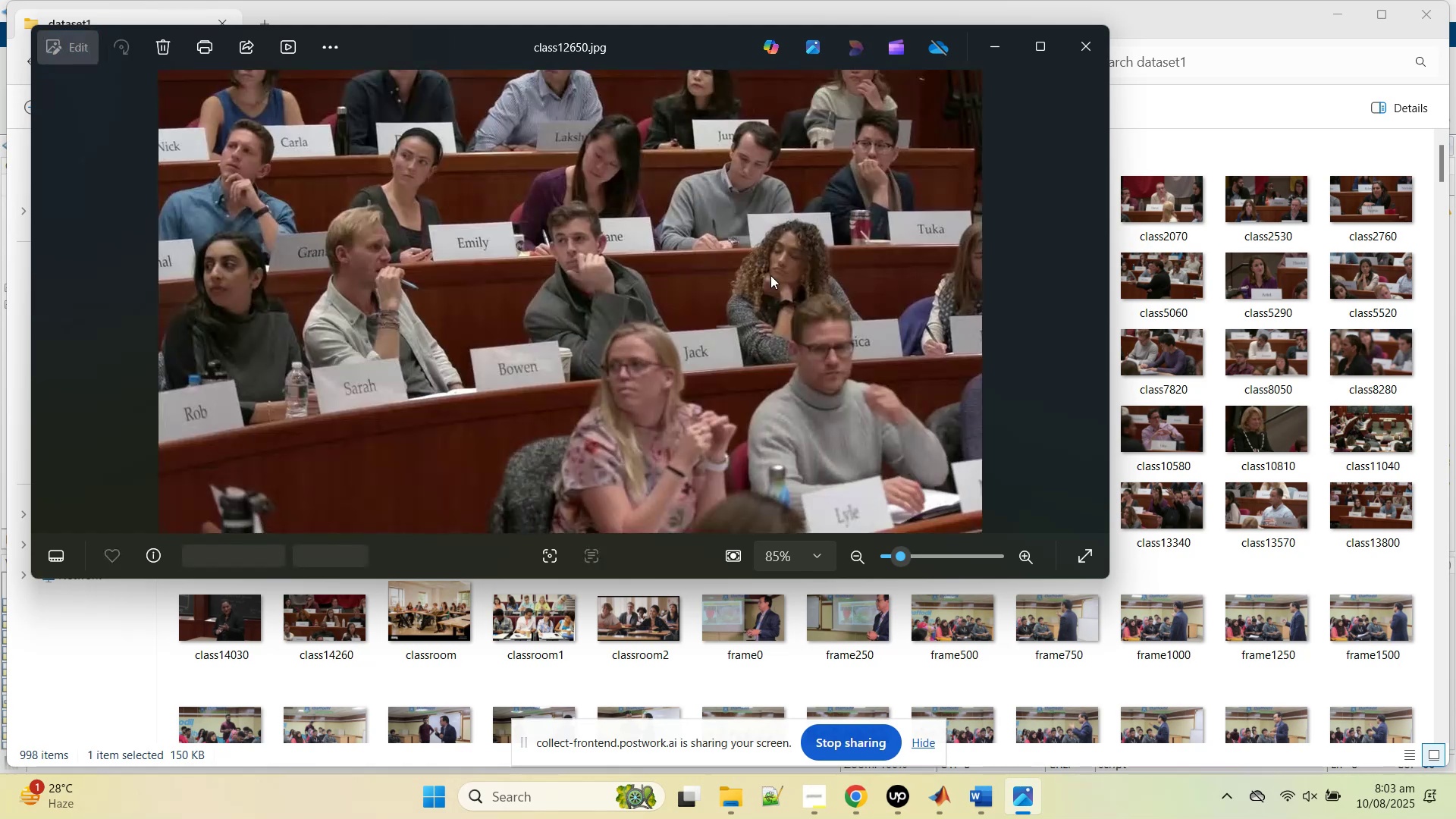 
key(ArrowRight)
 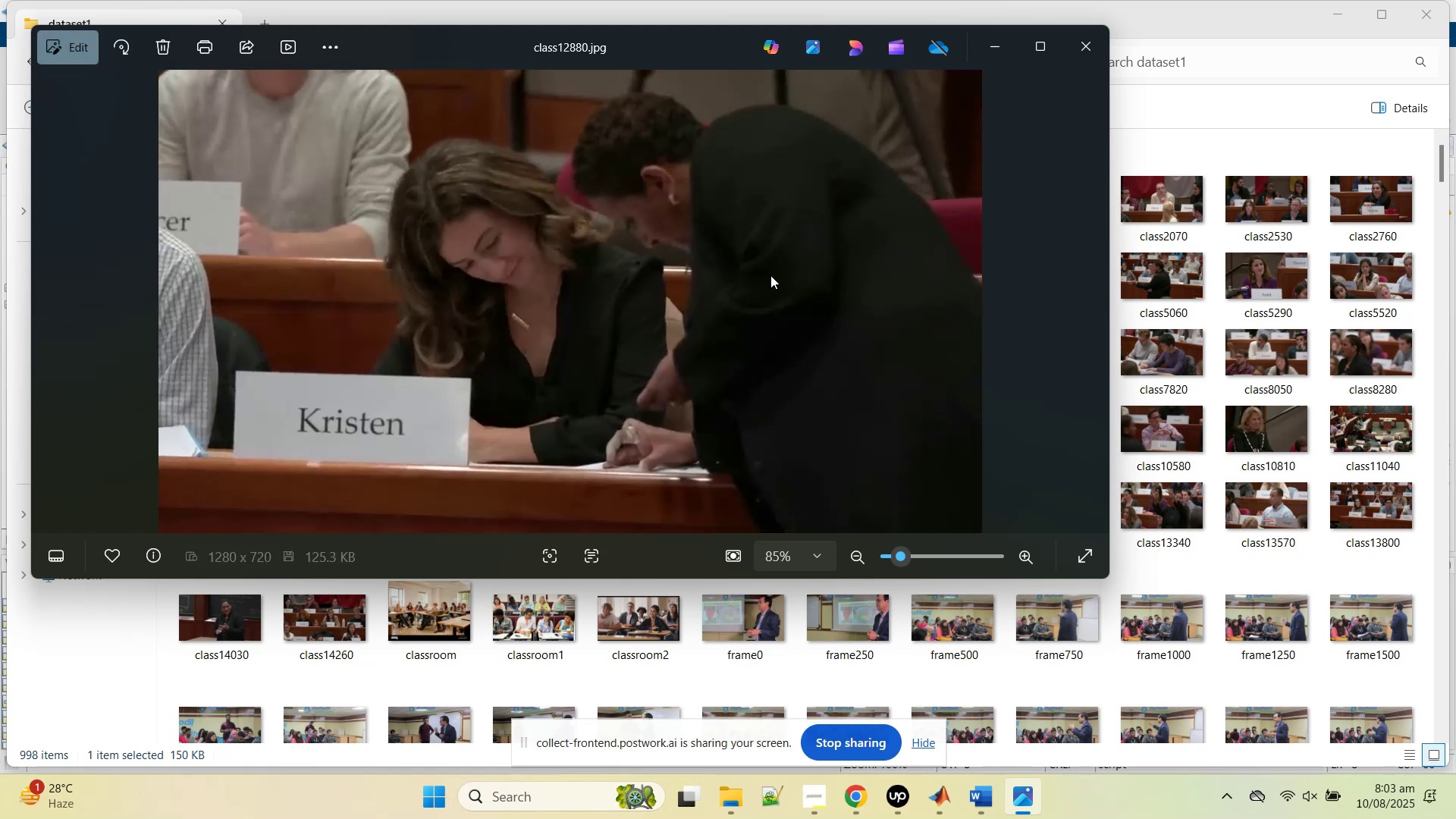 
key(ArrowRight)
 